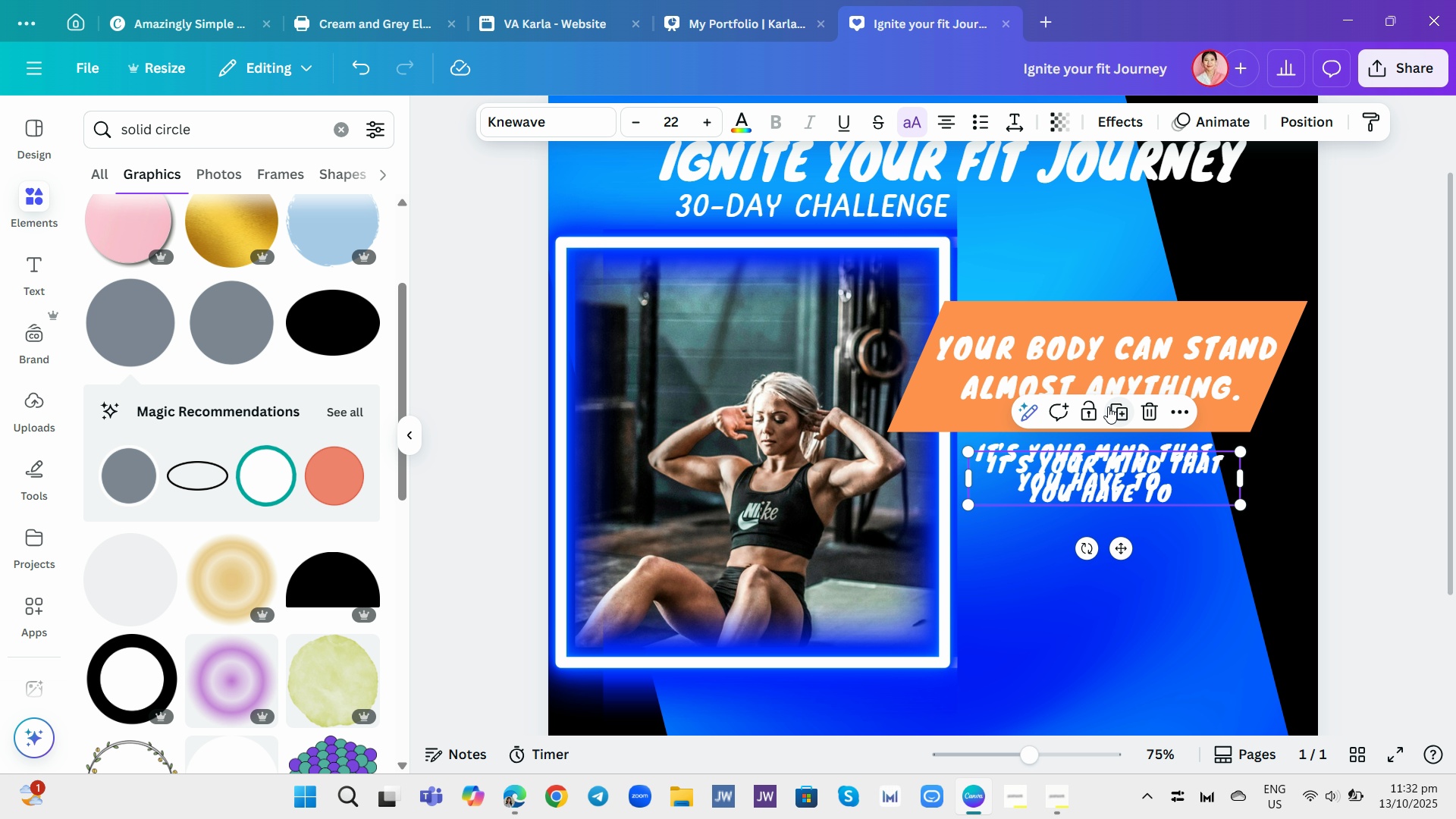 
type(Con)
 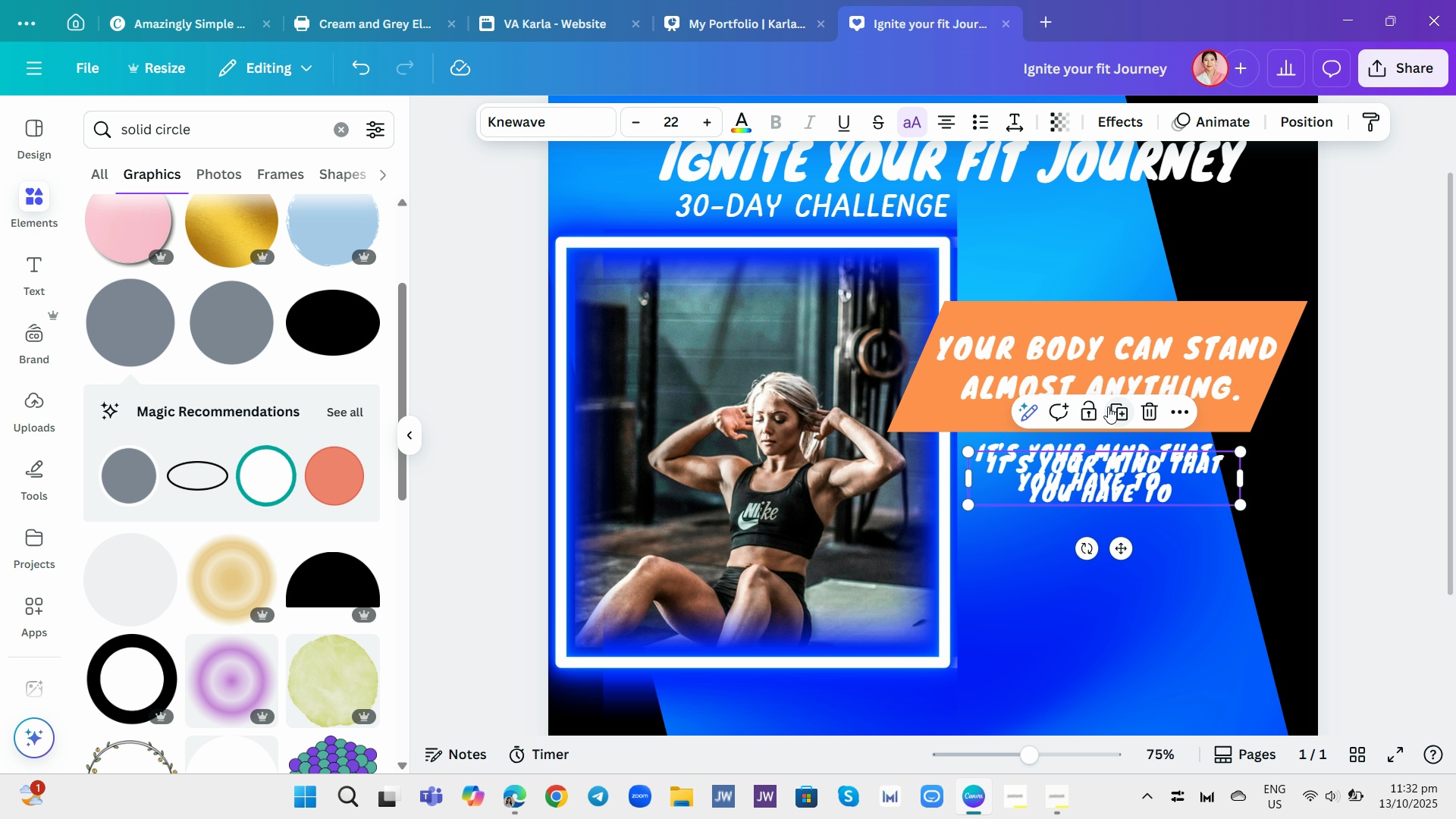 
key(Control+Z)
 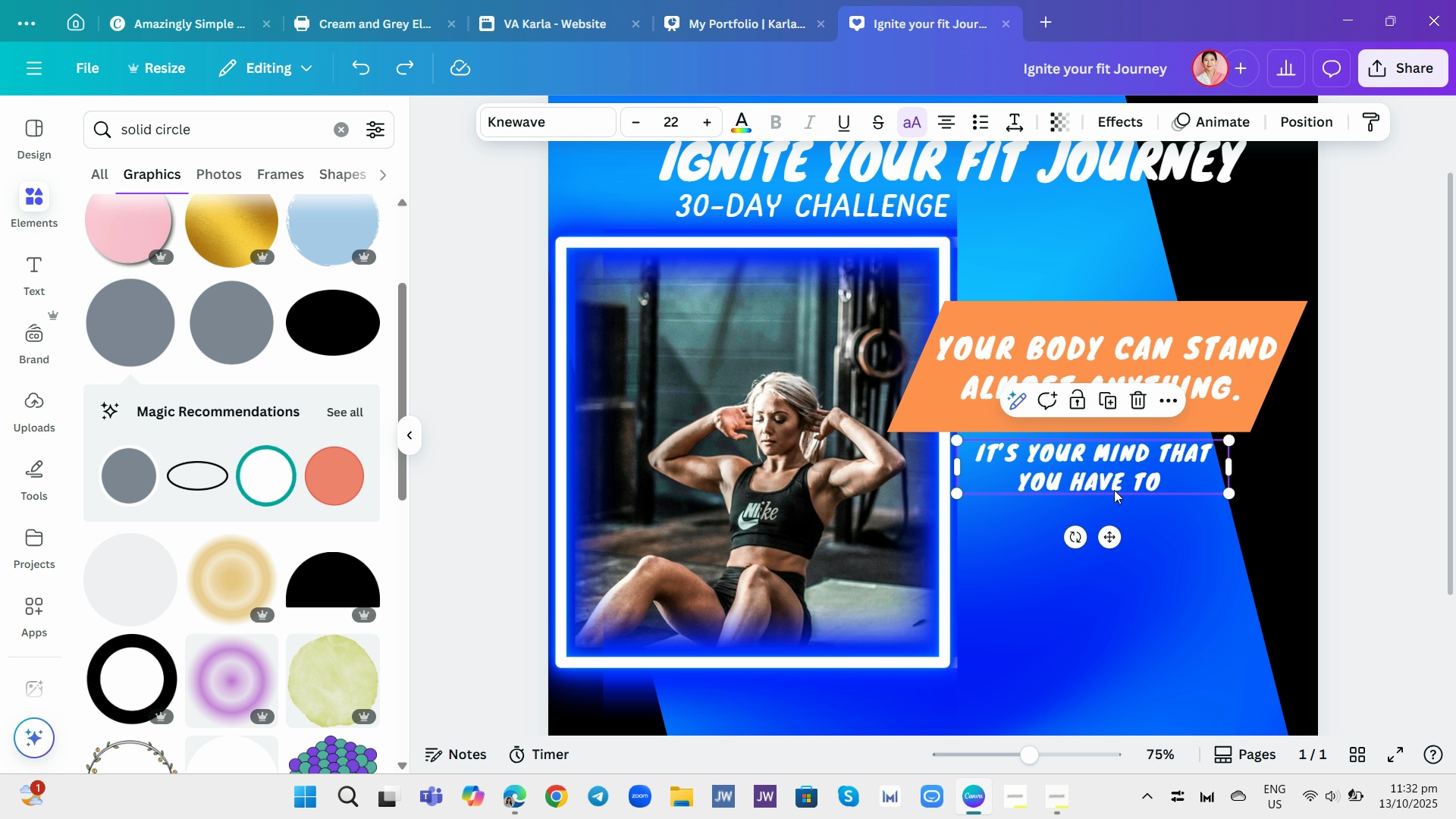 
left_click([1114, 490])
 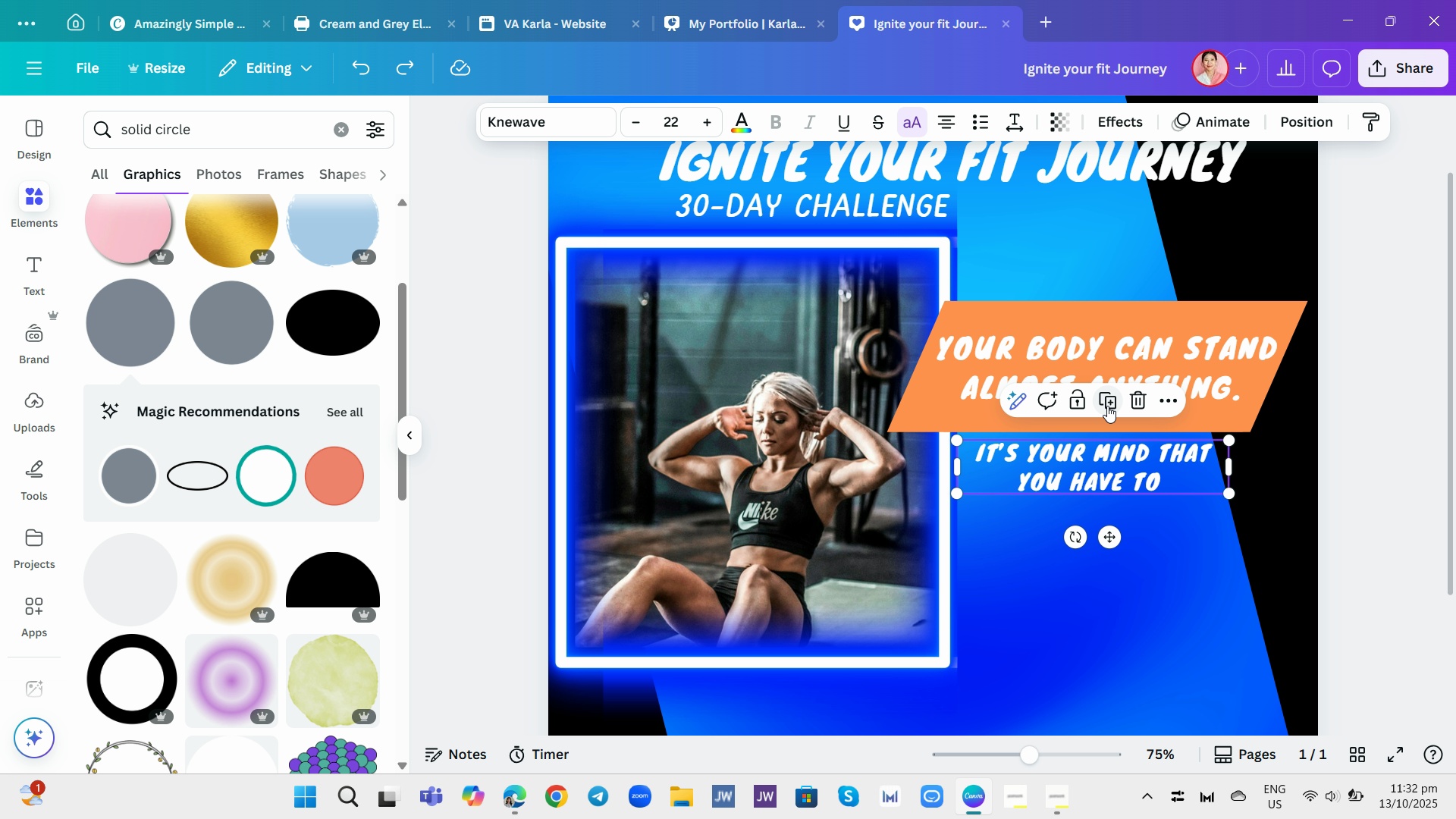 
left_click([1107, 406])
 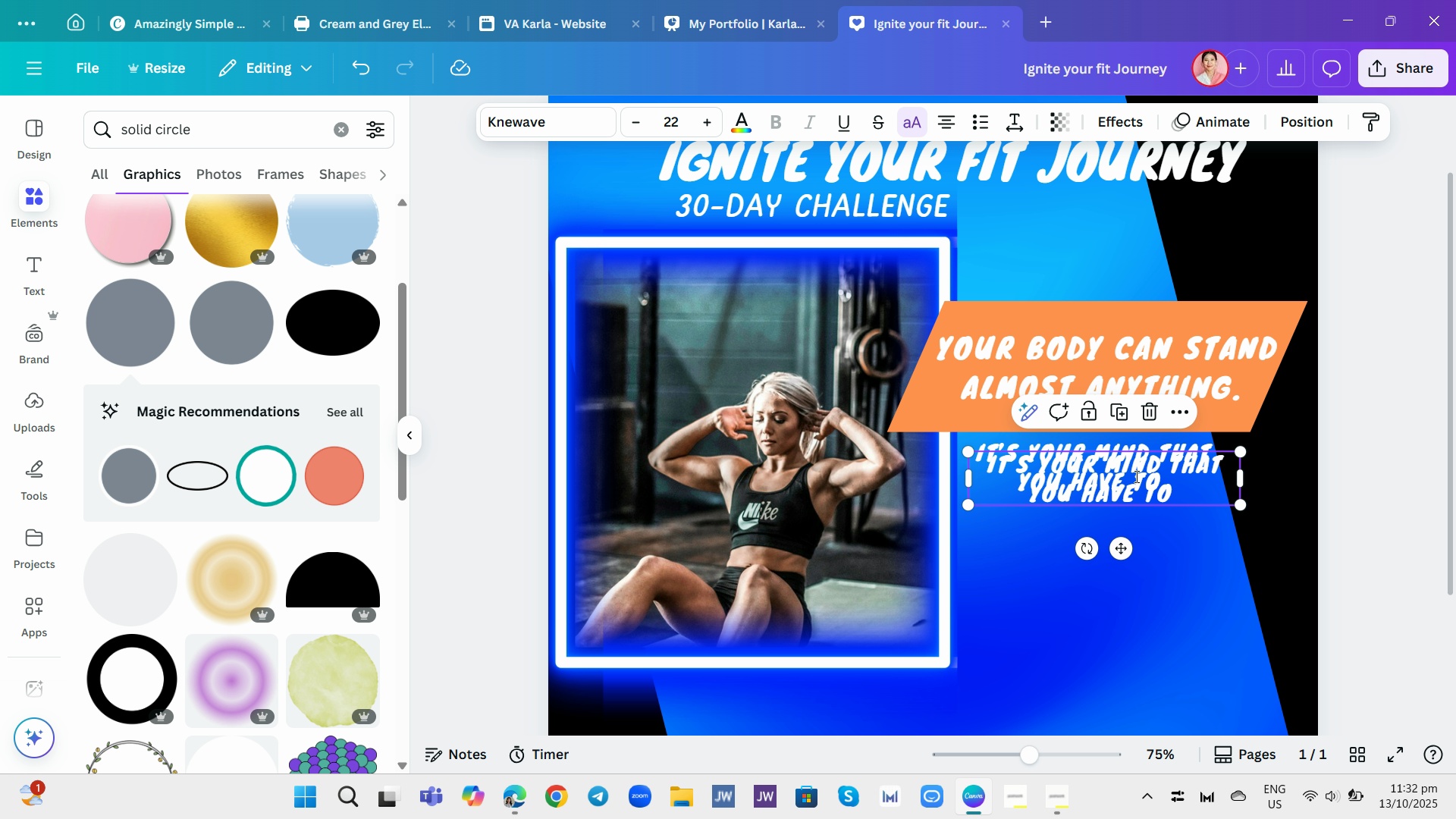 
left_click([1135, 476])
 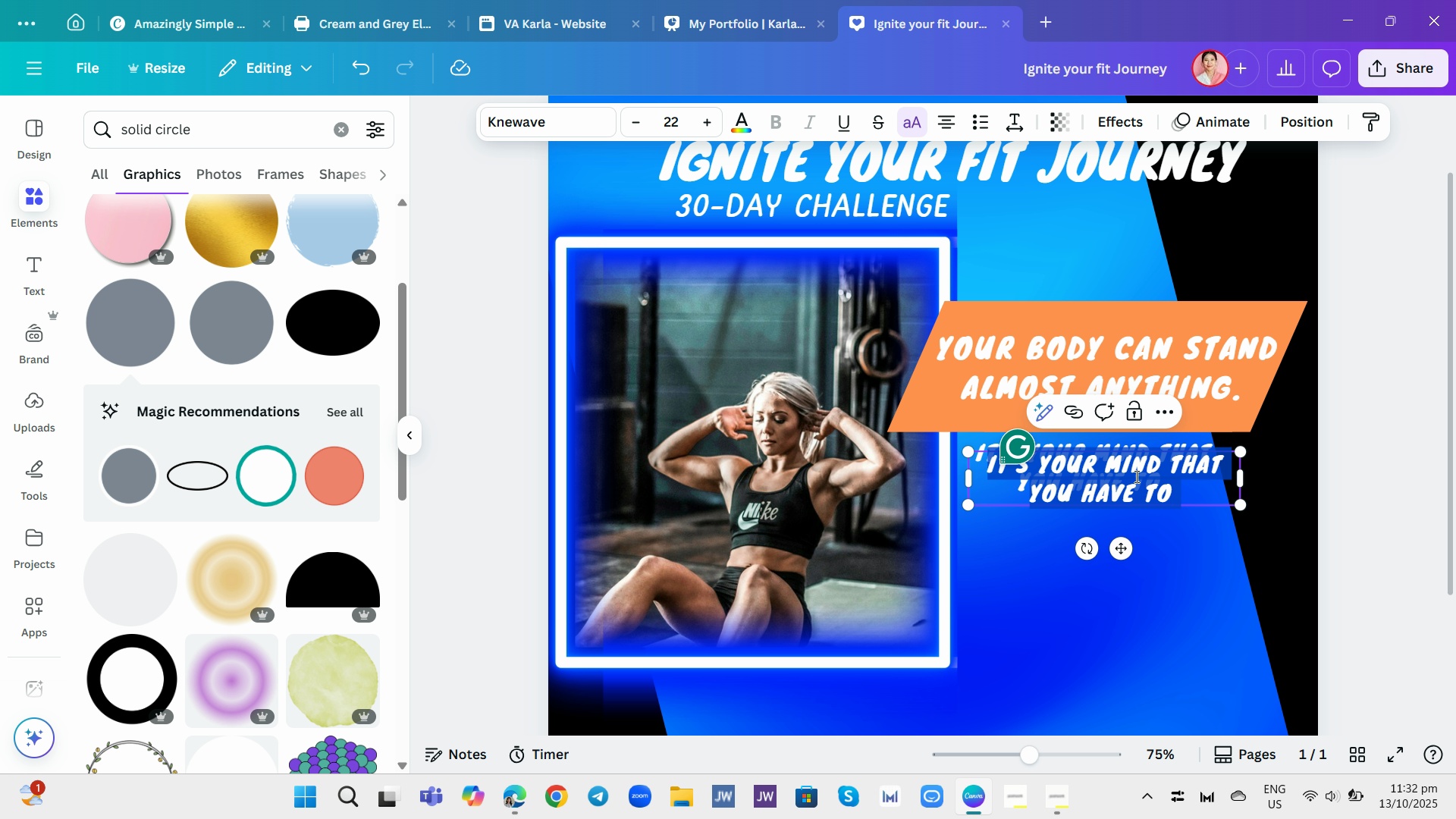 
type(Convince)
 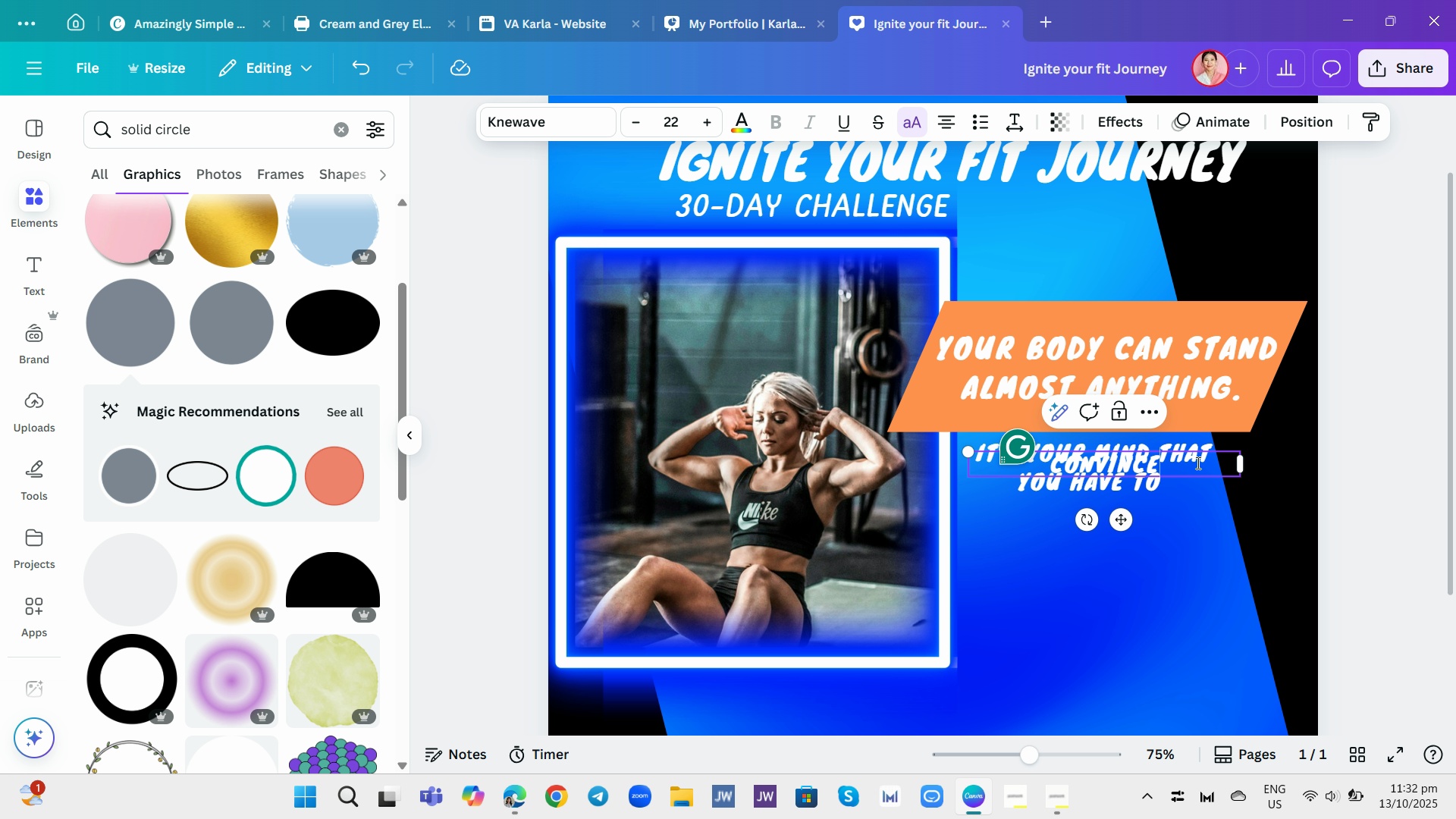 
key(Control+A)
 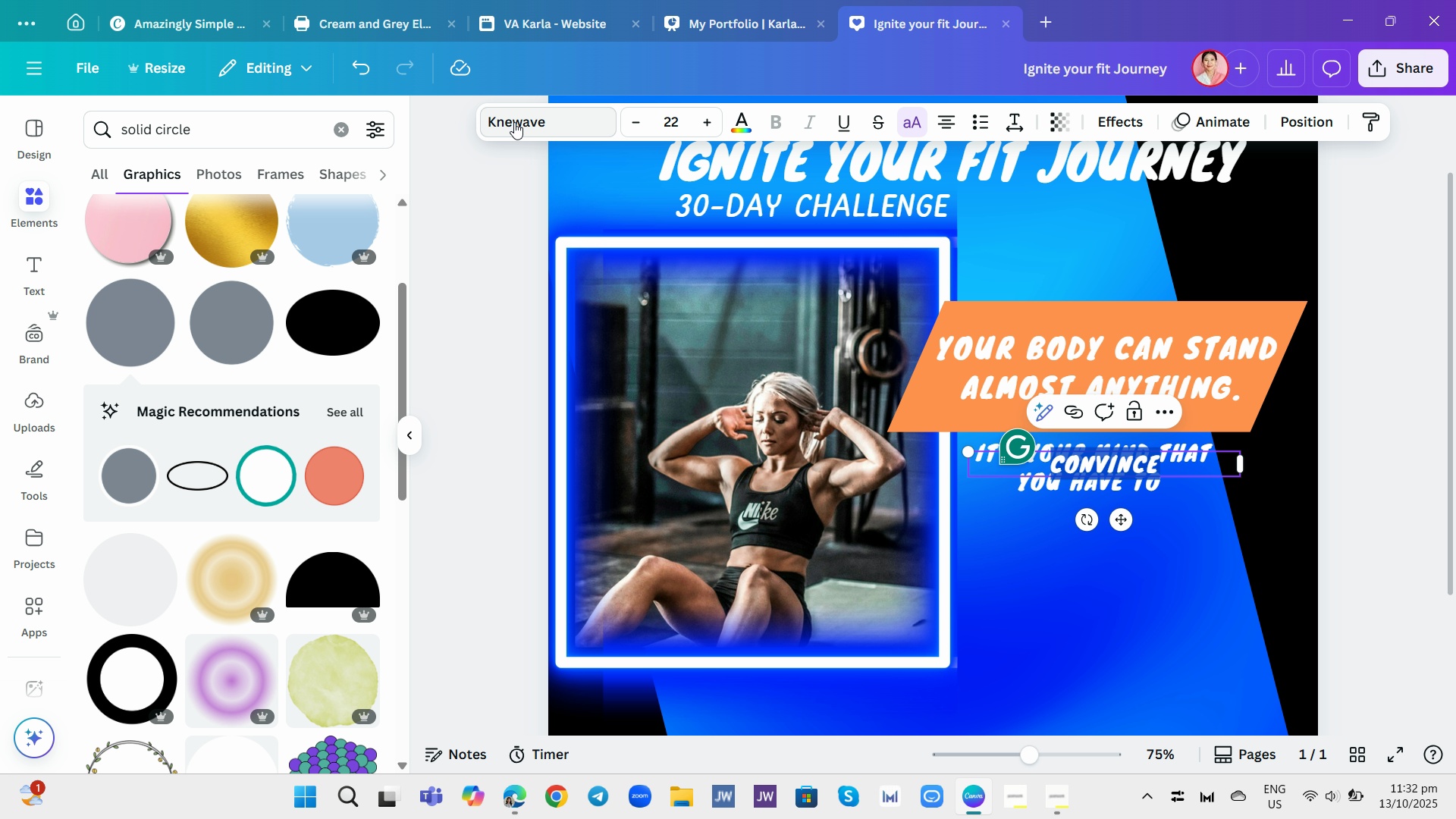 
left_click([541, 112])
 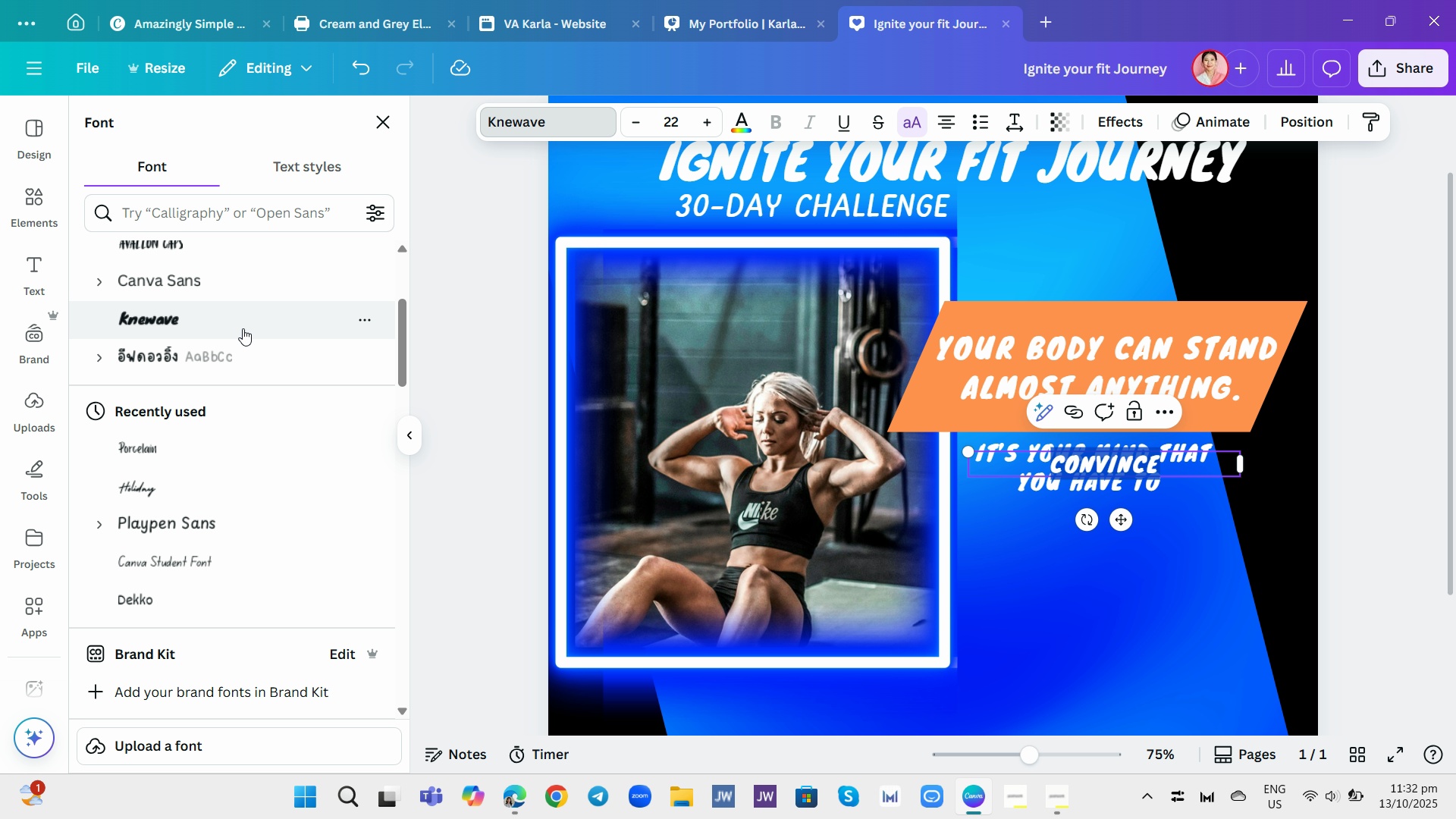 
scroll: coordinate [268, 592], scroll_direction: down, amount: 7.0
 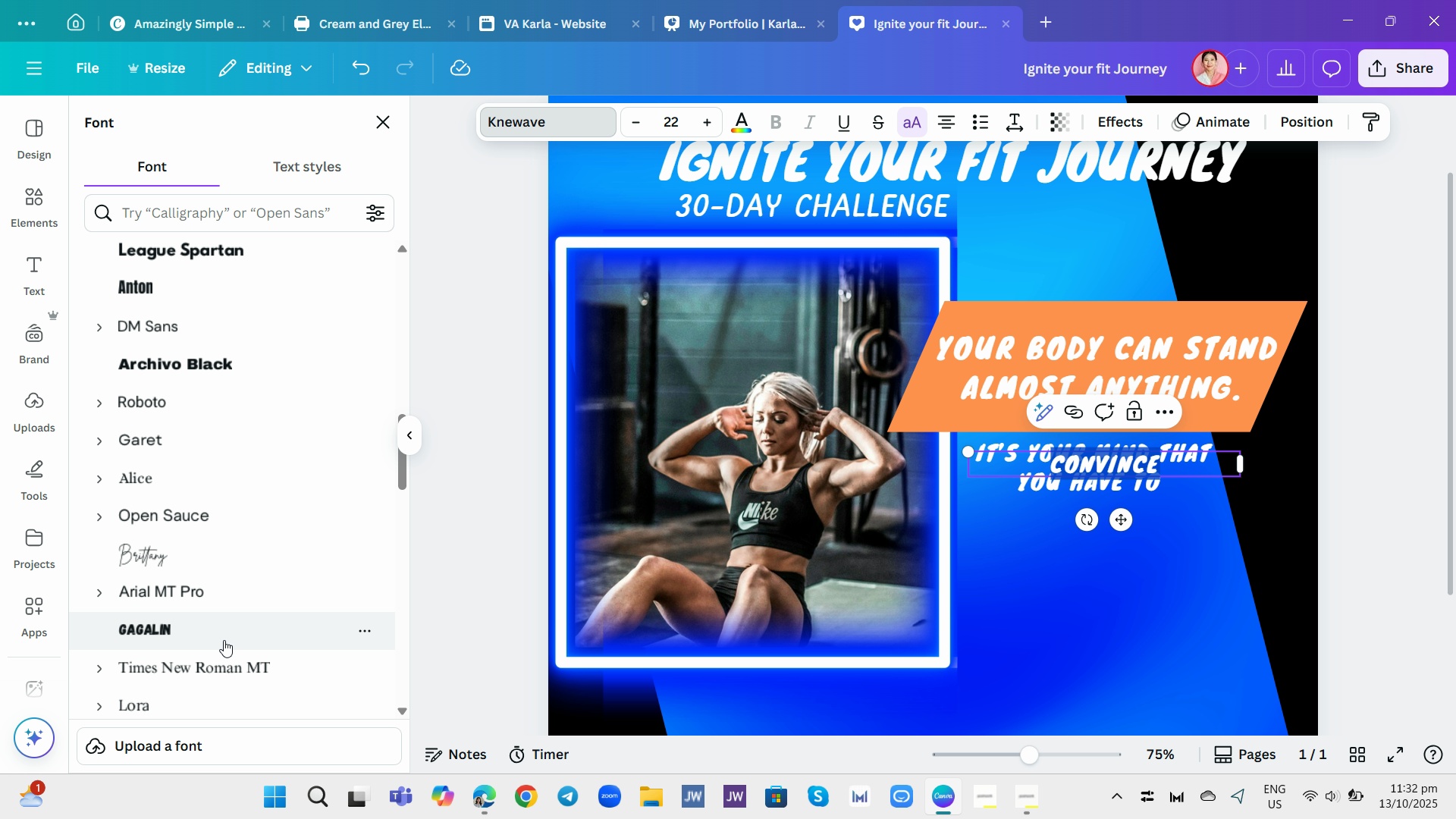 
left_click([224, 632])
 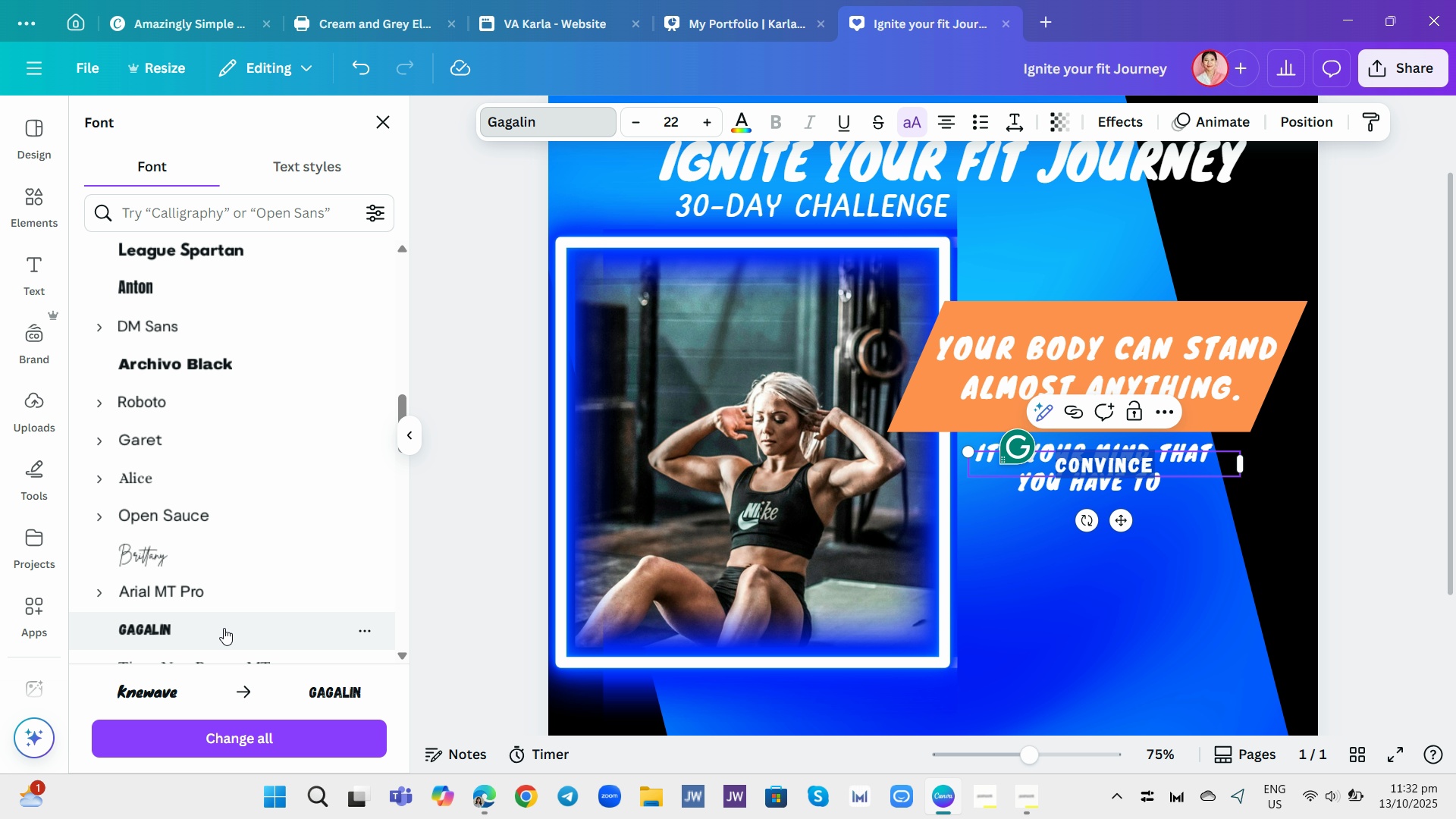 
scroll: coordinate [231, 576], scroll_direction: down, amount: 5.0
 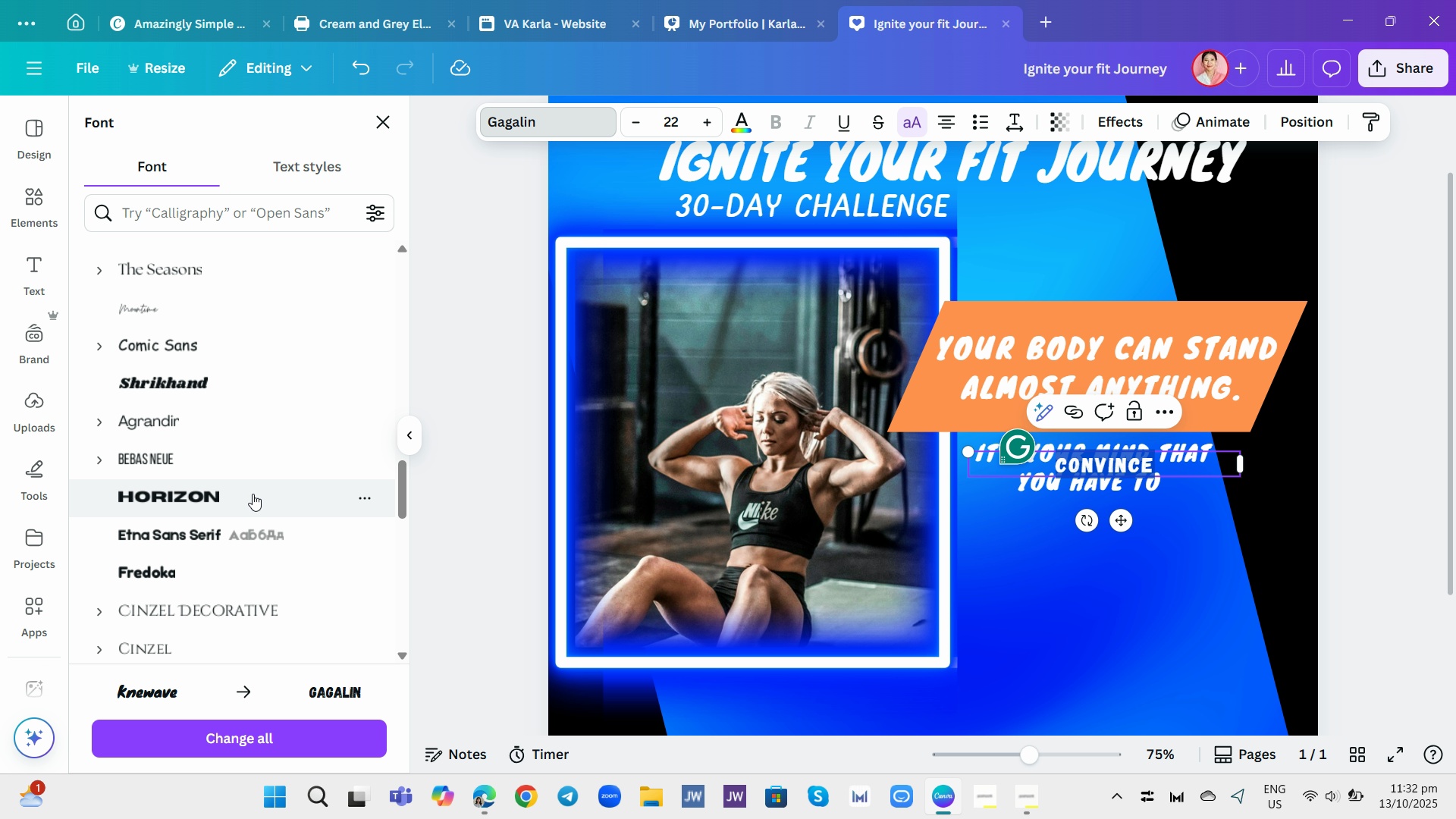 
left_click([253, 494])
 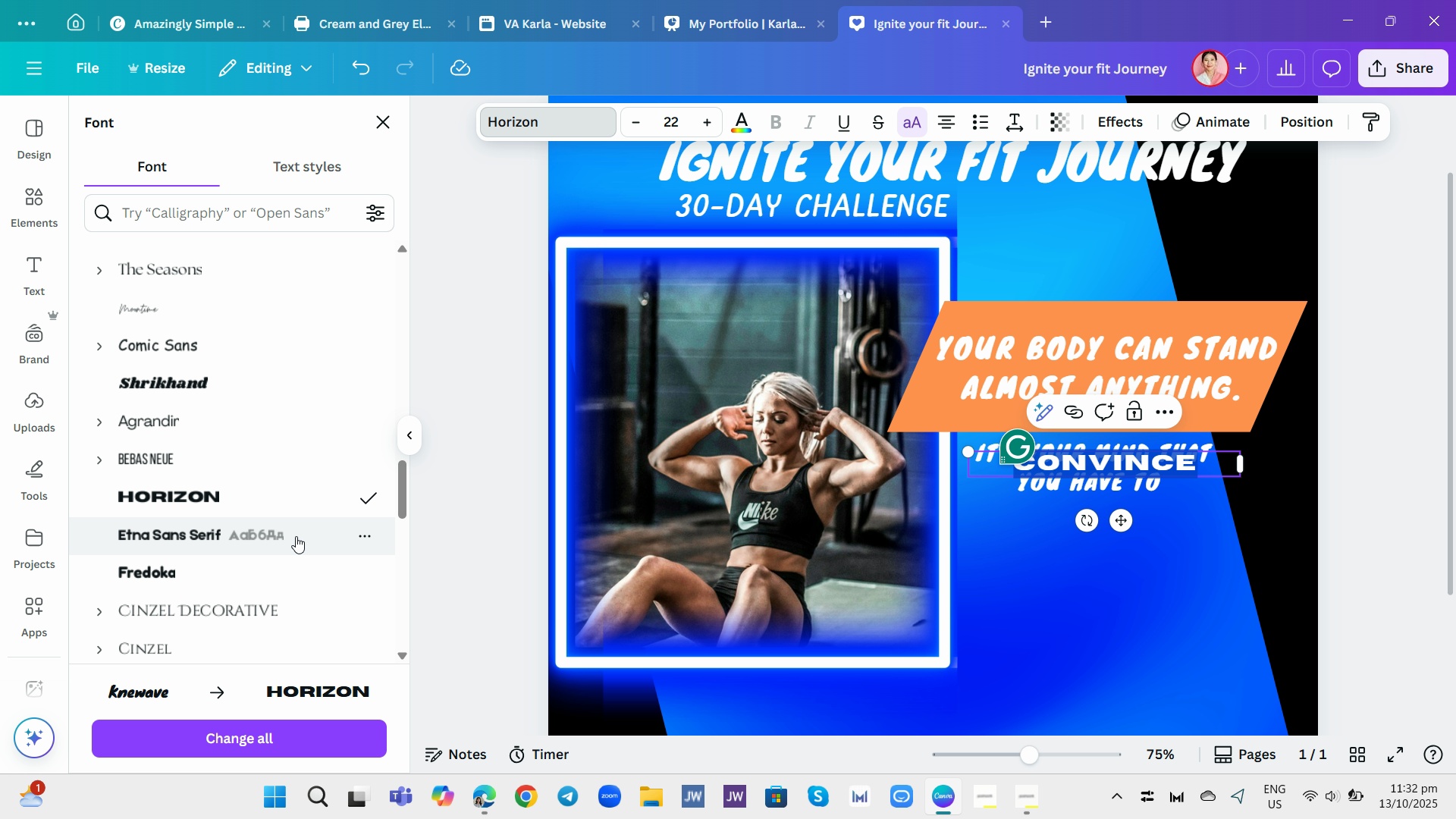 
scroll: coordinate [220, 496], scroll_direction: down, amount: 2.0
 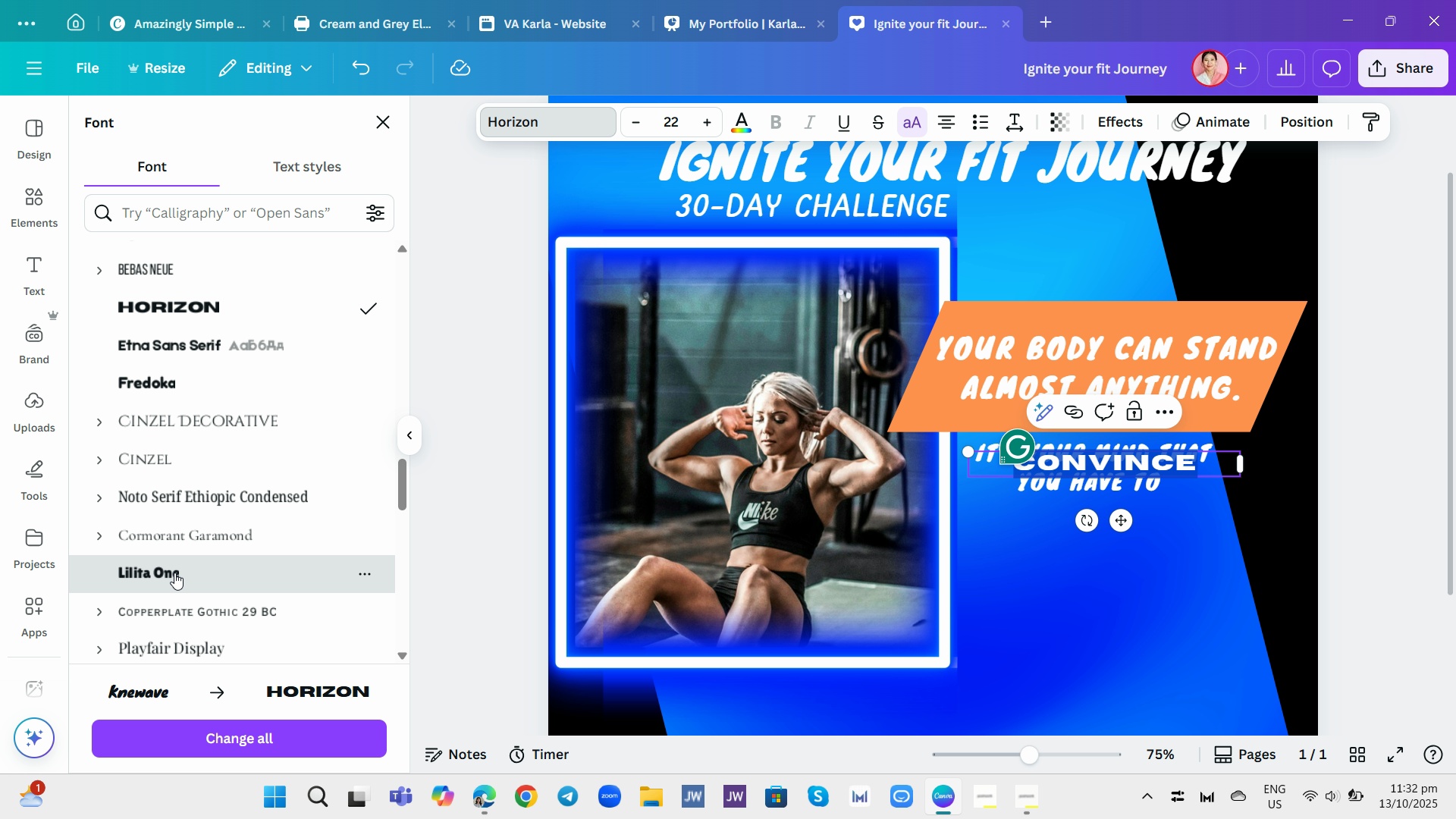 
left_click([174, 573])
 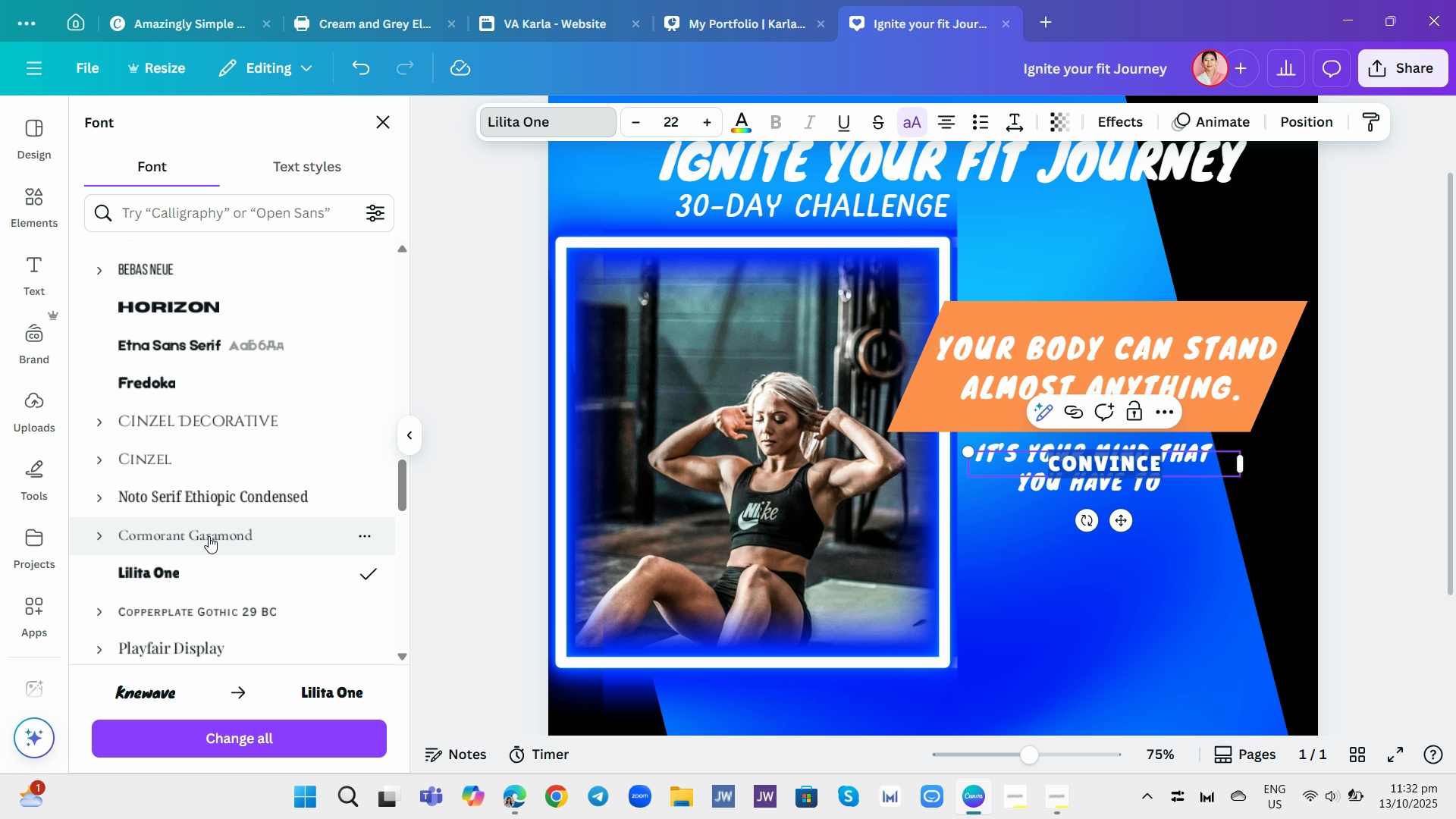 
scroll: coordinate [258, 447], scroll_direction: down, amount: 4.0
 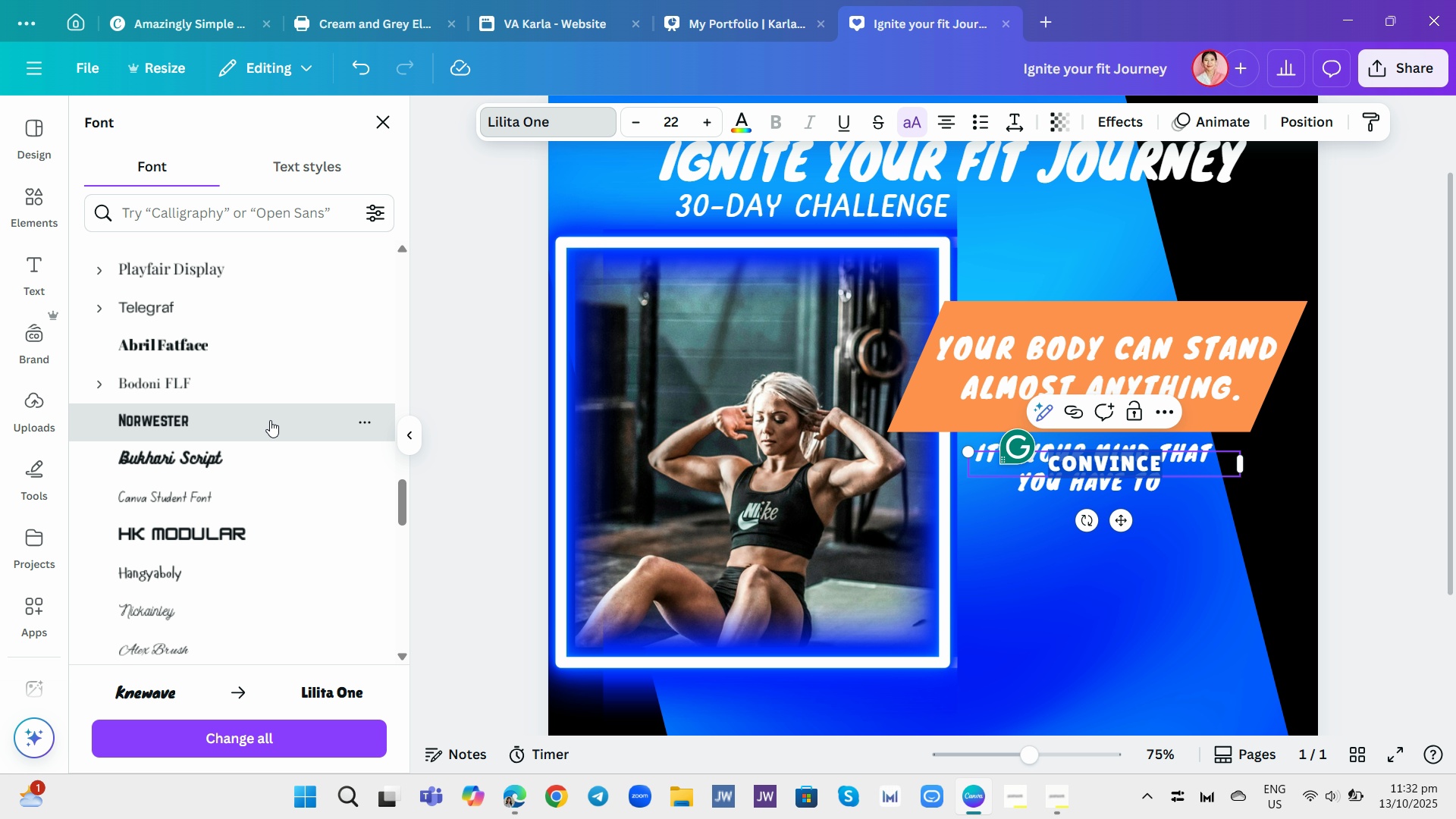 
left_click([270, 420])
 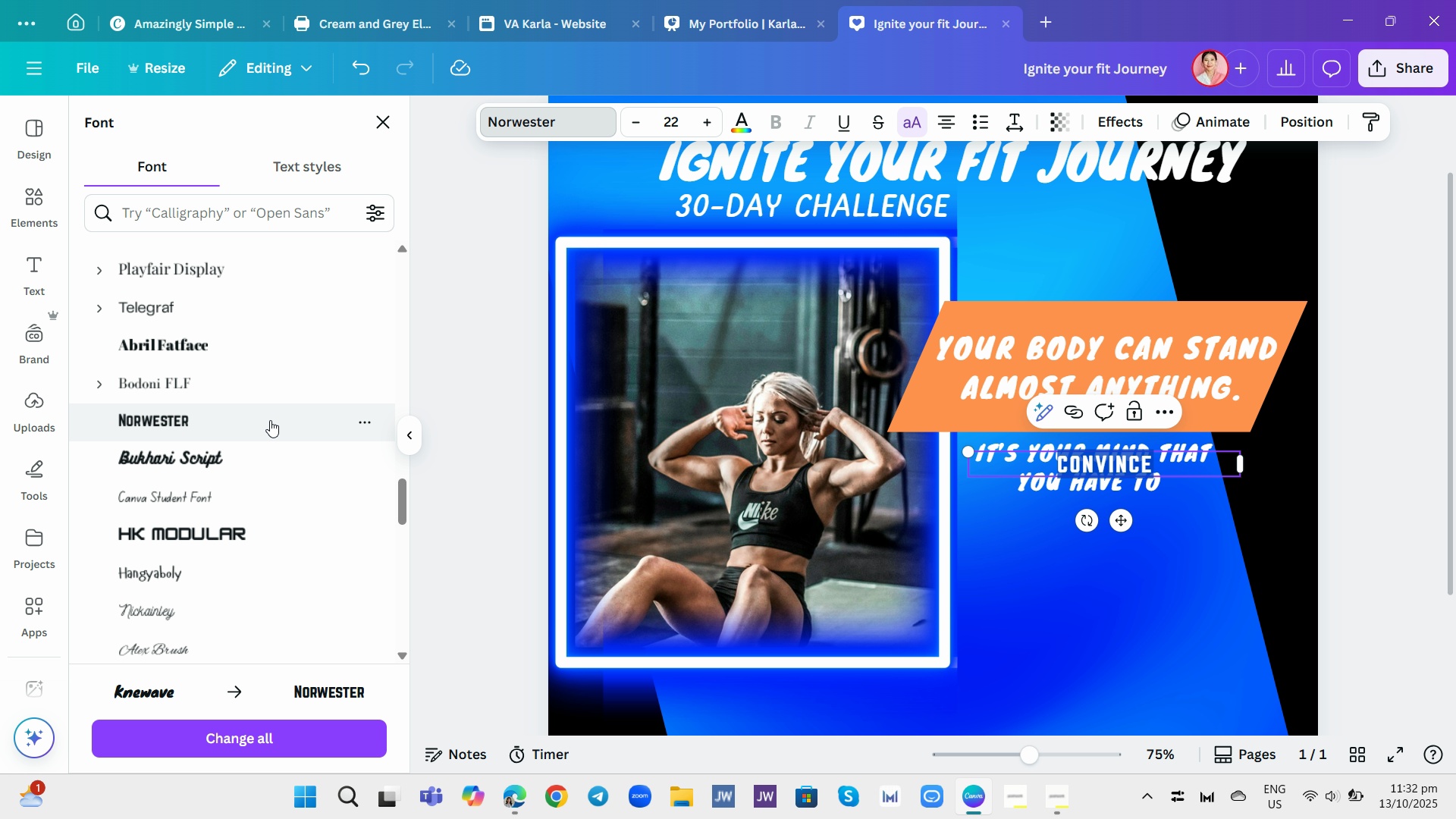 
scroll: coordinate [236, 533], scroll_direction: down, amount: 6.0
 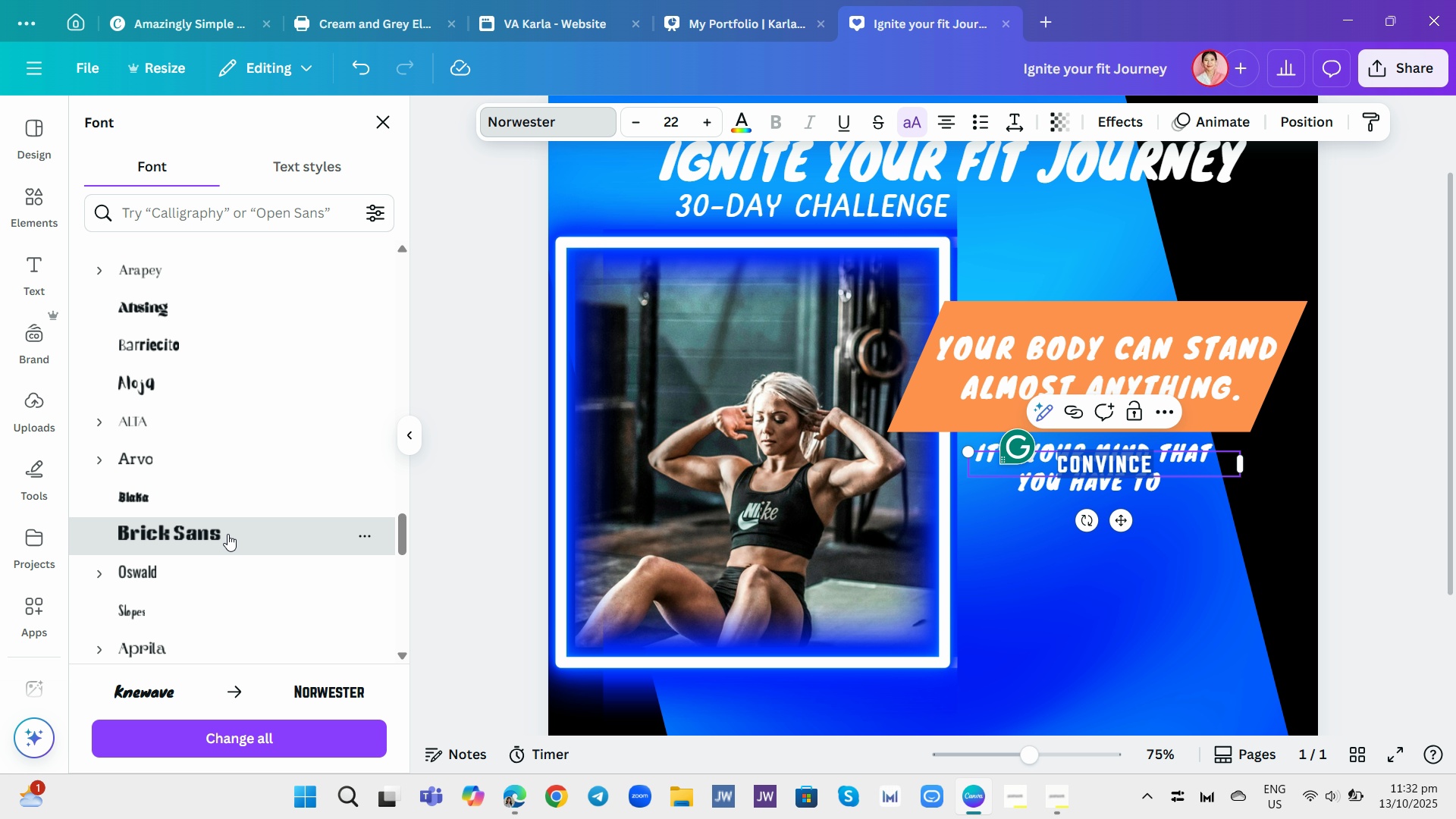 
left_click([228, 534])
 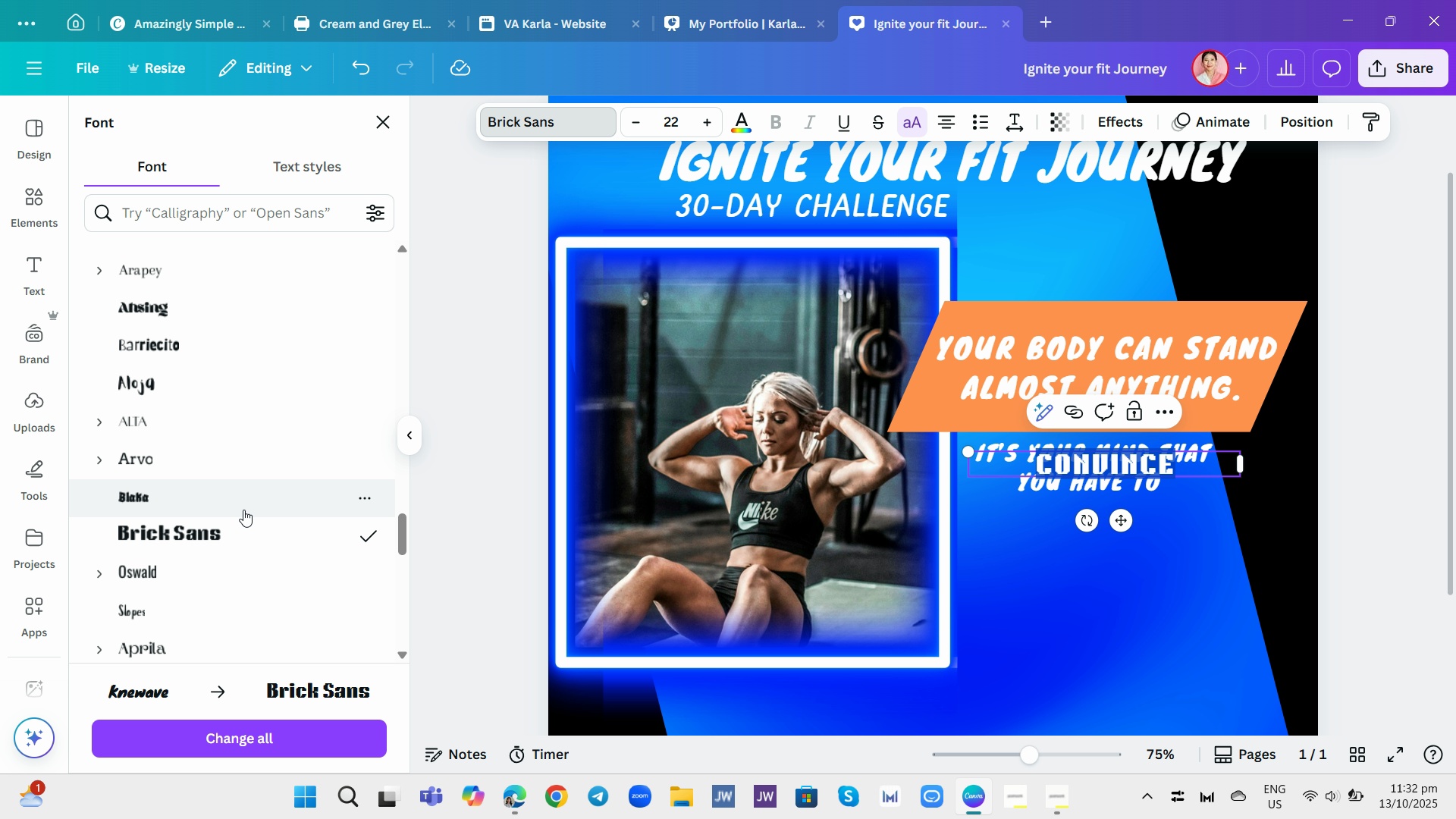 
scroll: coordinate [243, 510], scroll_direction: down, amount: 3.0
 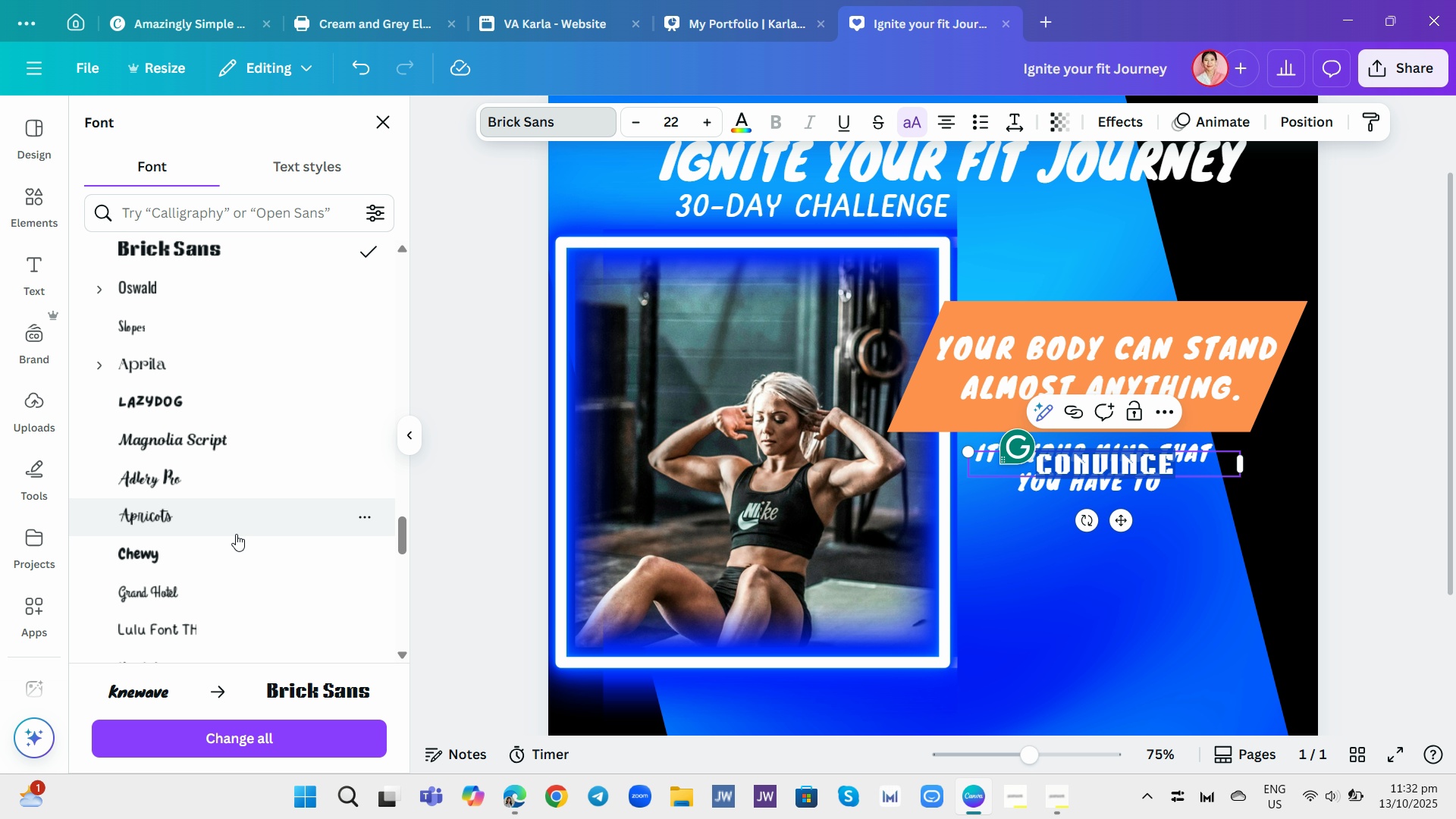 
left_click([229, 544])
 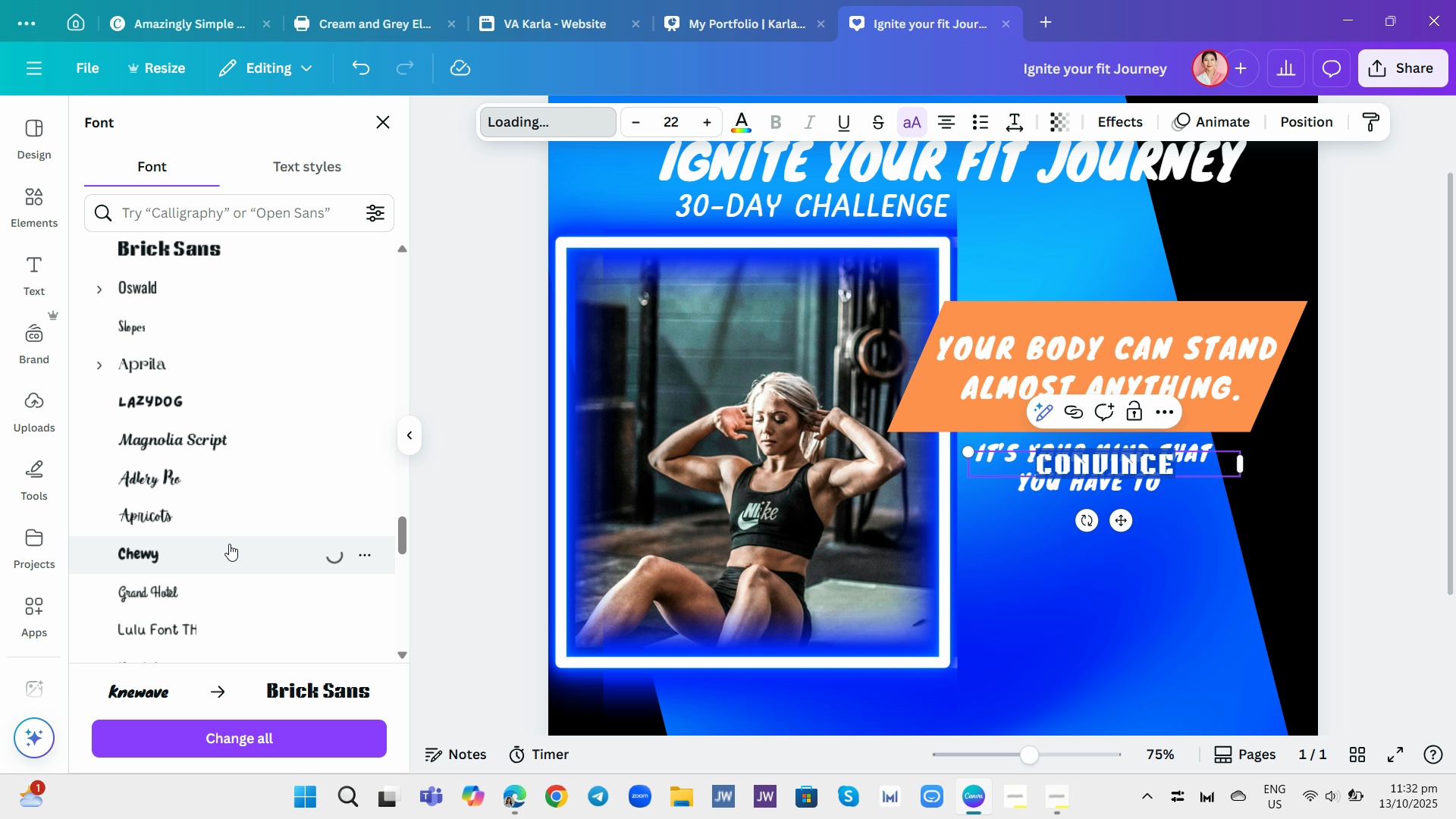 
scroll: coordinate [268, 437], scroll_direction: down, amount: 12.0
 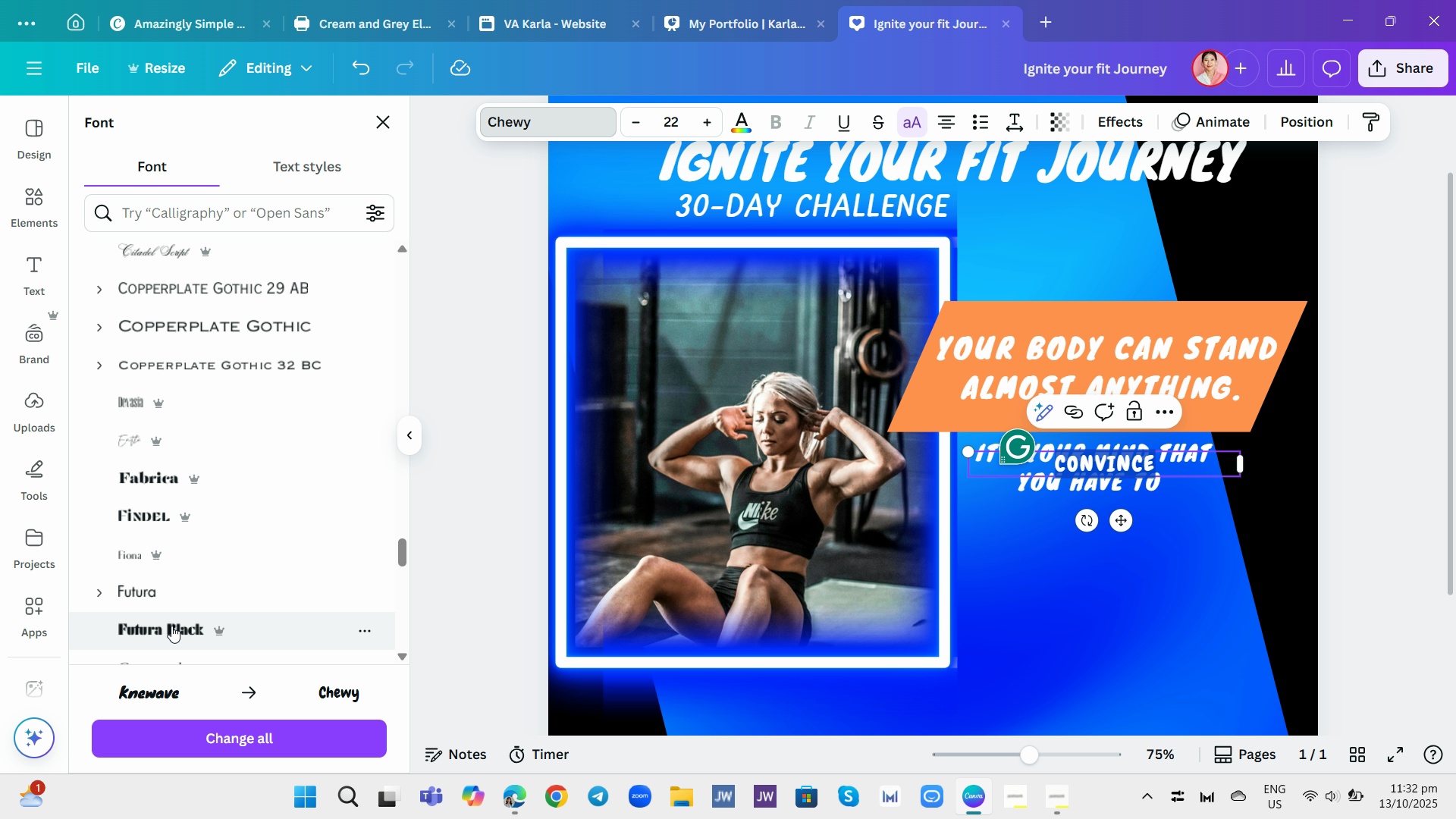 
left_click([171, 626])
 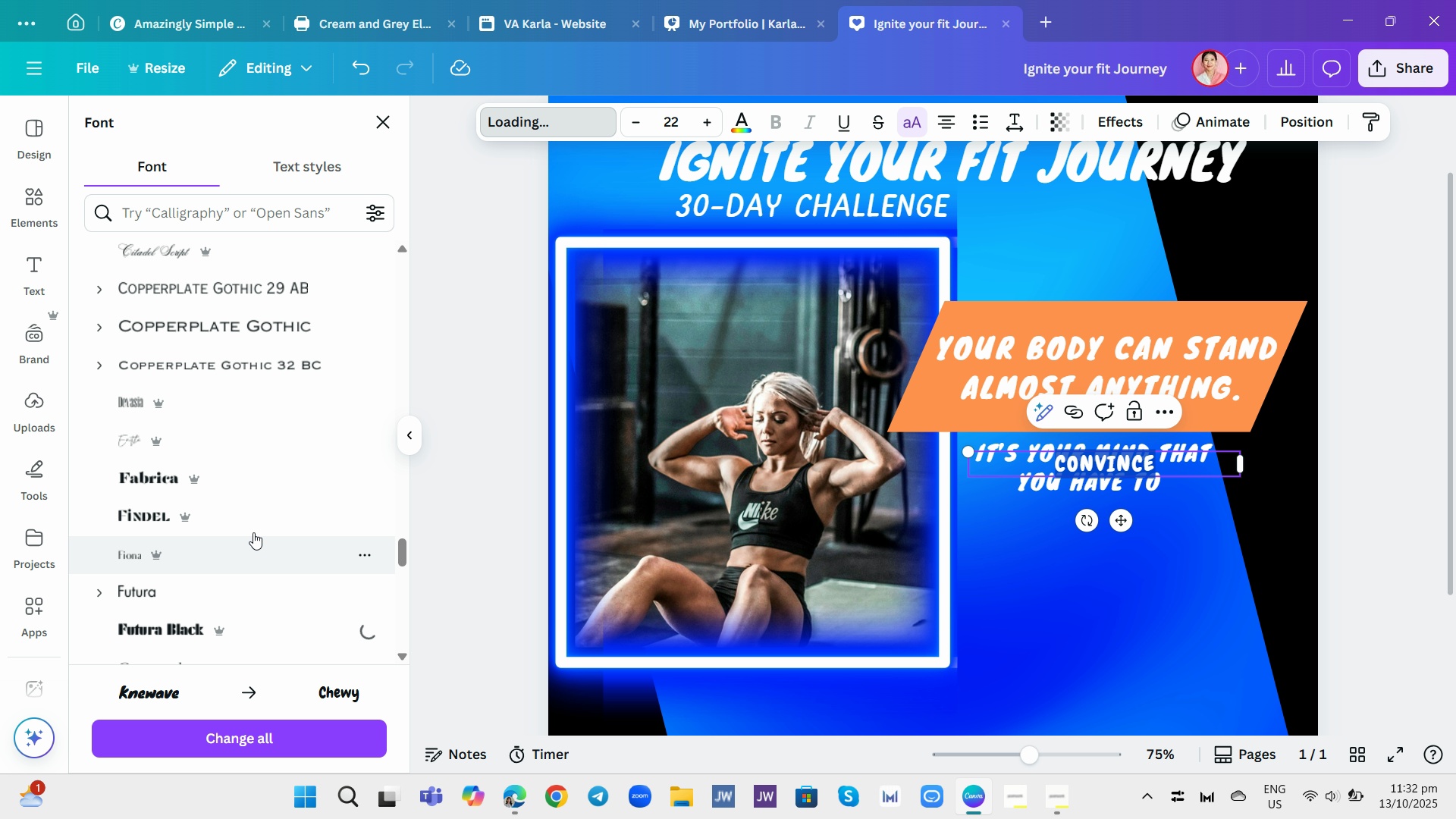 
scroll: coordinate [264, 520], scroll_direction: down, amount: 3.0
 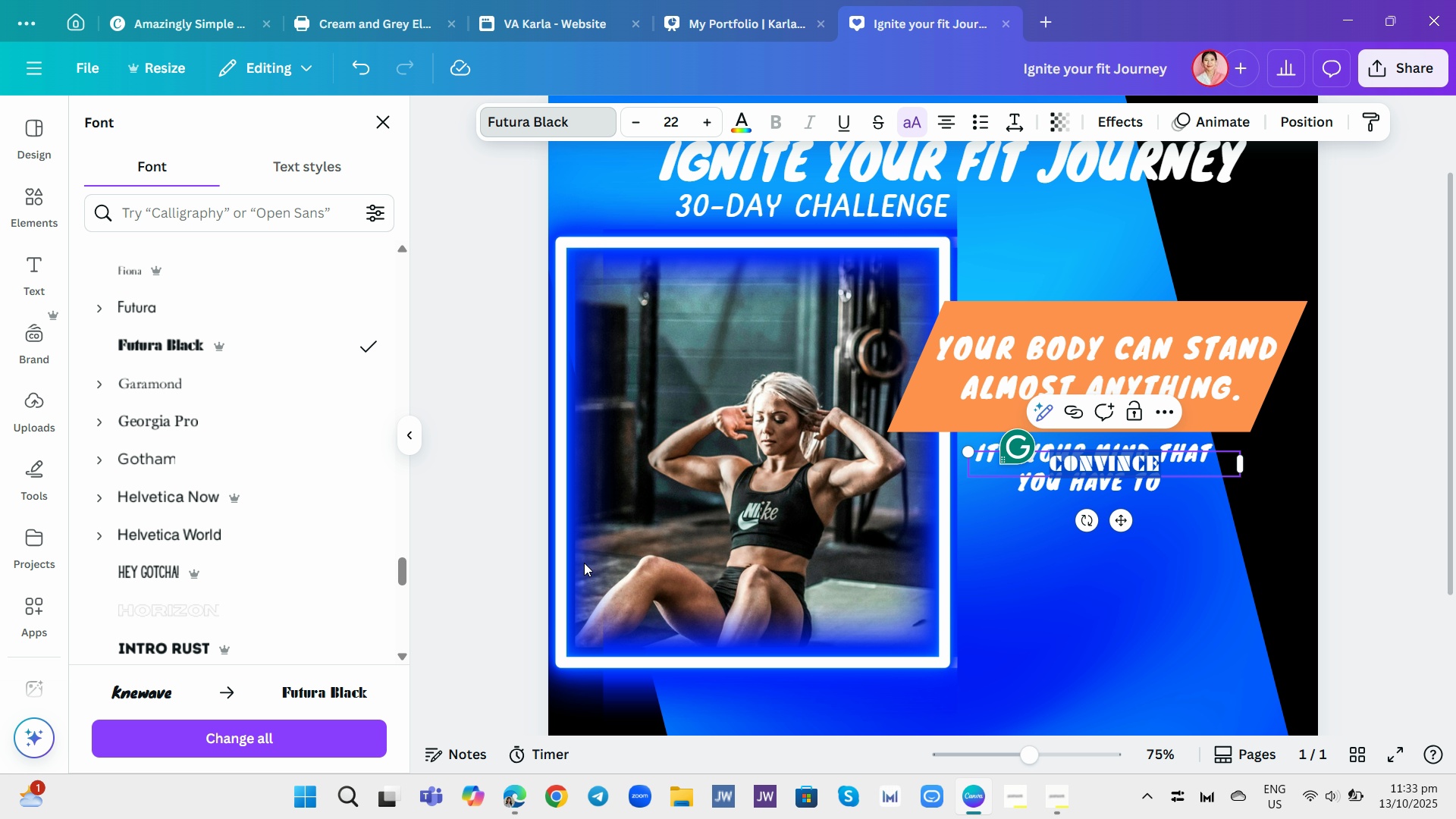 
key(Control+Z)
 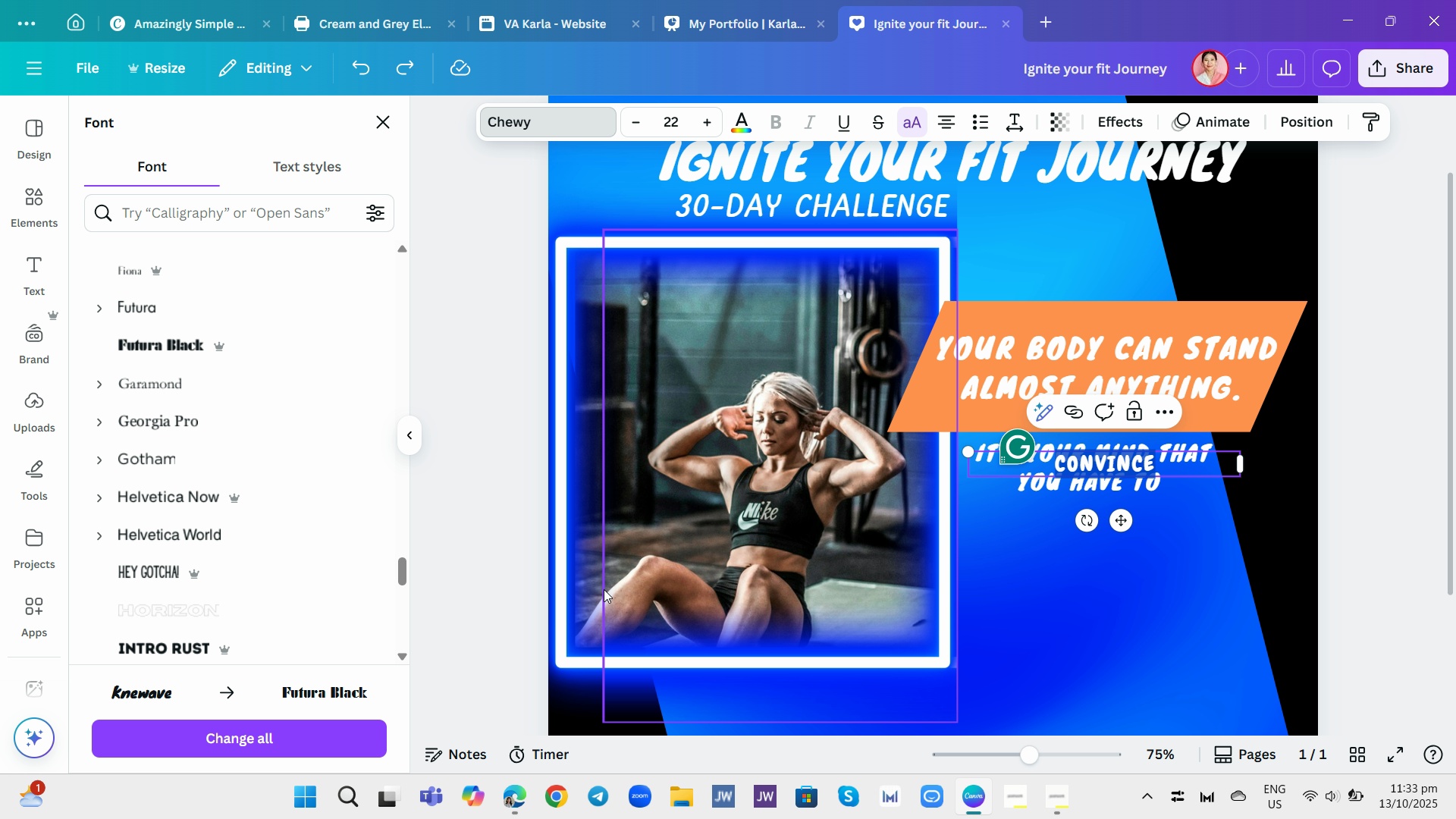 
key(Control+ControlLeft)
 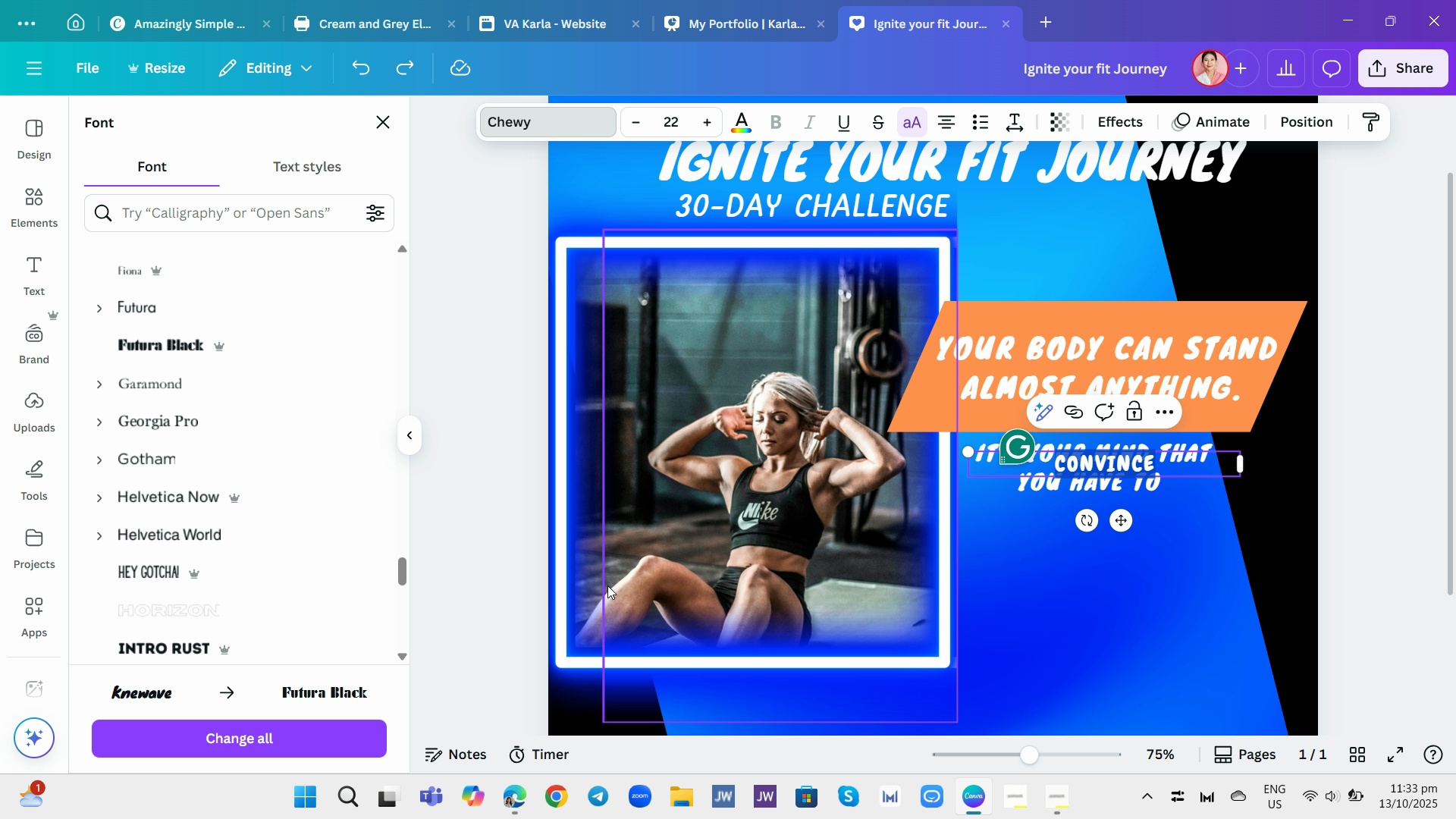 
key(Control+Z)
 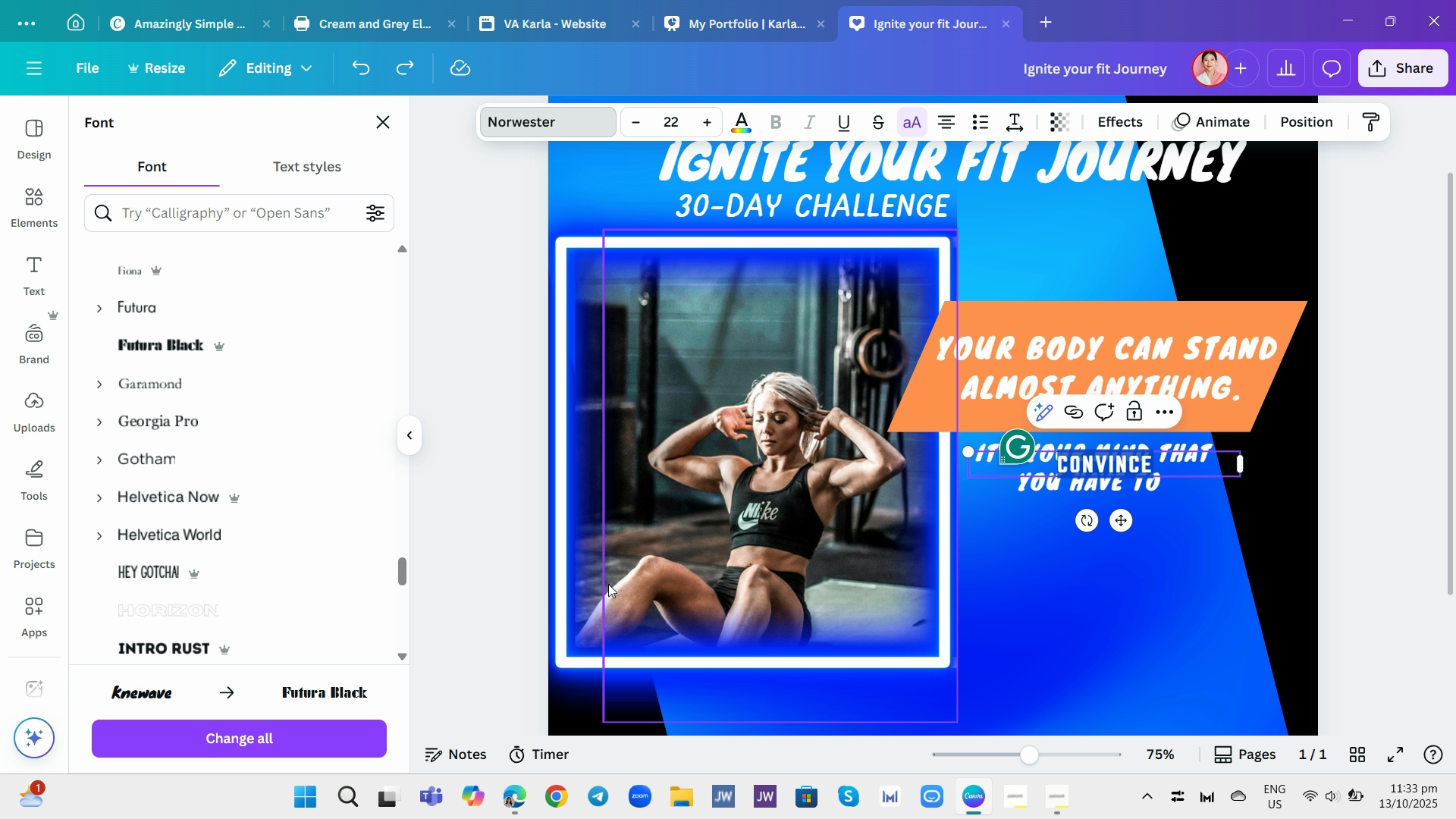 
key(Control+ControlLeft)
 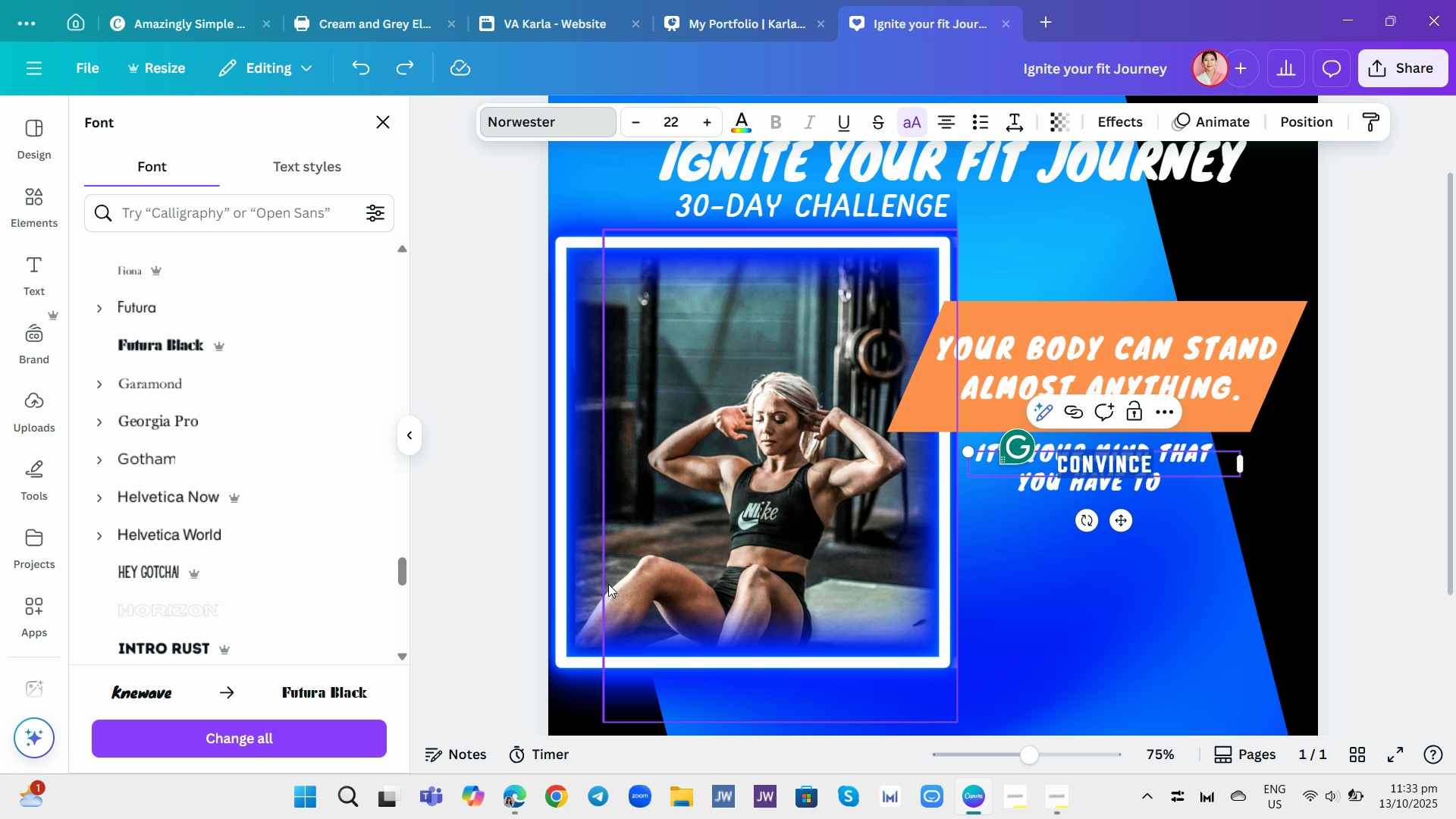 
key(Control+Z)
 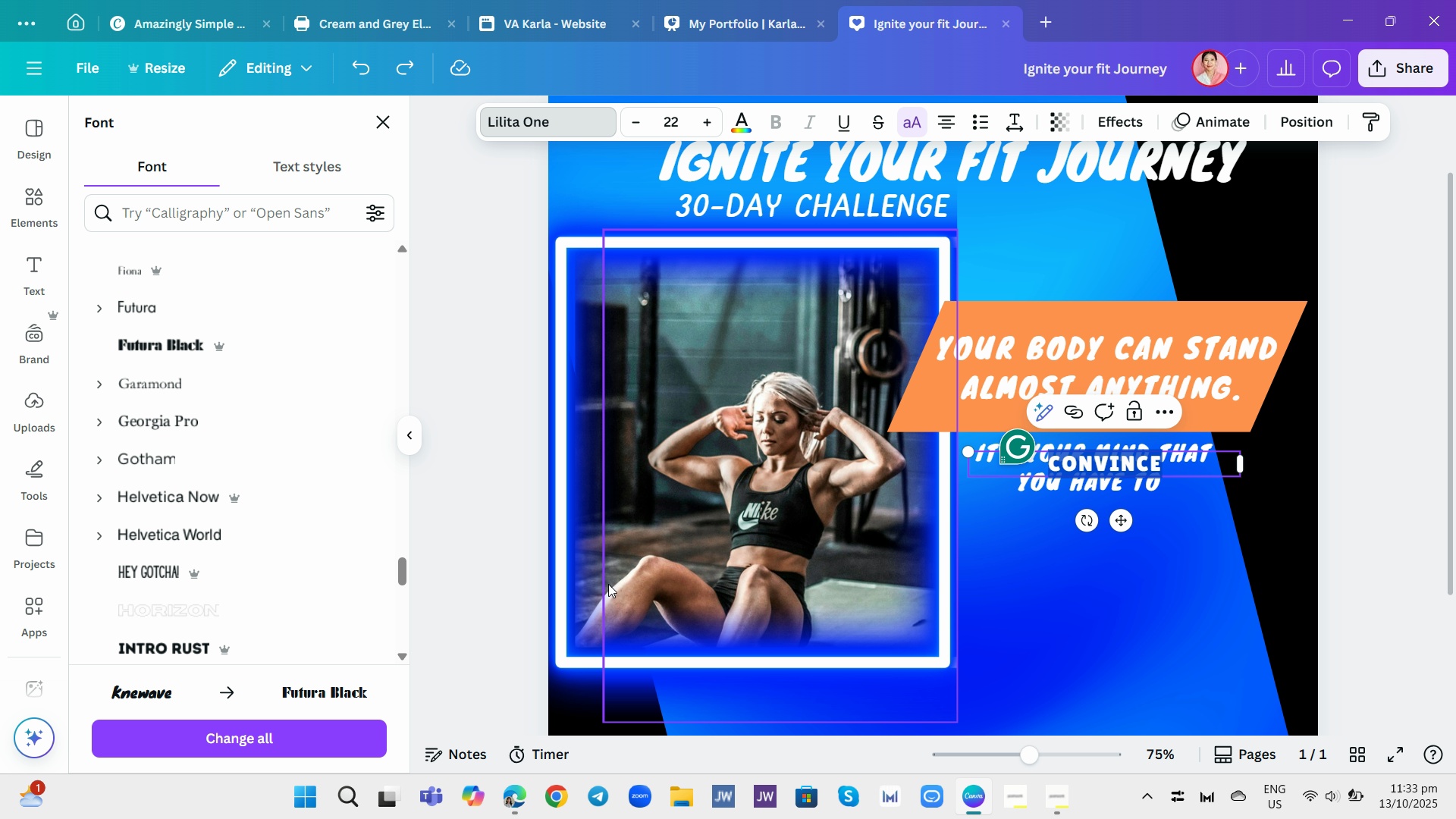 
key(Control+ControlLeft)
 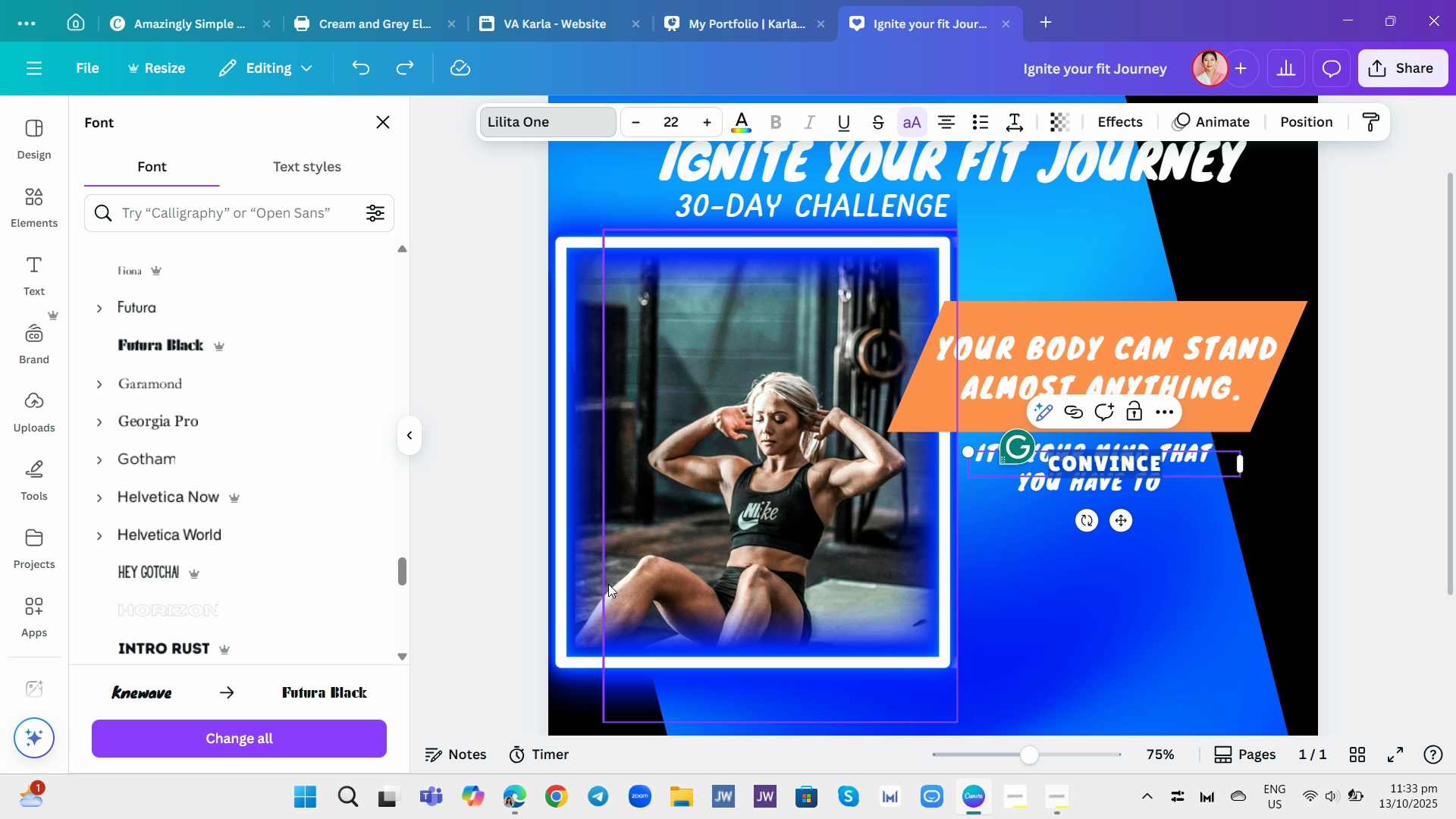 
key(Control+Z)
 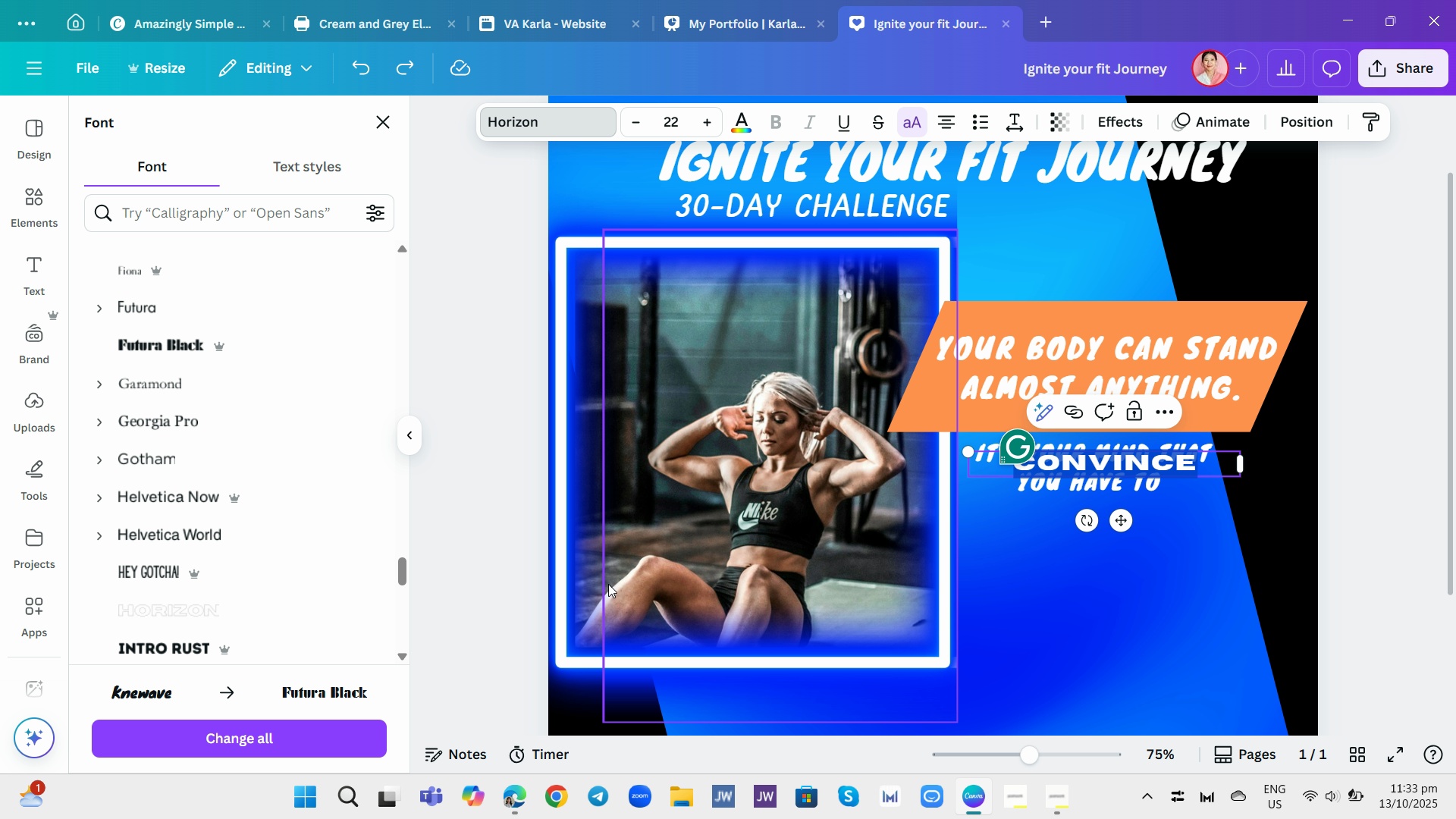 
key(Control+ControlLeft)
 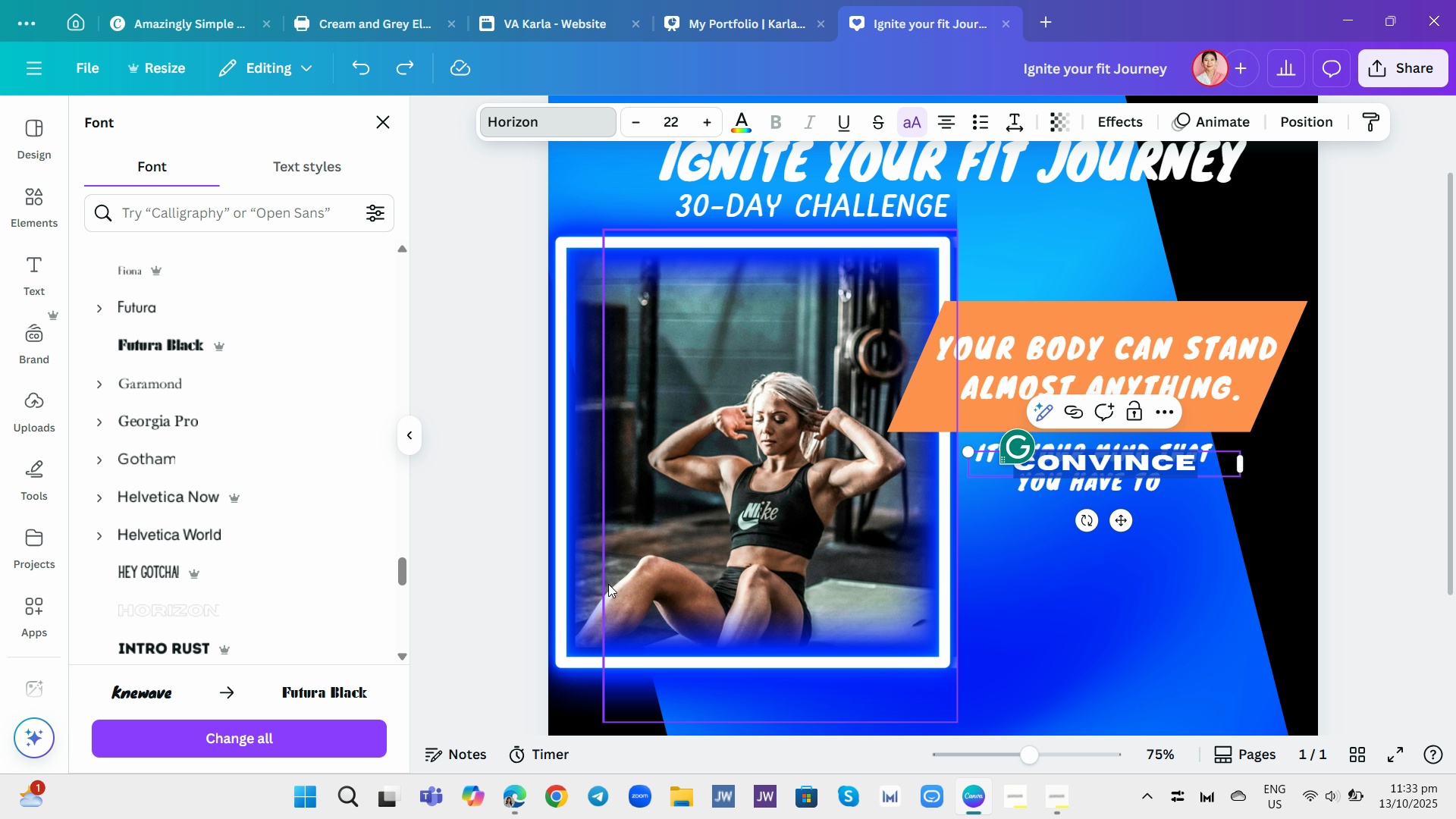 
key(Control+Z)
 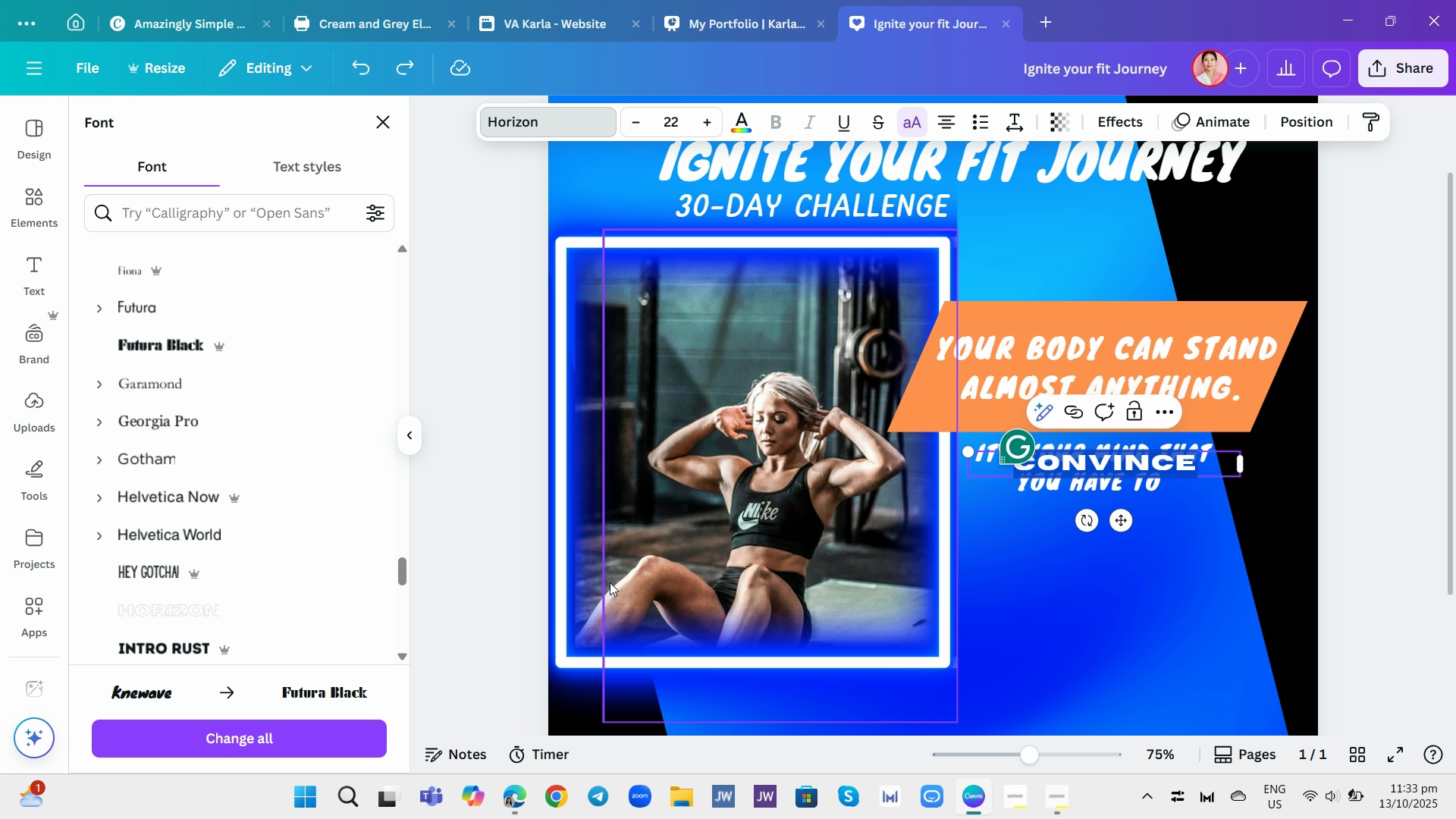 
key(Control+ControlLeft)
 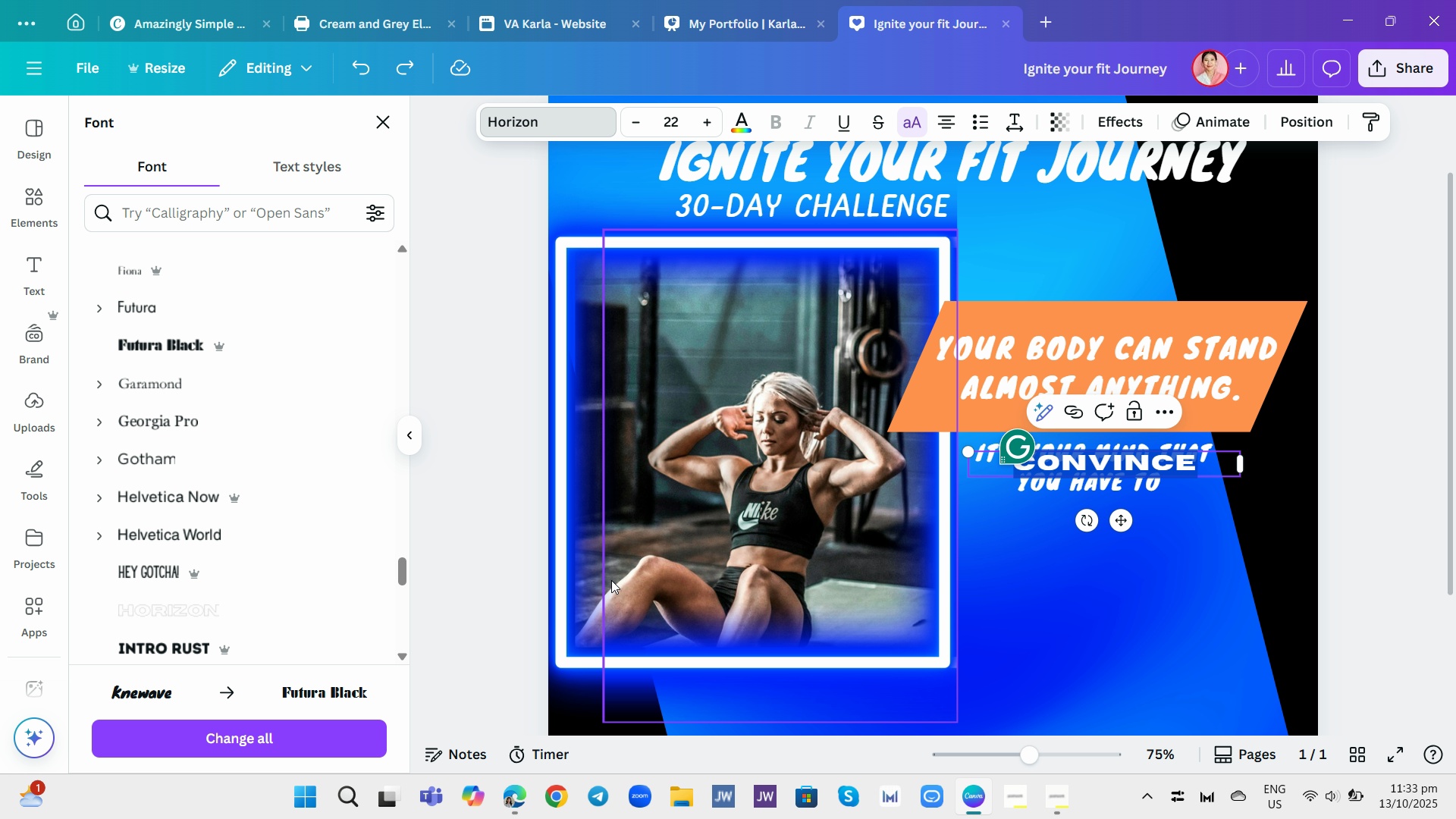 
key(Control+Z)
 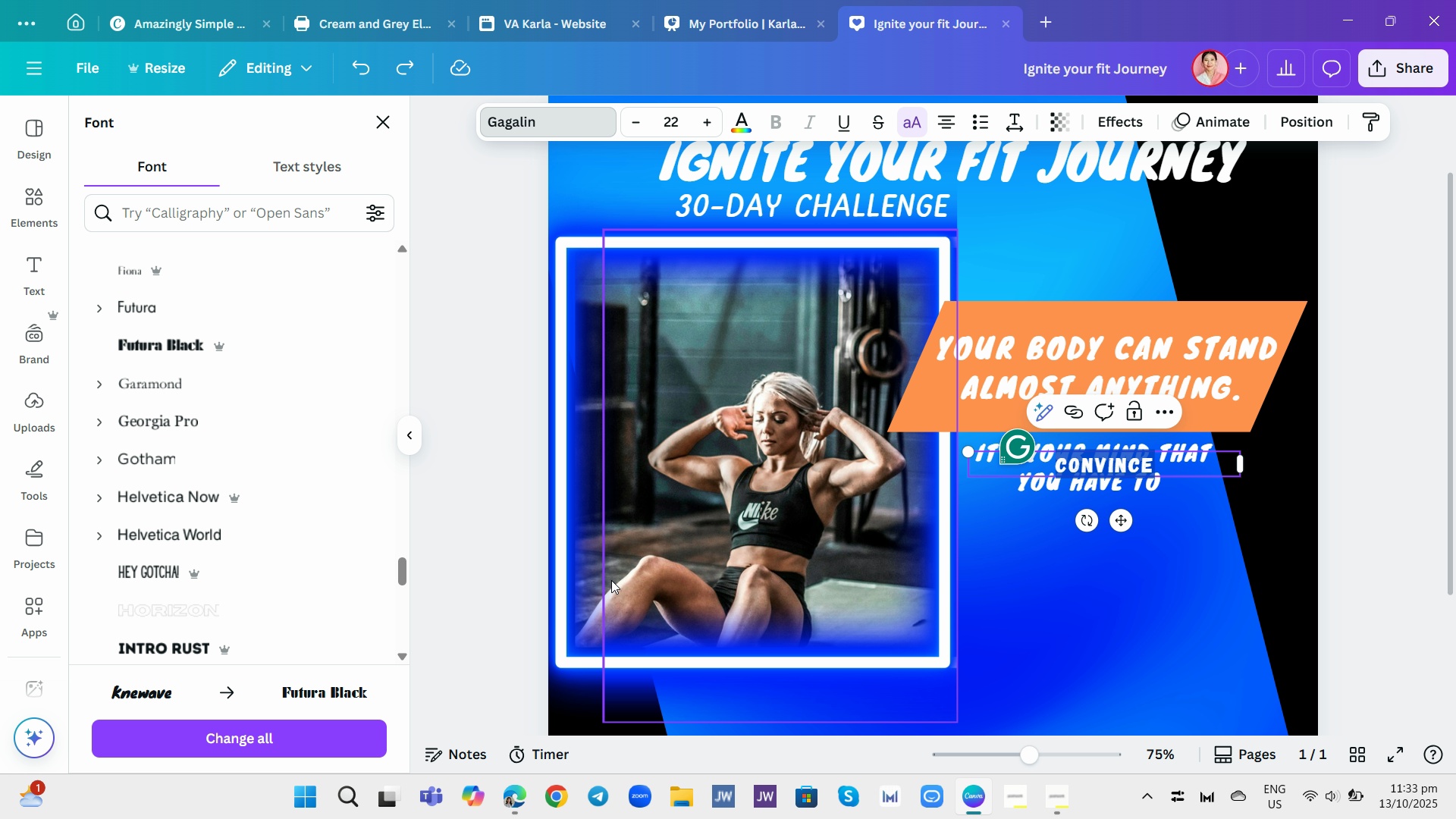 
key(Control+ControlLeft)
 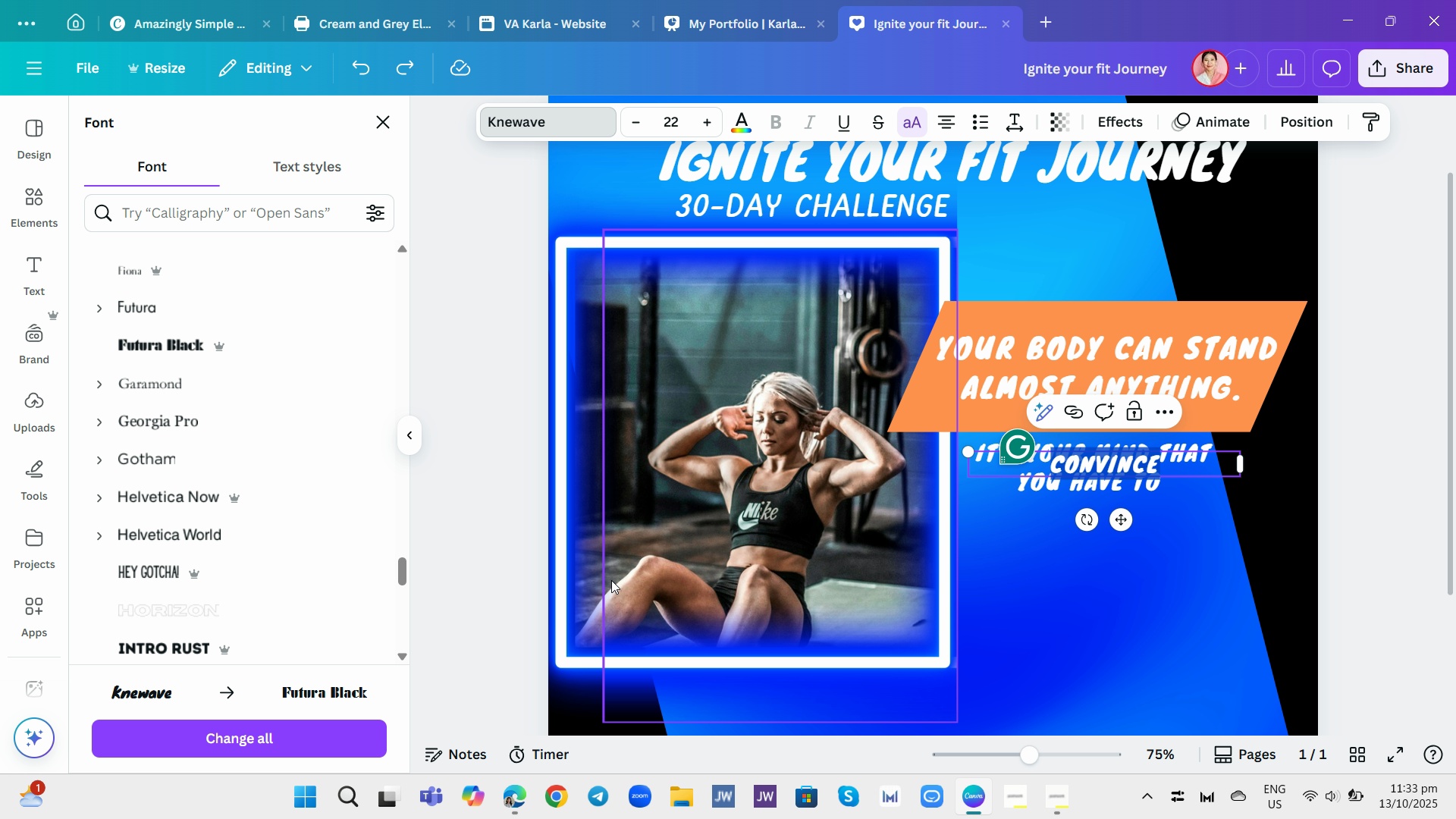 
key(Control+Z)
 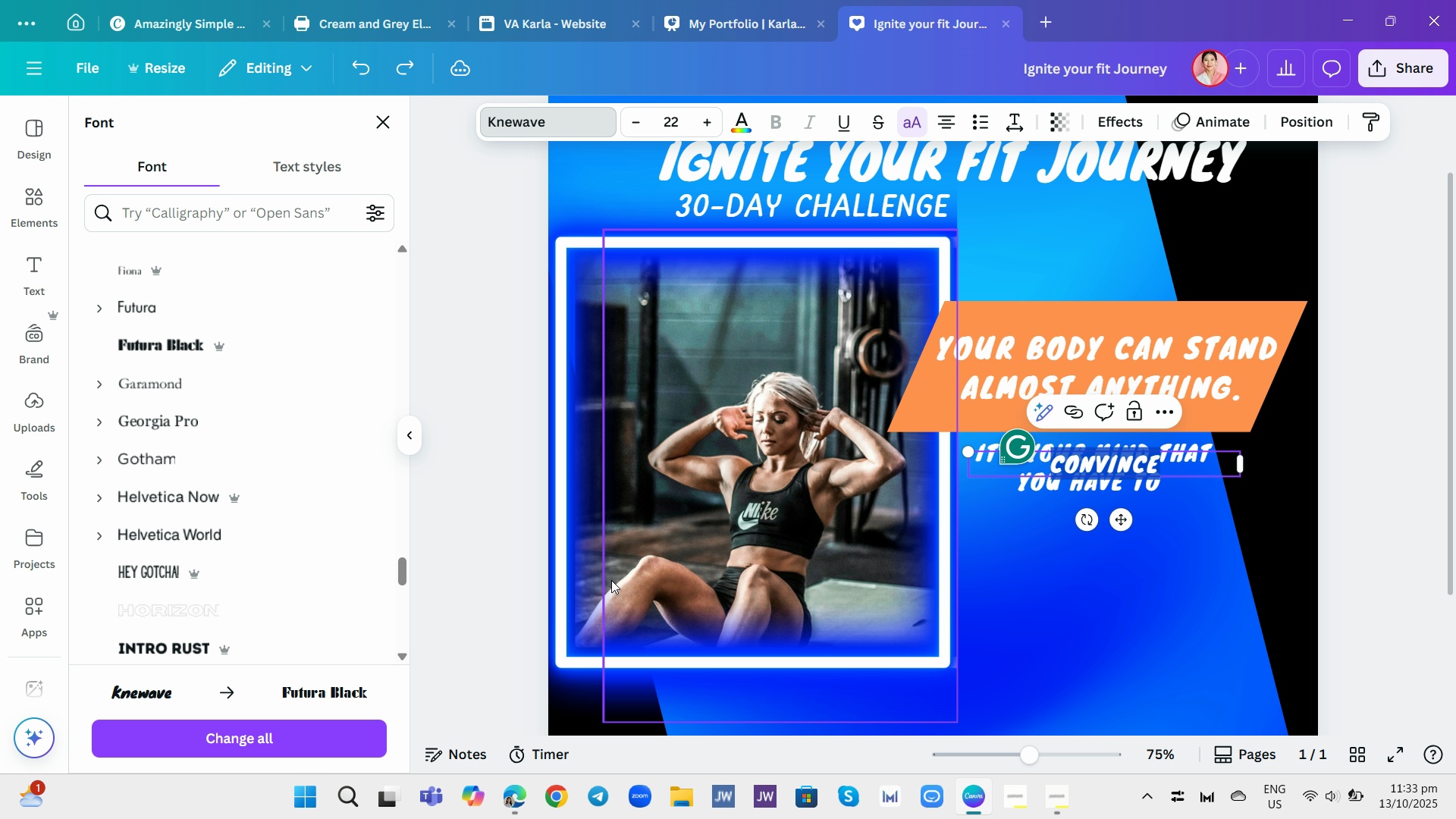 
key(Control+Z)
 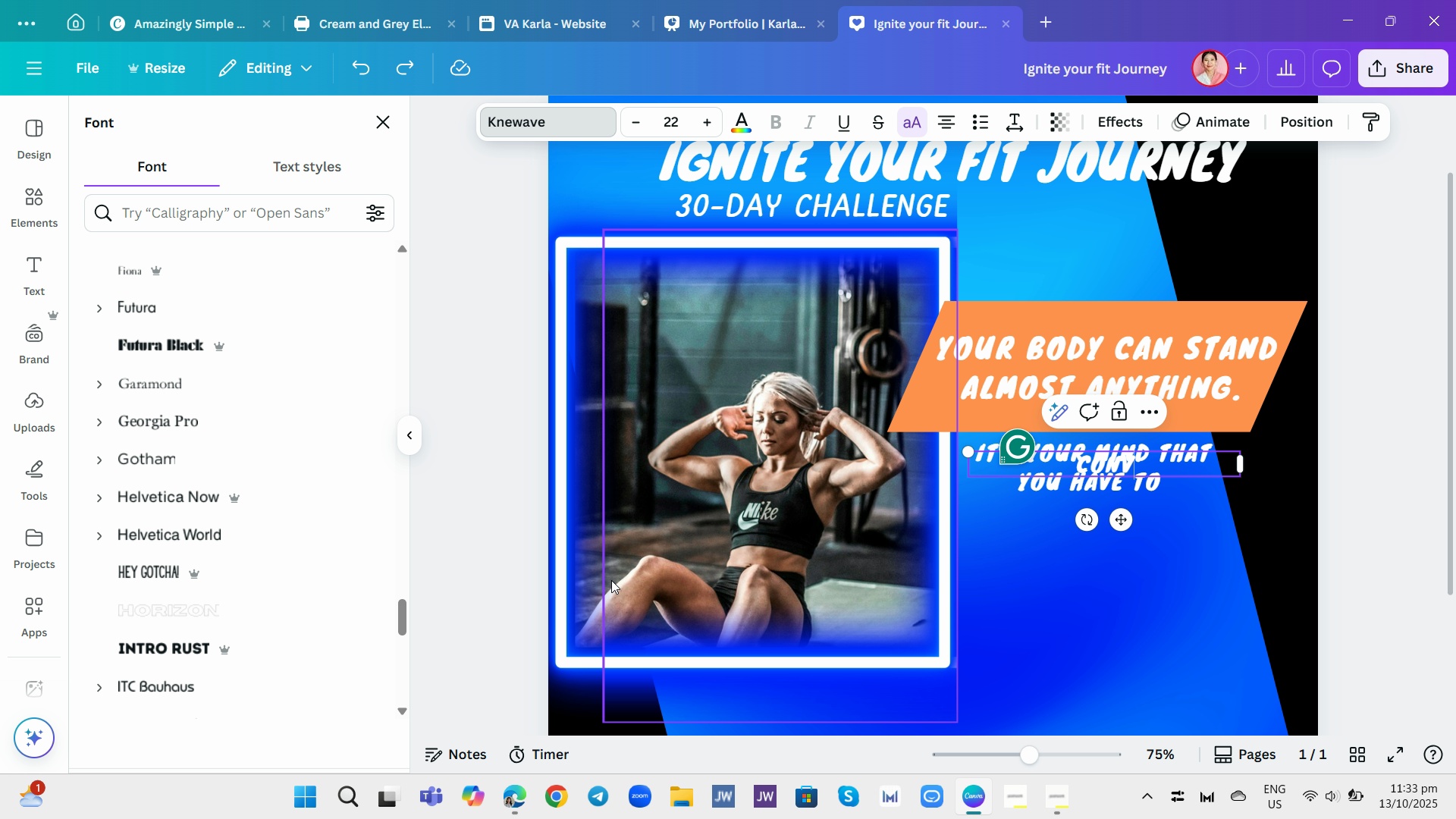 
key(Control+ControlLeft)
 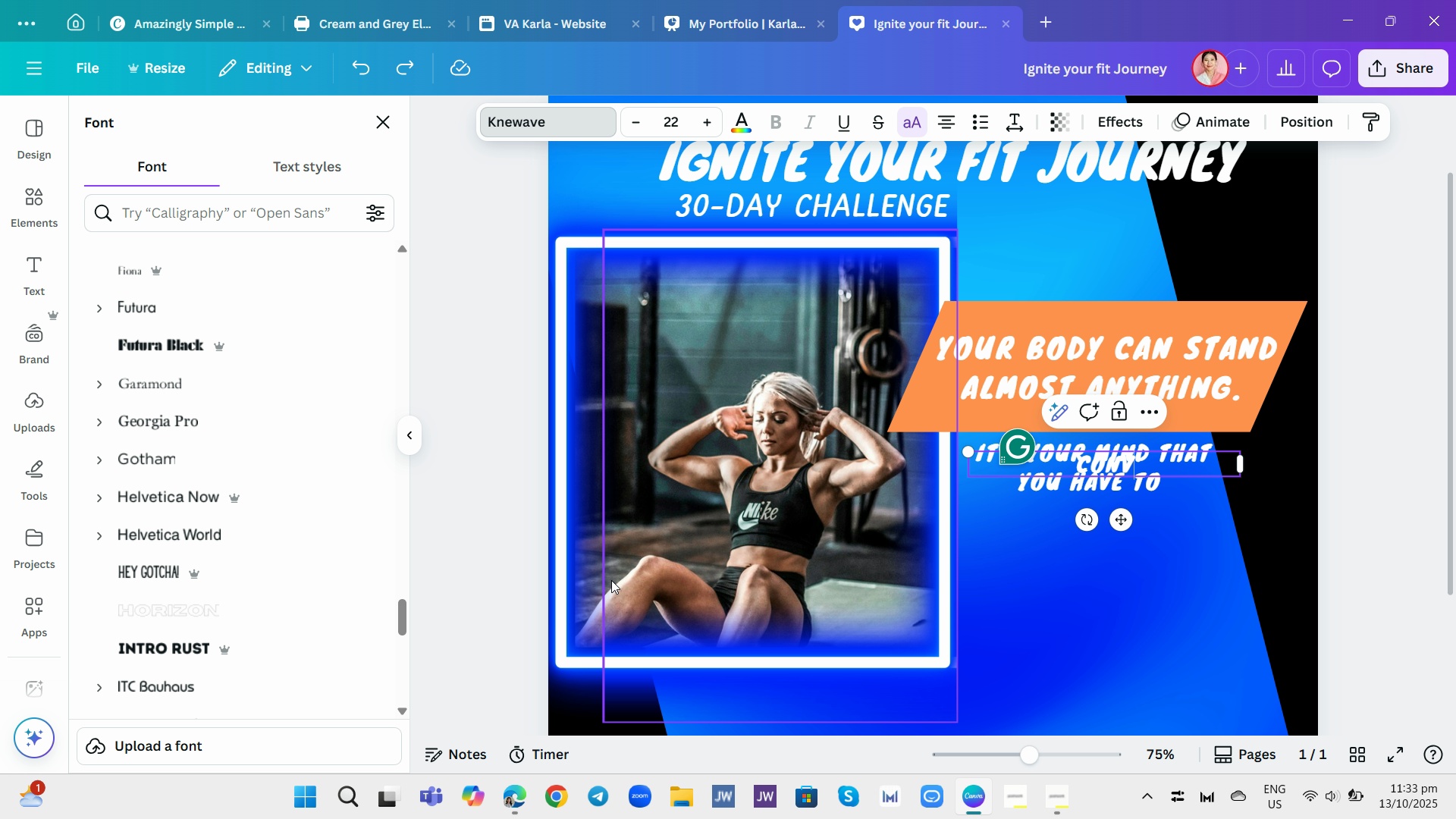 
key(Control+Z)
 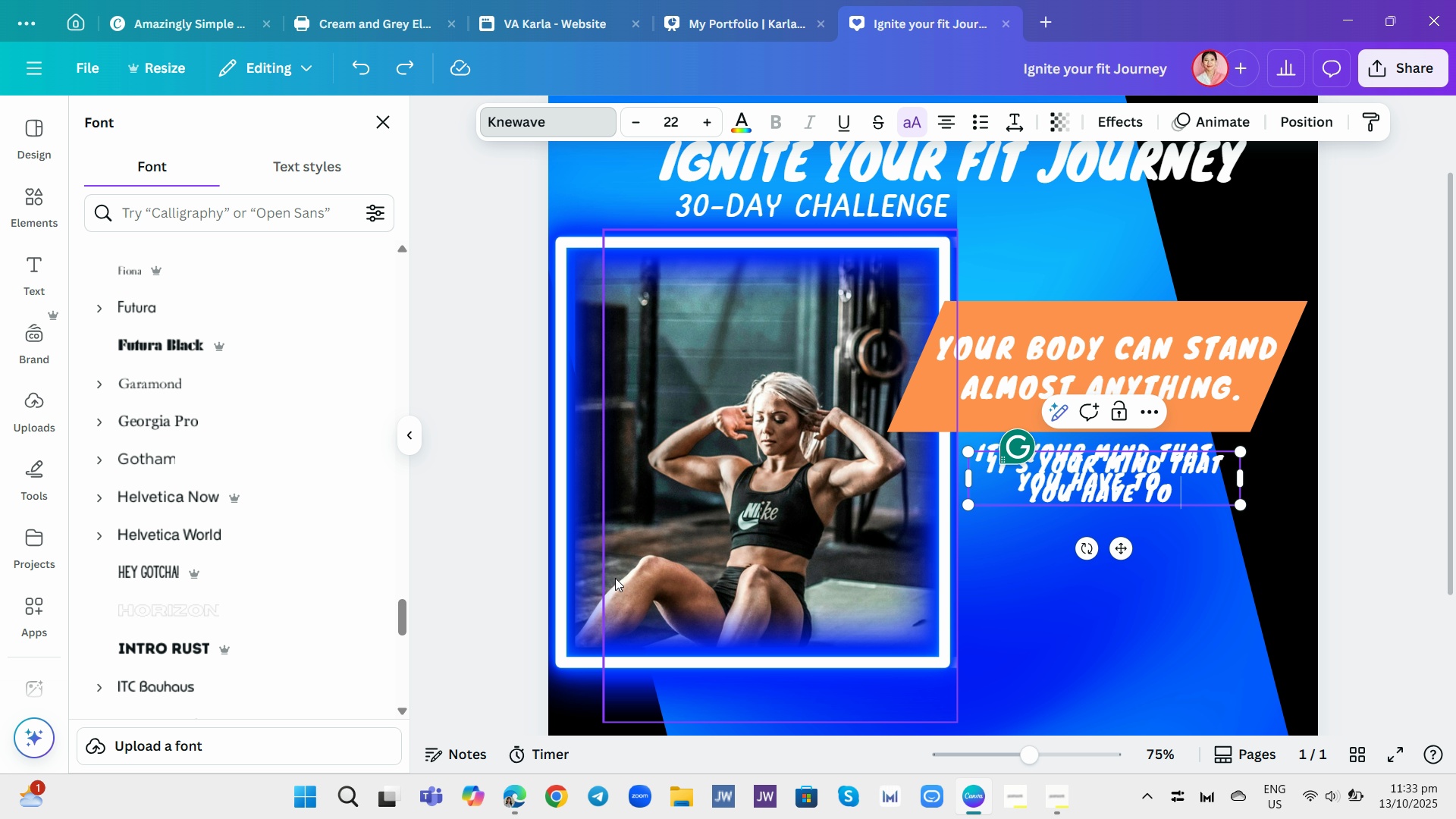 
key(Control+ControlLeft)
 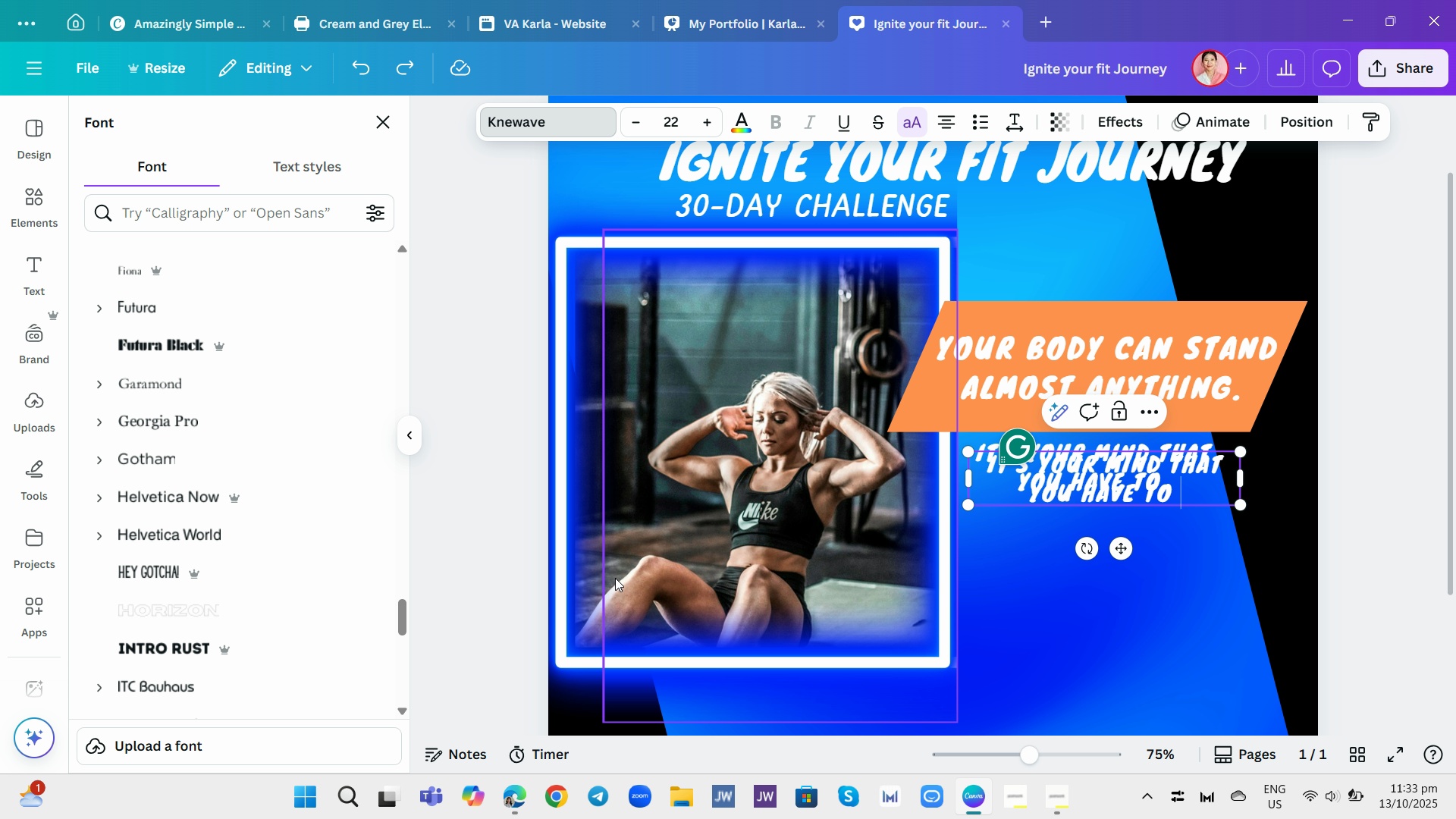 
key(Control+ControlLeft)
 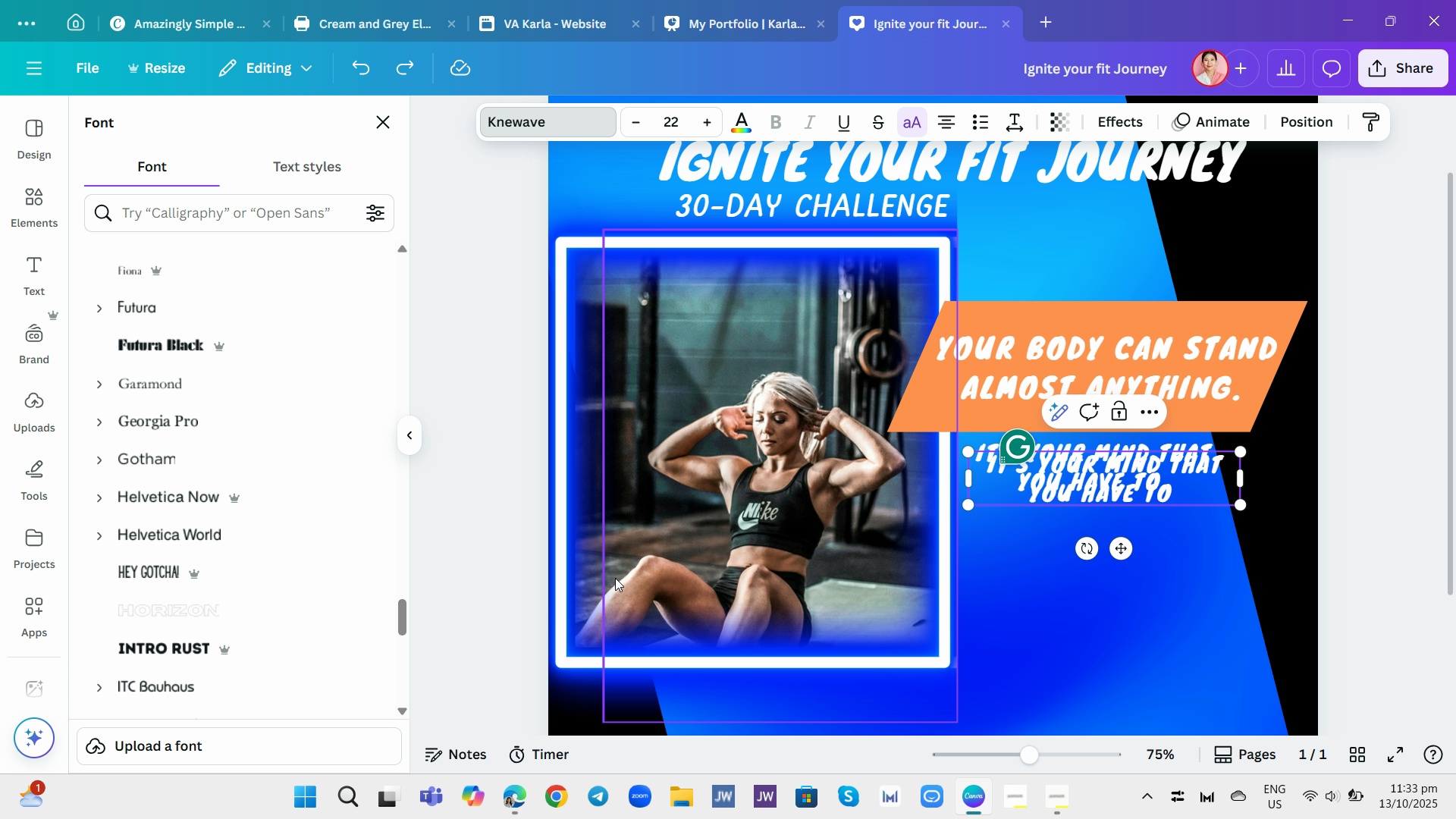 
hold_key(key=Z, duration=0.3)
 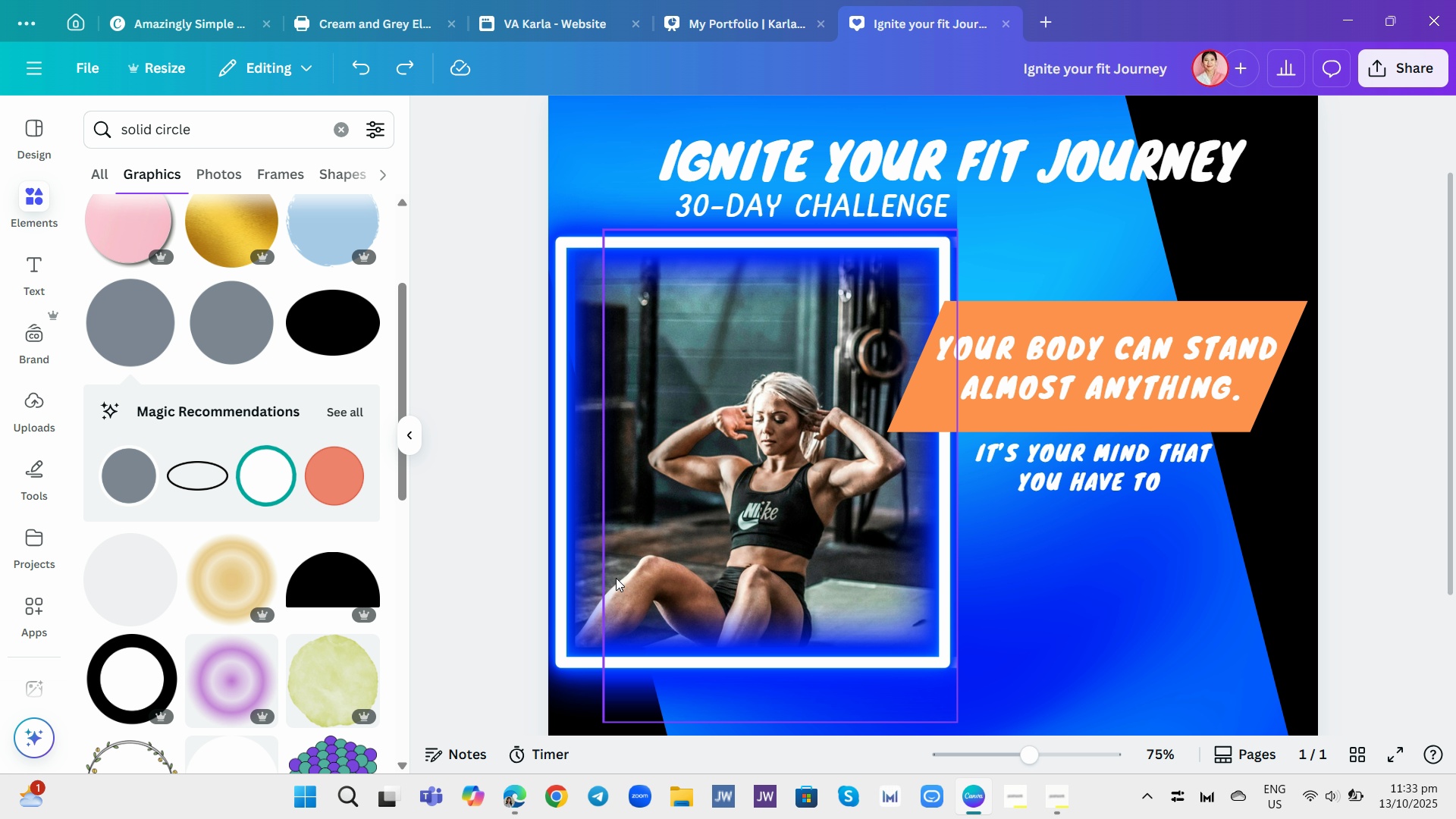 
key(Control+Z)
 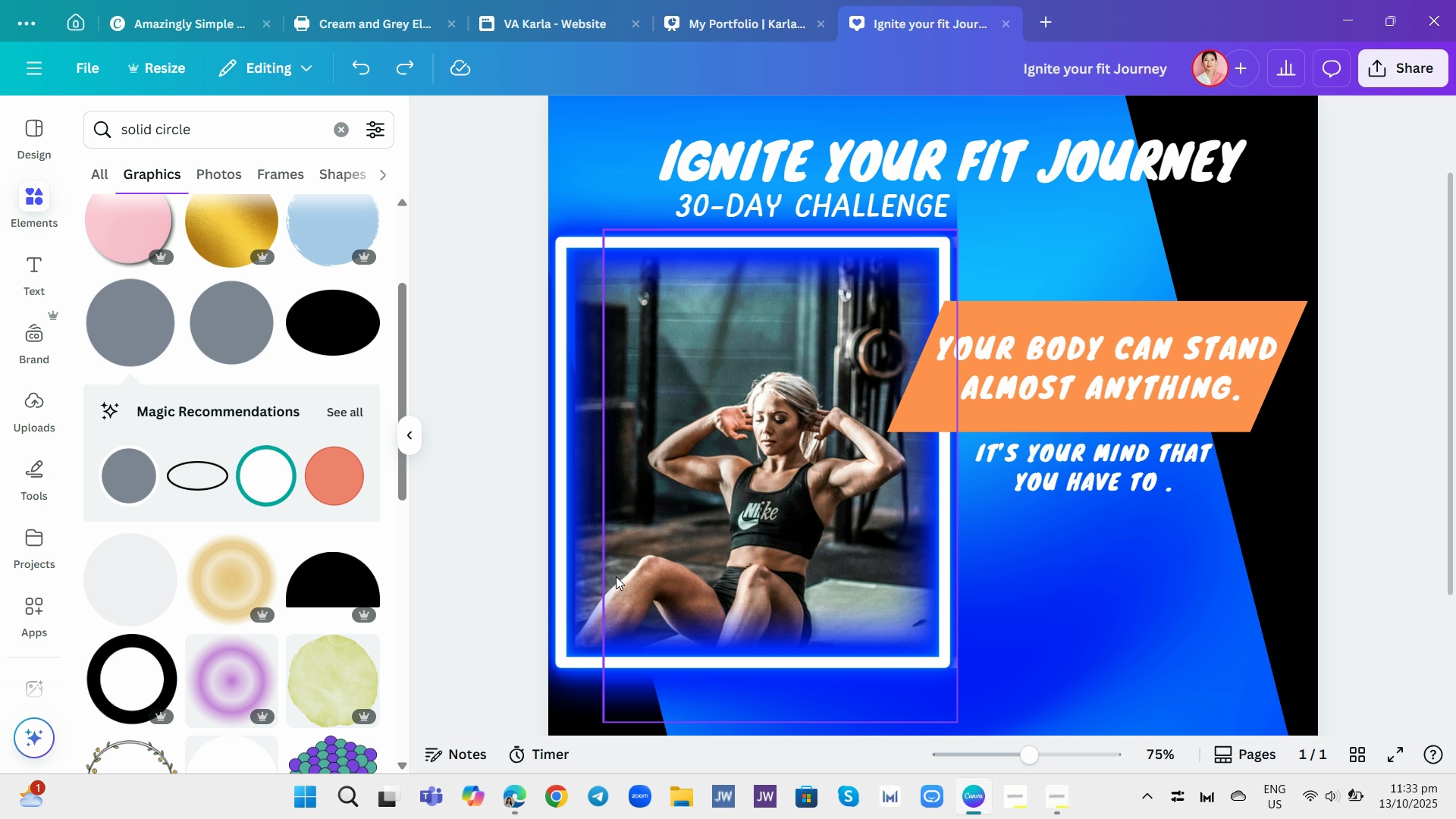 
key(Control+ControlLeft)
 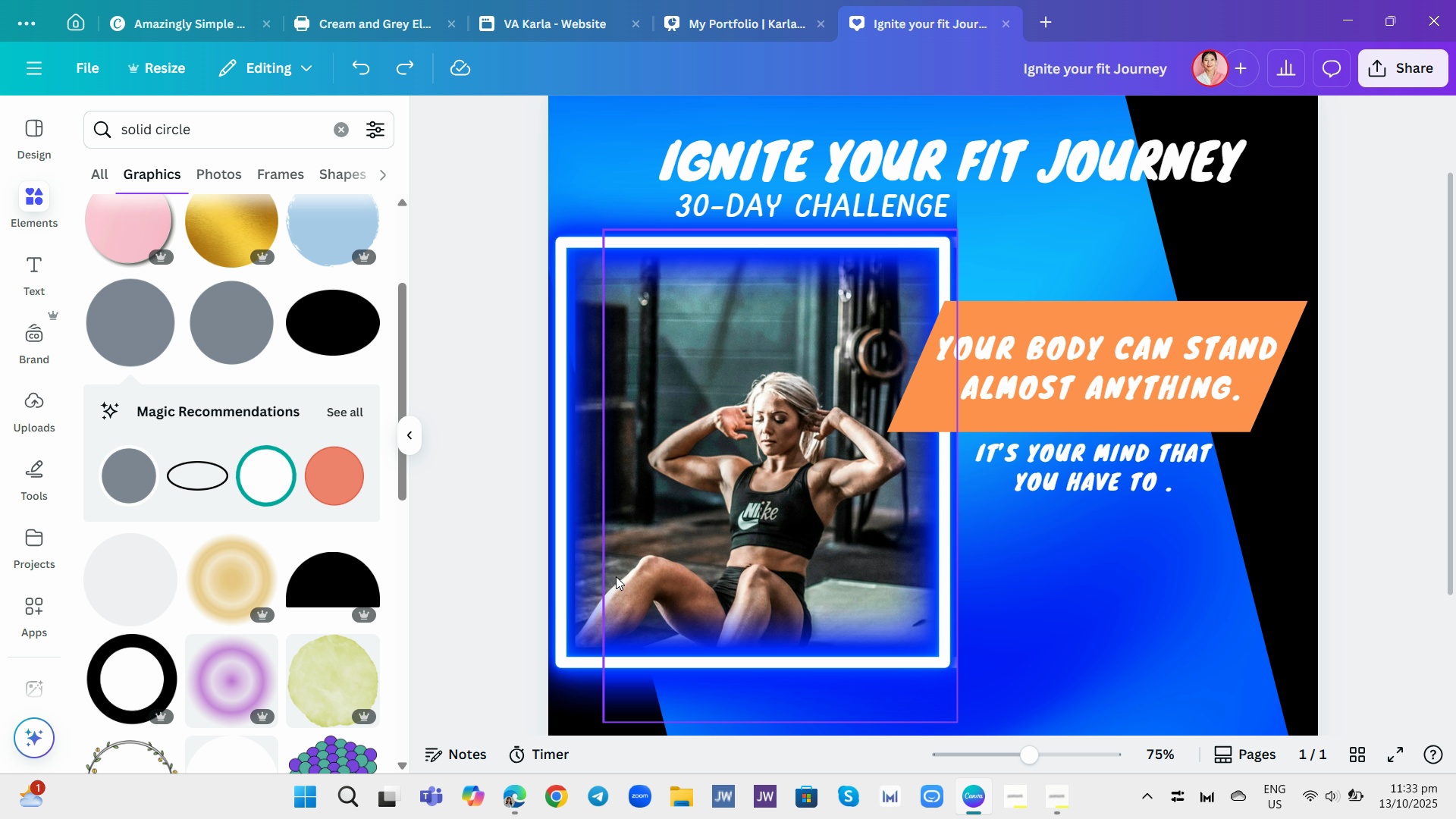 
key(Control+Z)
 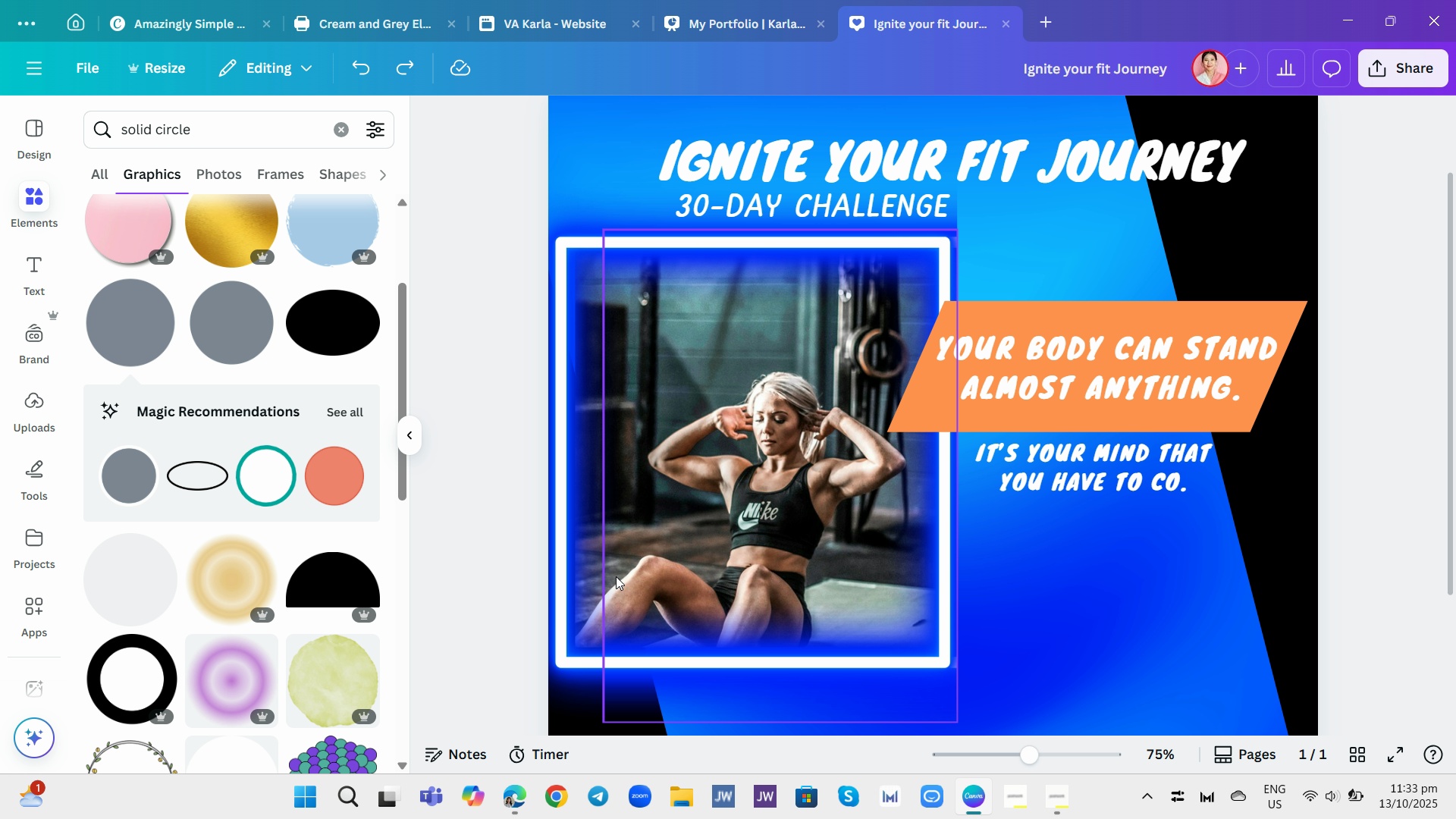 
key(Control+ControlLeft)
 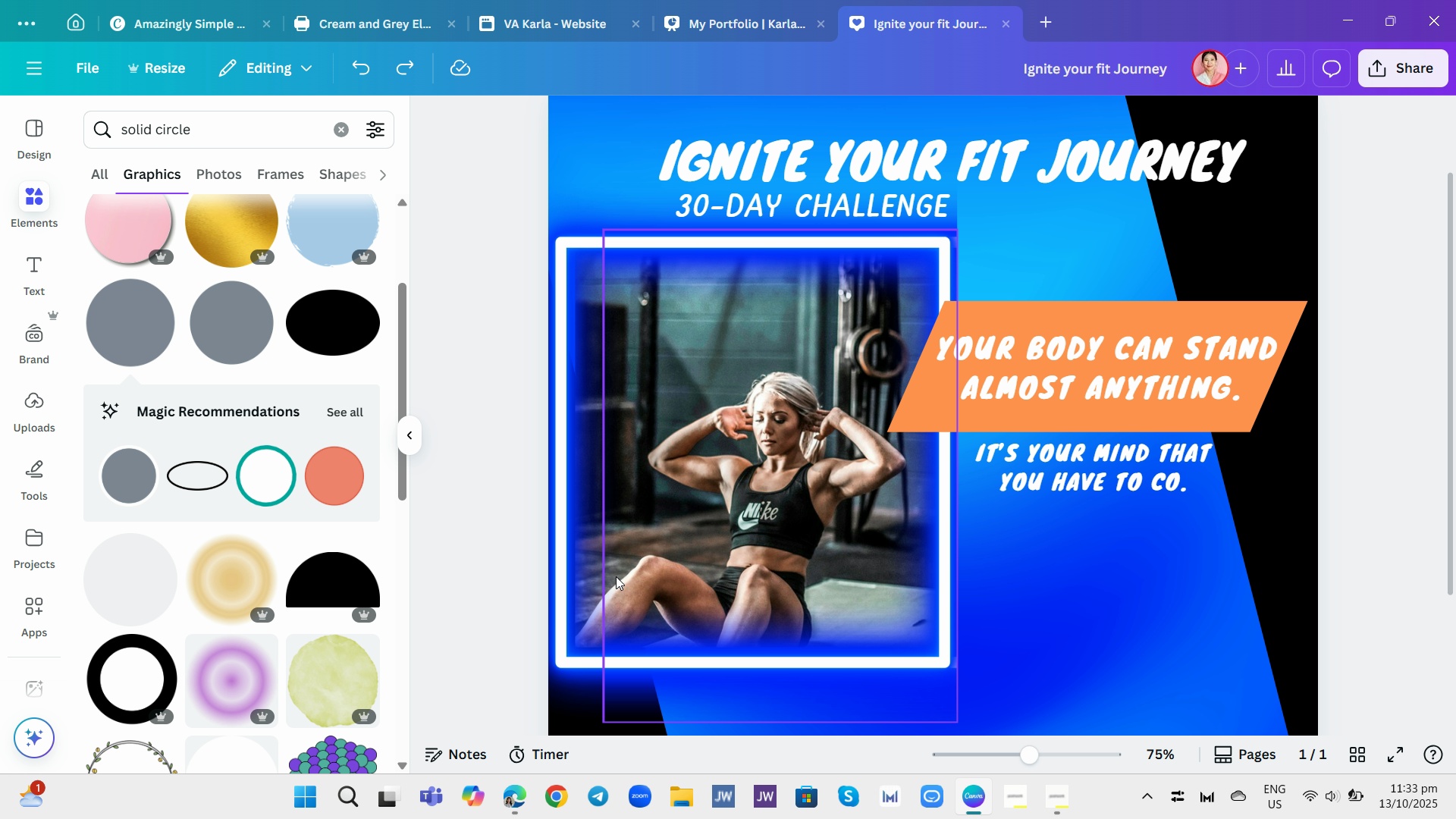 
key(Control+Z)
 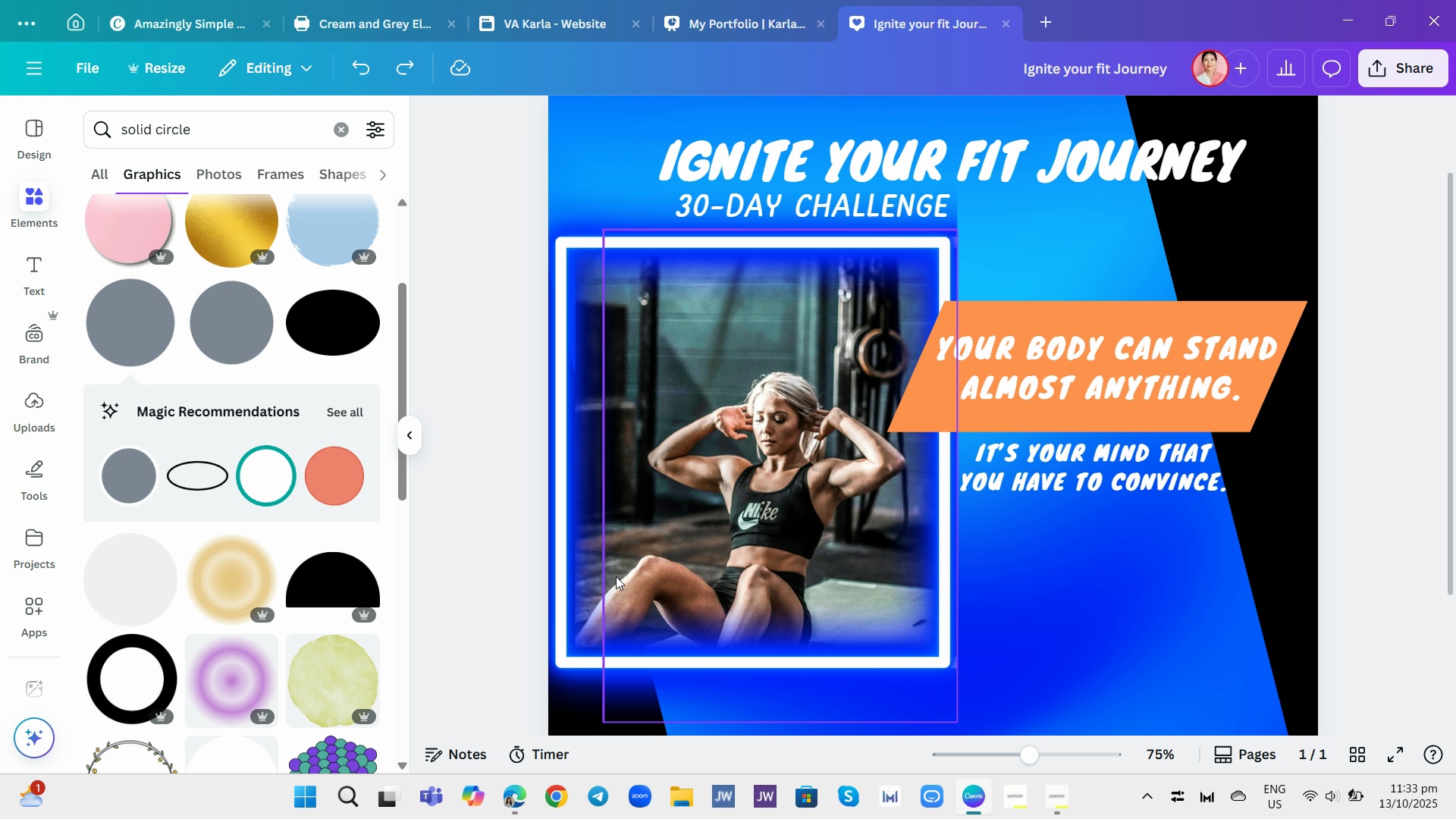 
key(Control+ControlLeft)
 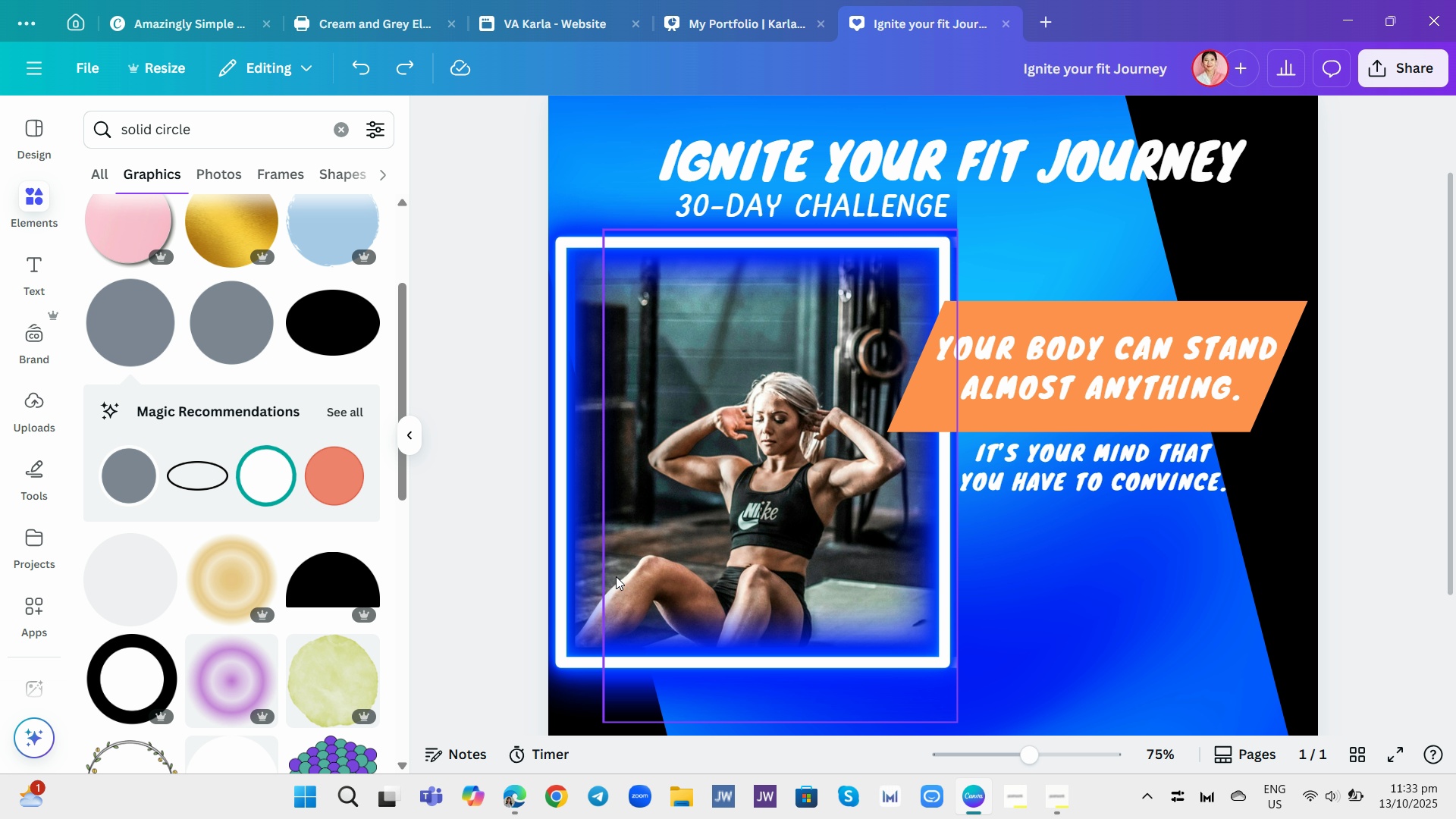 
key(Control+Z)
 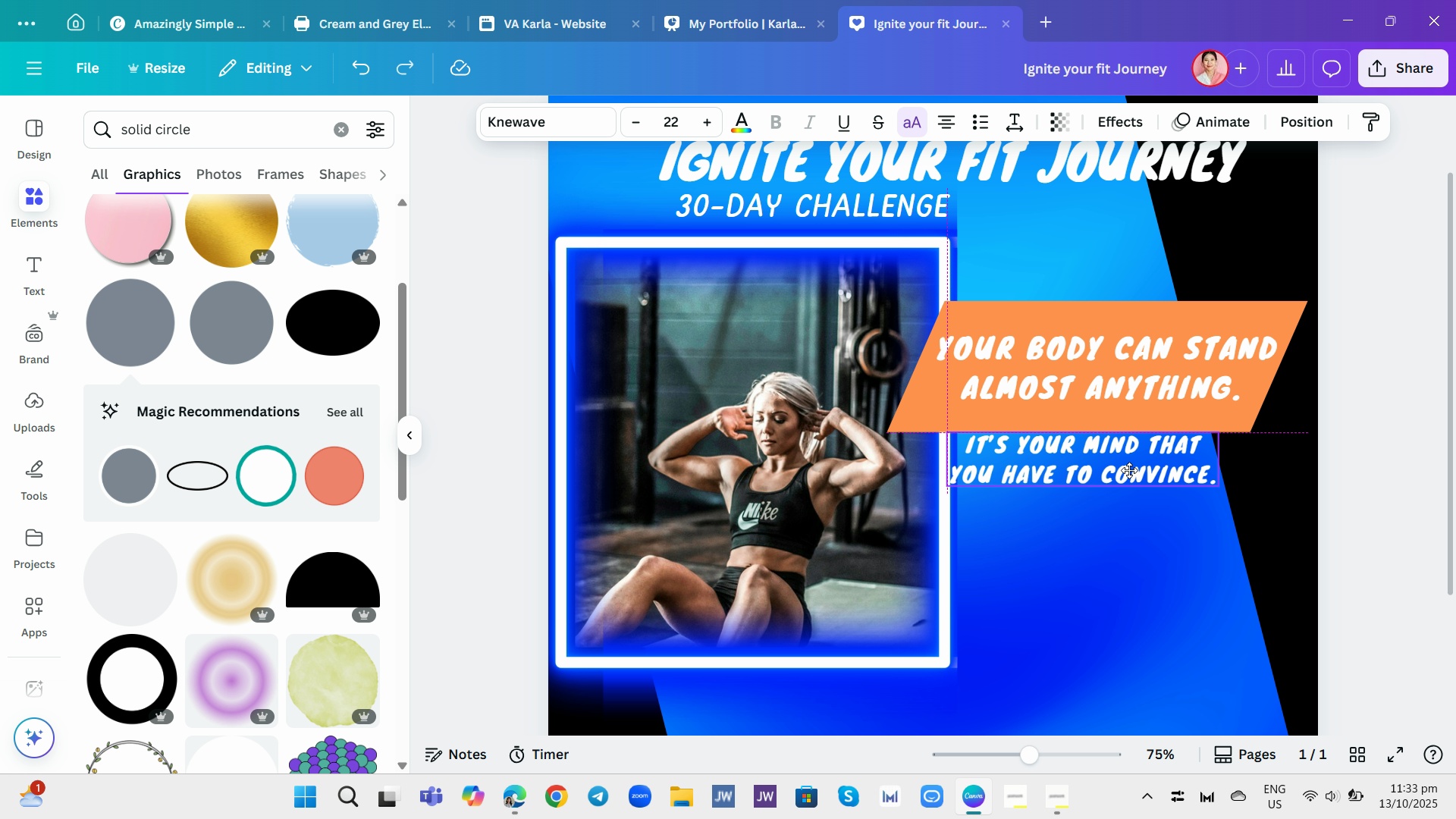 
left_click([1141, 476])
 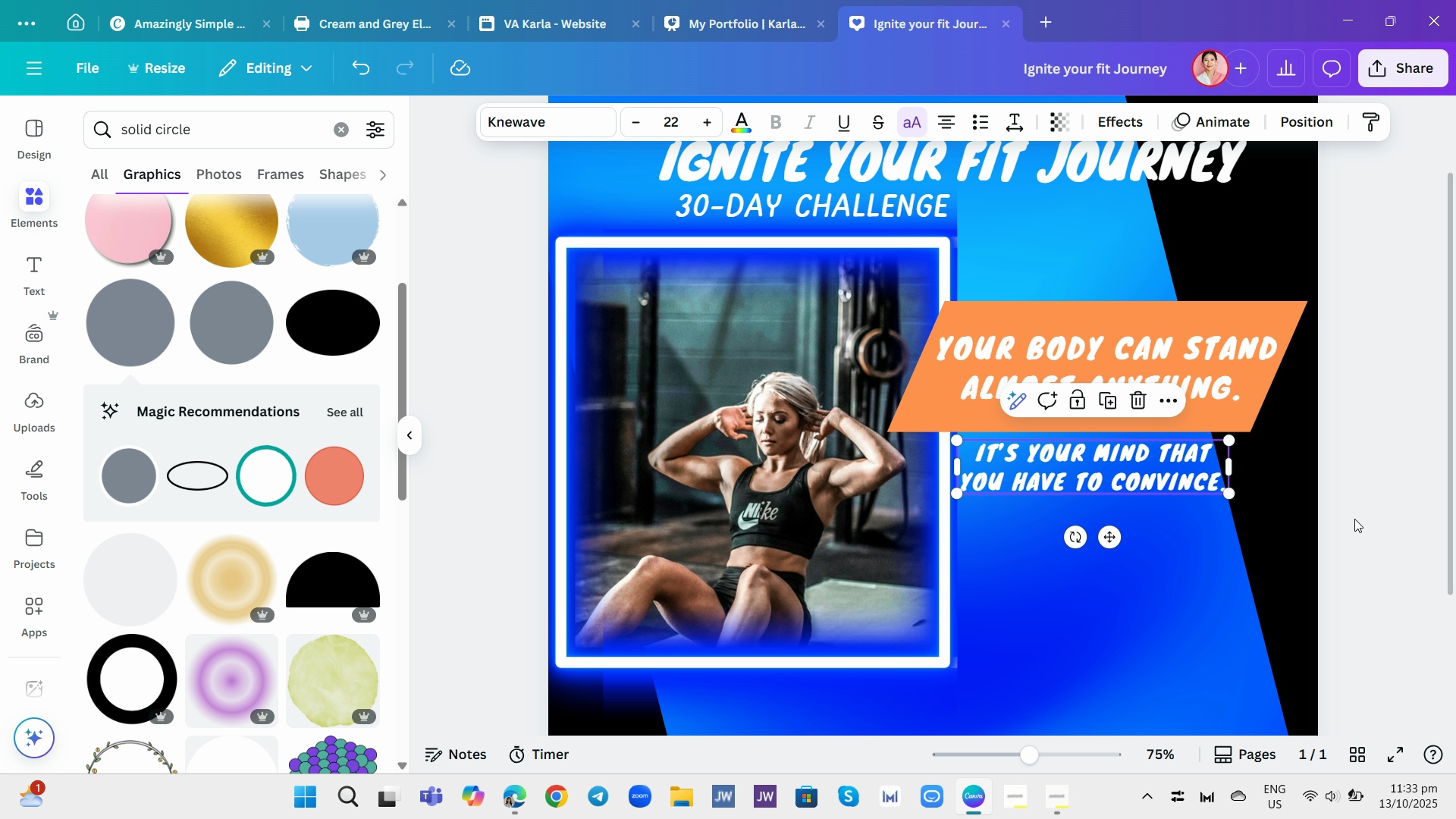 
left_click([1354, 519])
 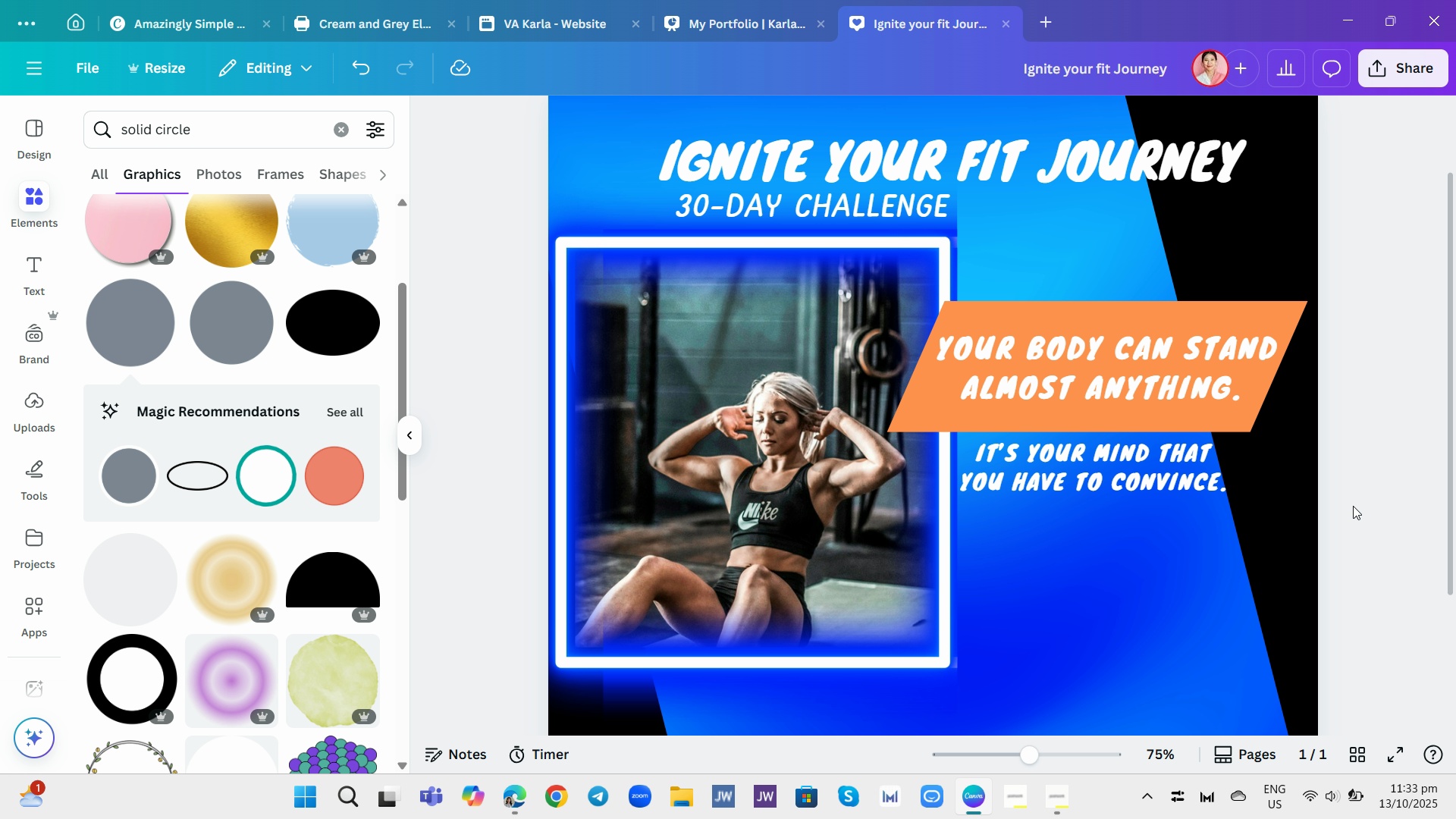 
scroll: coordinate [1372, 493], scroll_direction: down, amount: 1.0
 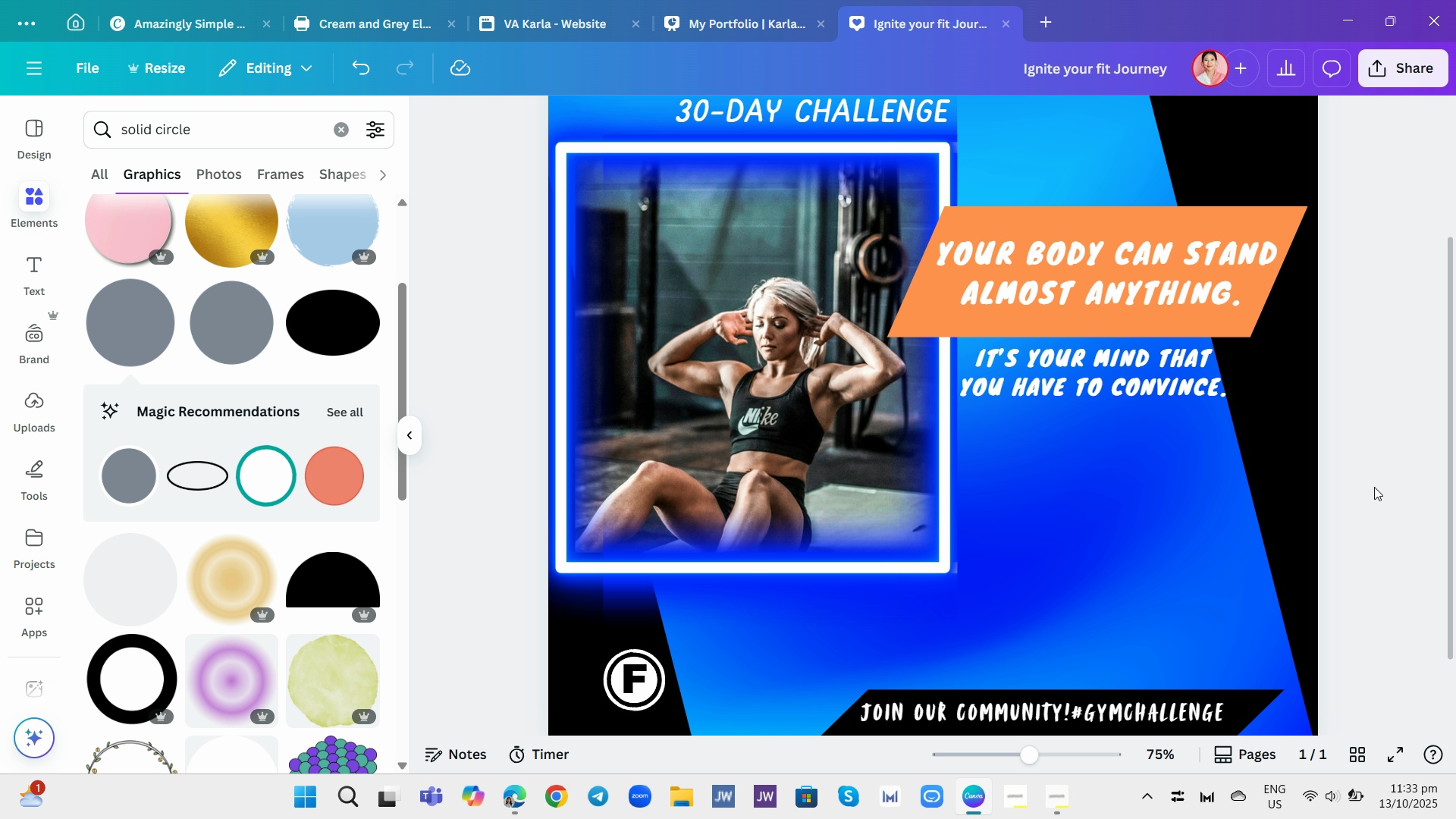 
scroll: coordinate [1376, 487], scroll_direction: up, amount: 1.0
 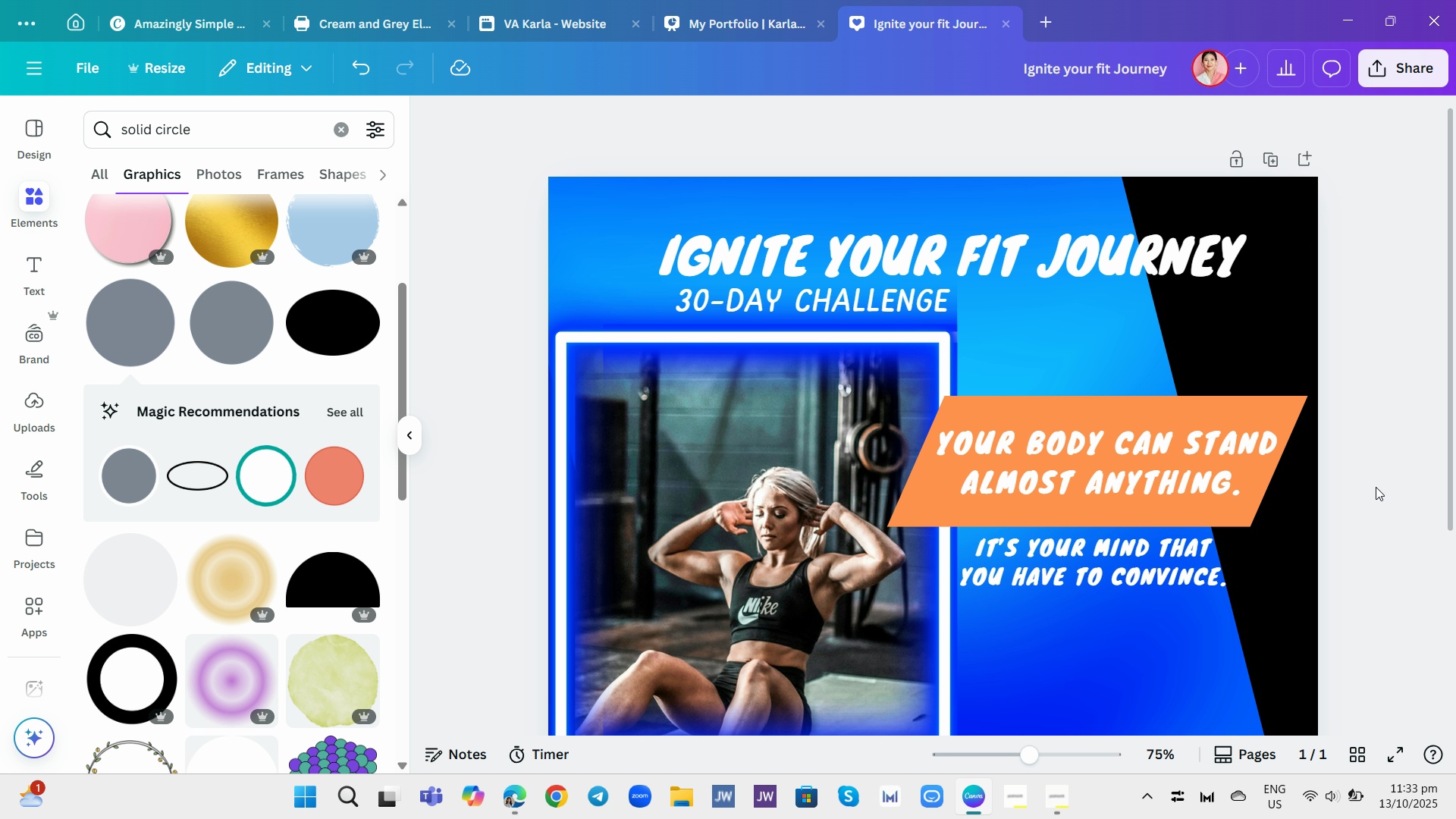 
scroll: coordinate [1376, 487], scroll_direction: down, amount: 2.0
 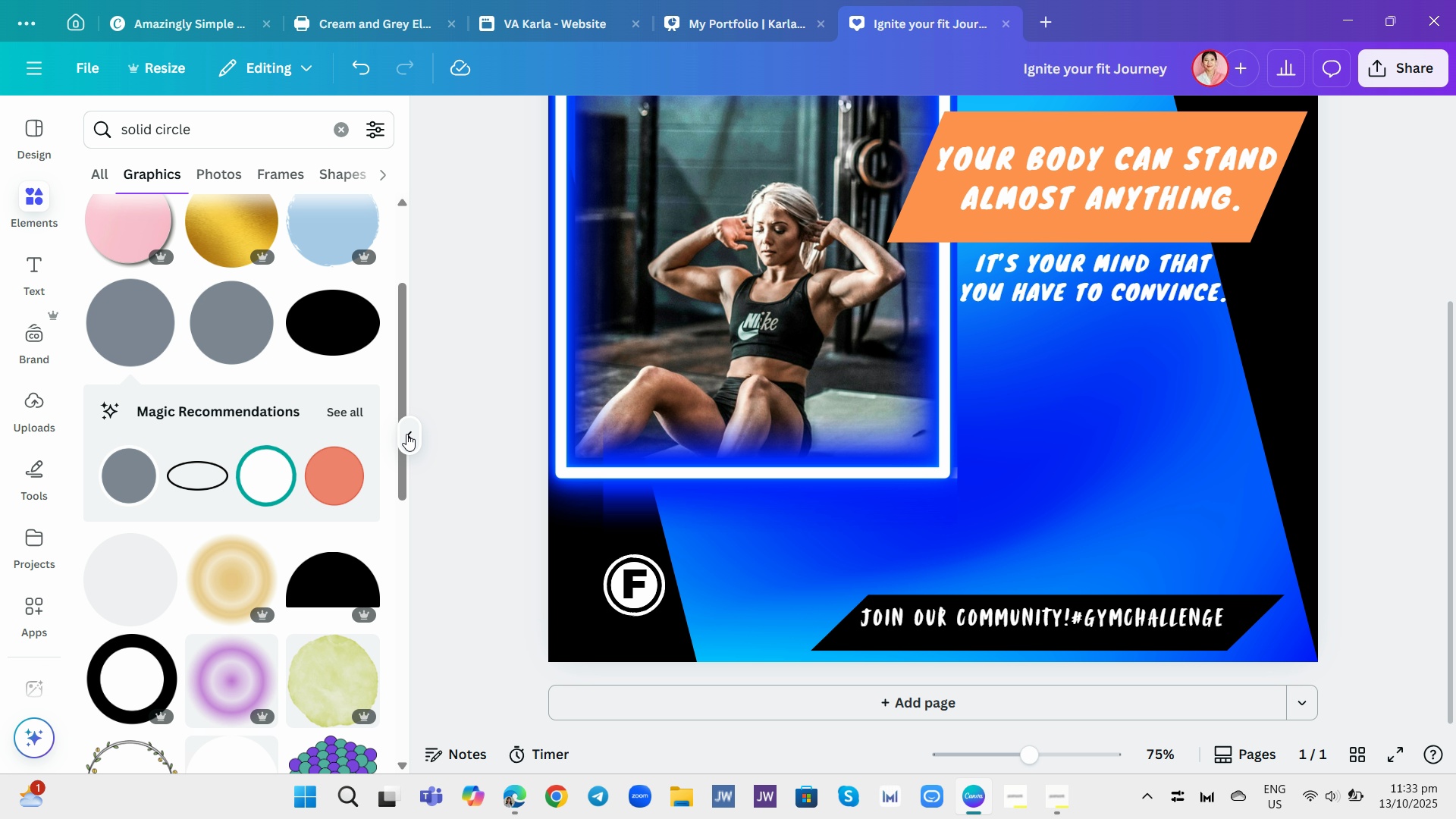 
left_click([406, 434])
 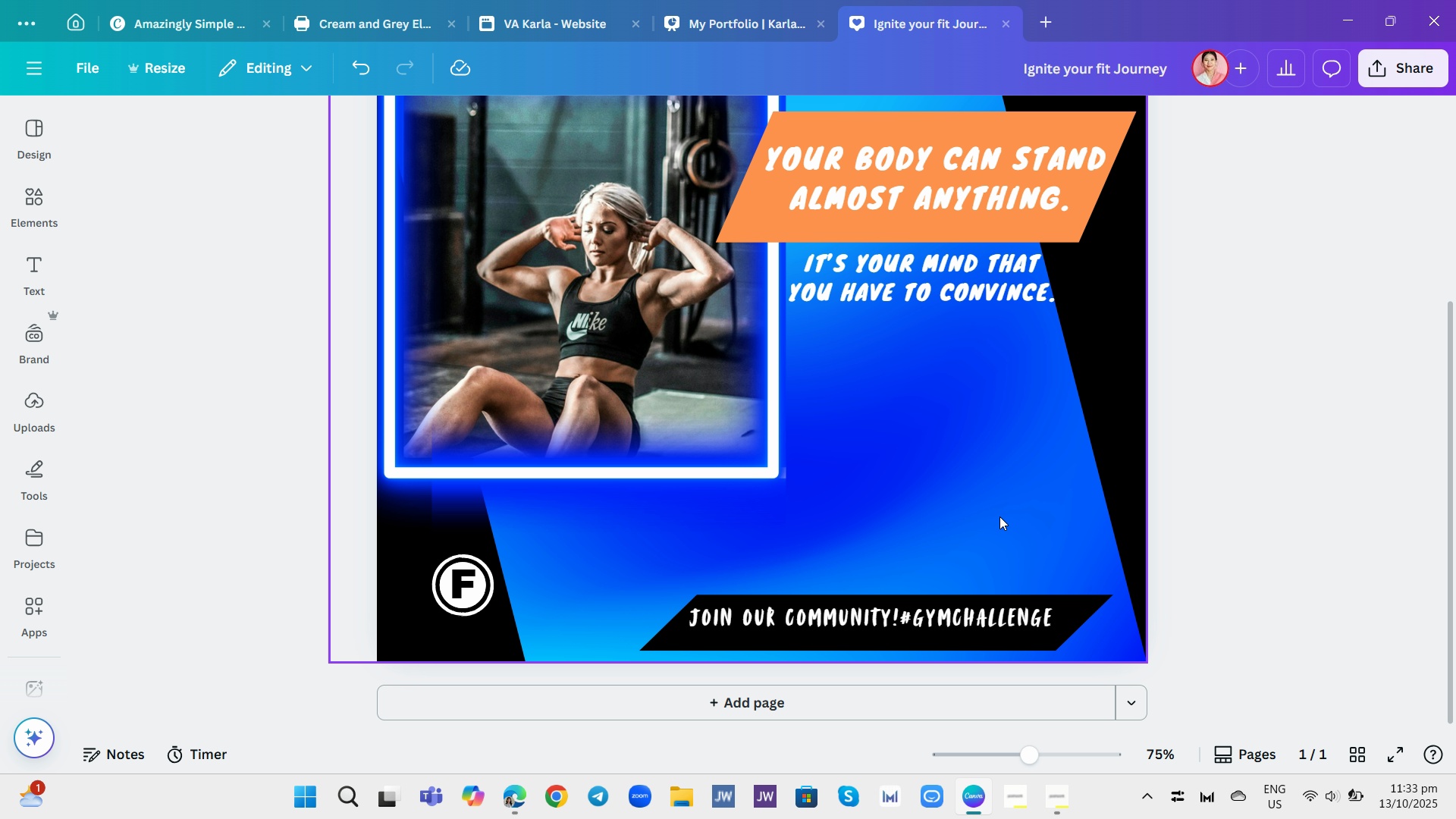 
scroll: coordinate [1318, 377], scroll_direction: none, amount: 0.0
 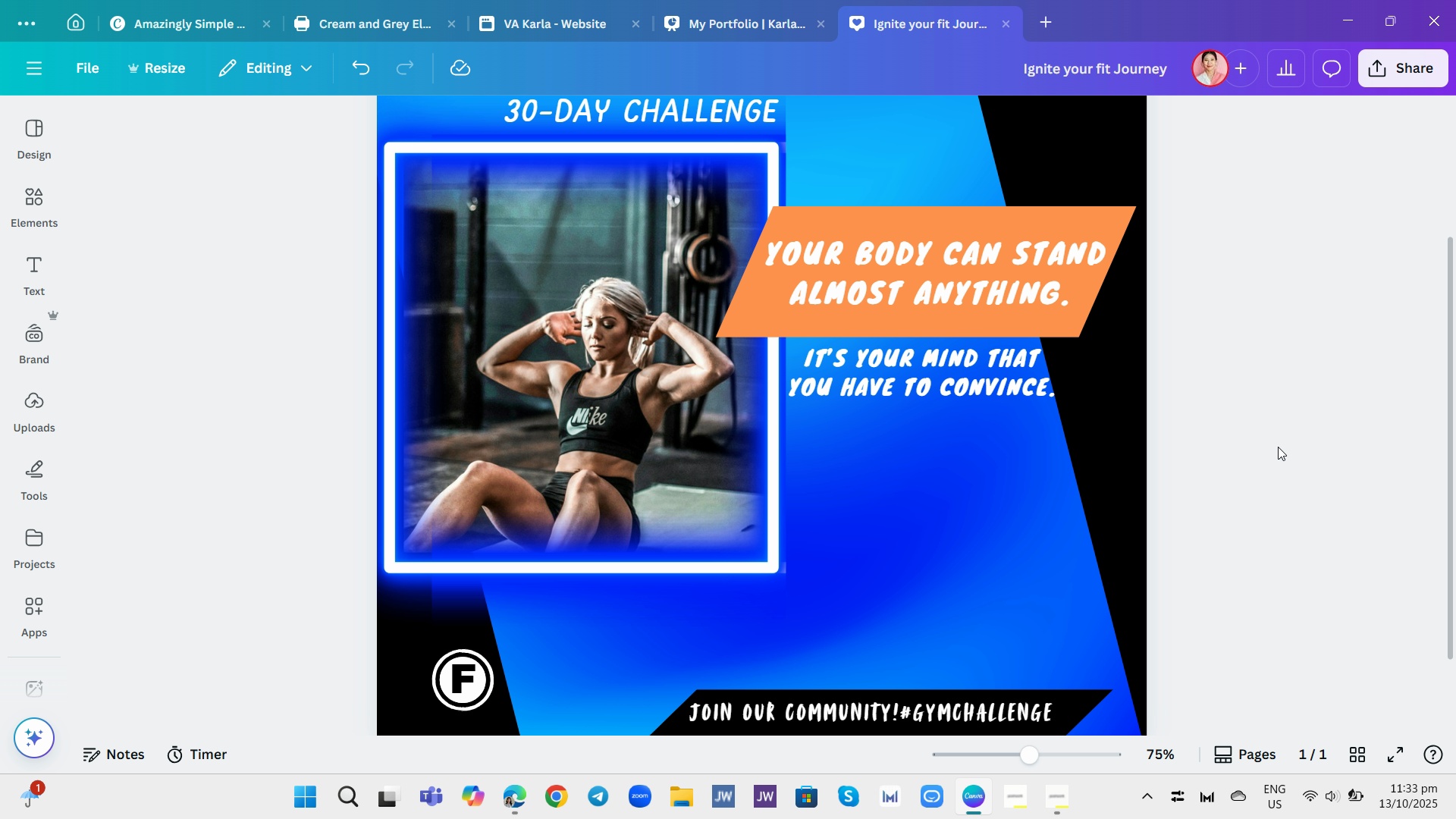 
wait(7.58)
 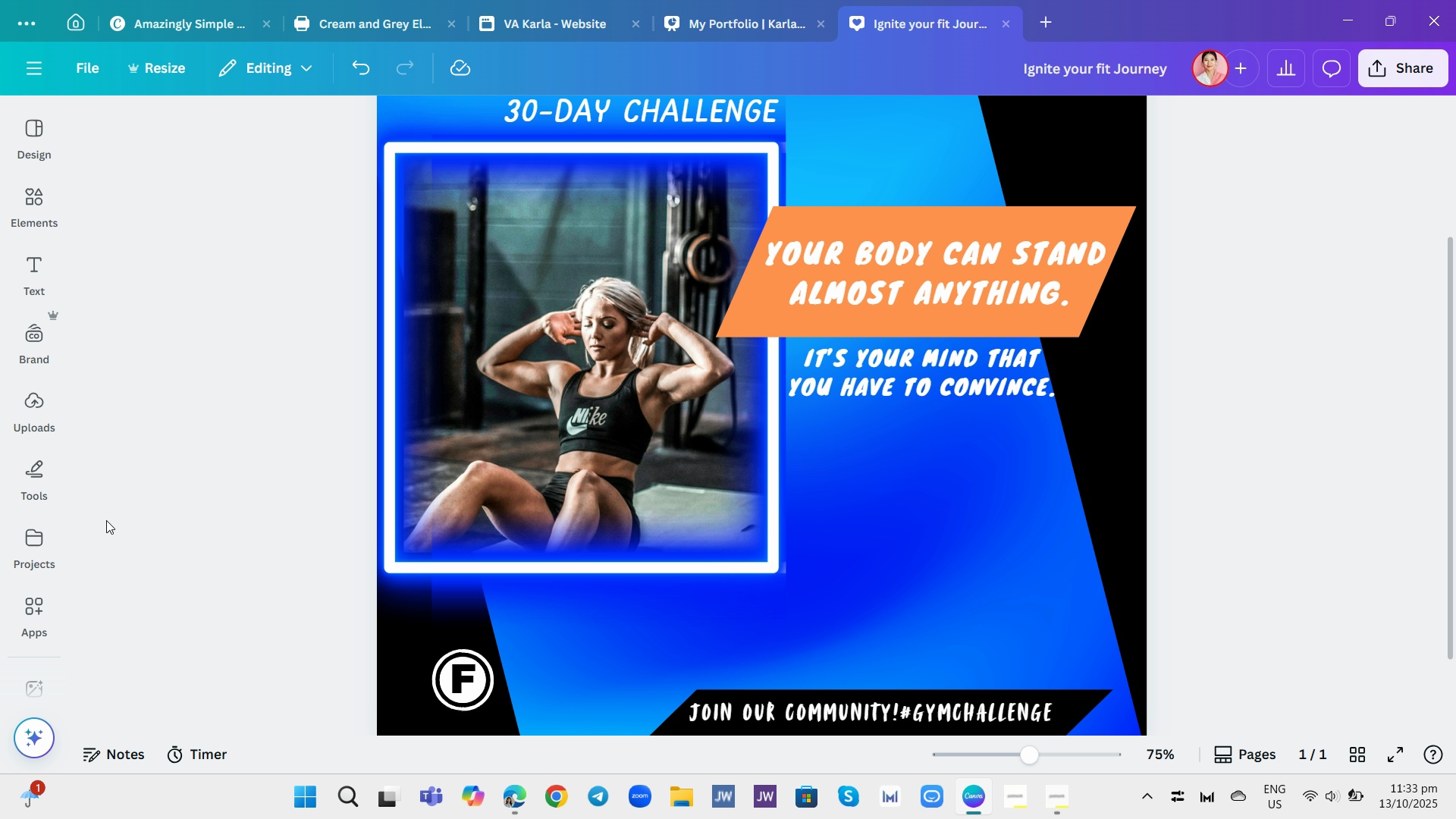 
scroll: coordinate [1332, 454], scroll_direction: none, amount: 0.0
 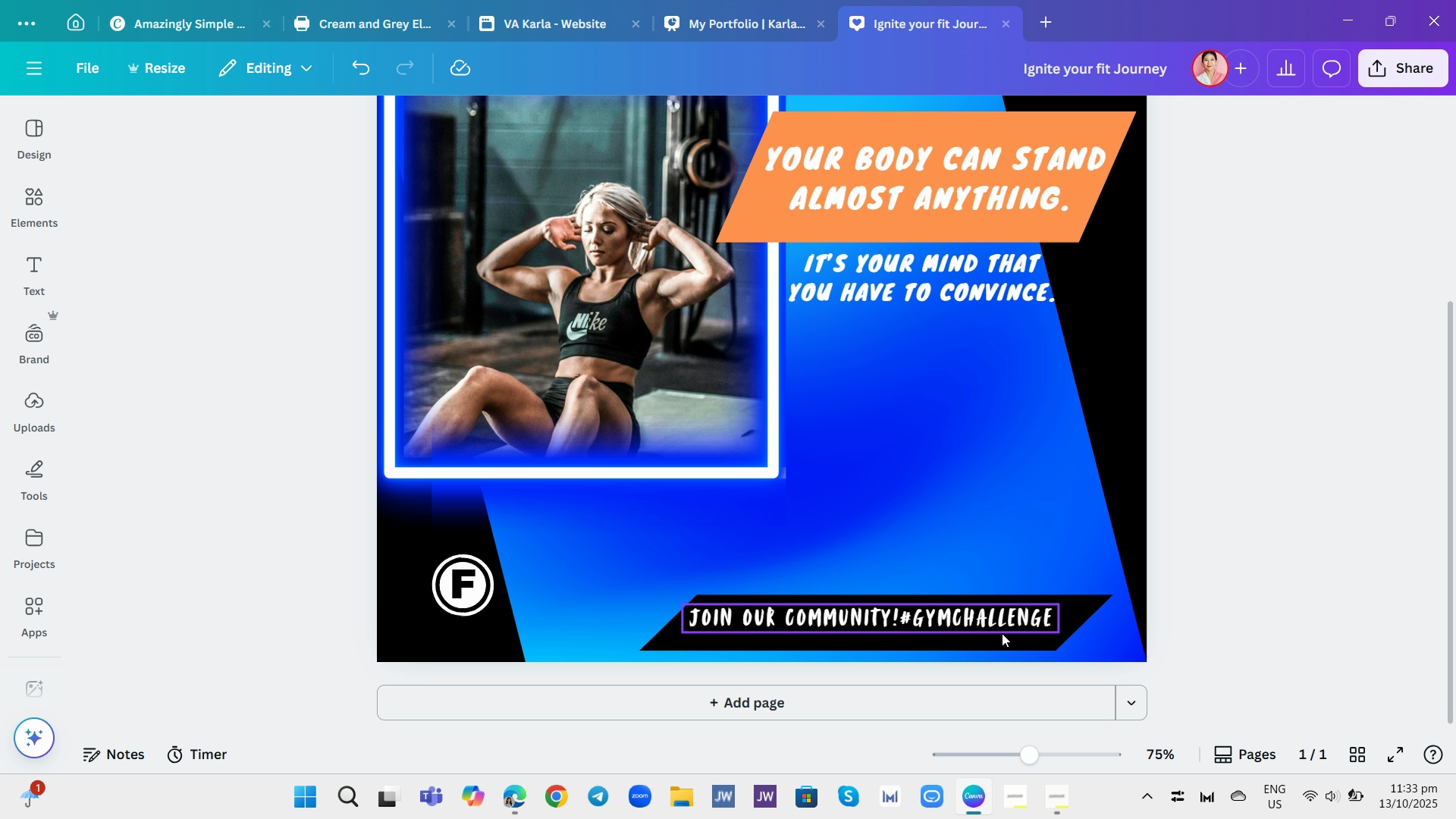 
left_click([942, 284])
 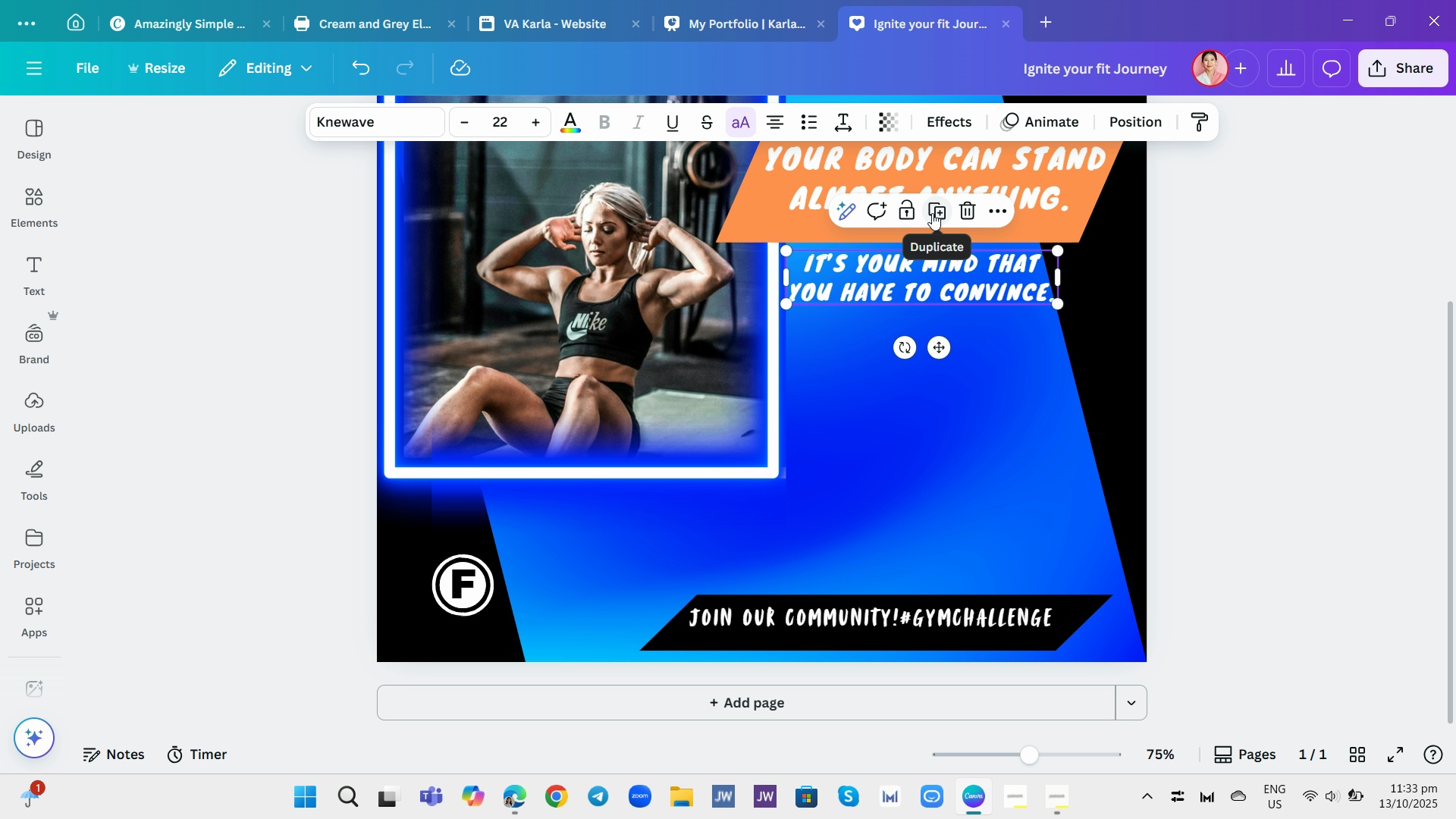 
left_click([944, 219])
 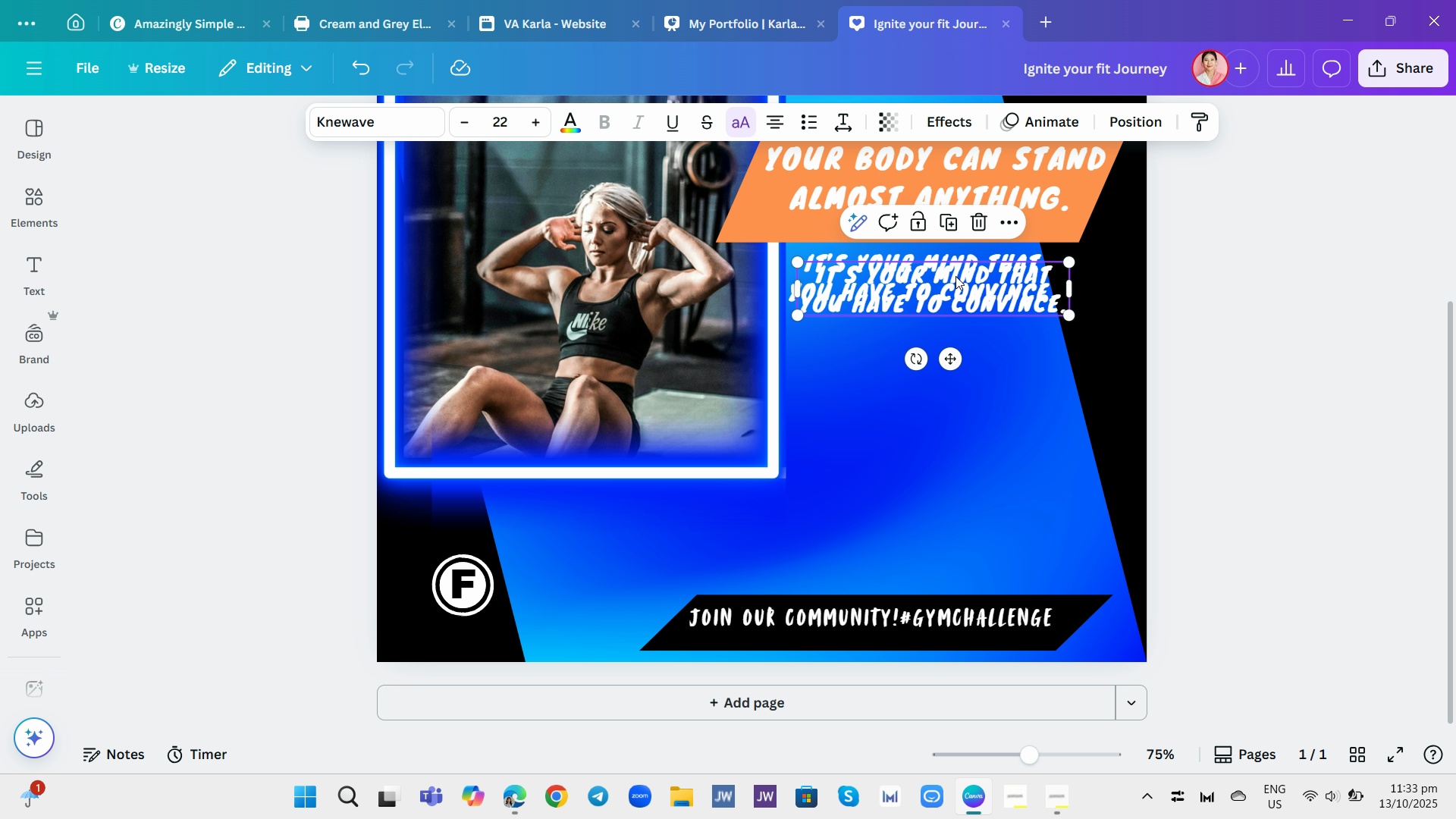 
left_click_drag(start_coordinate=[956, 276], to_coordinate=[942, 413])
 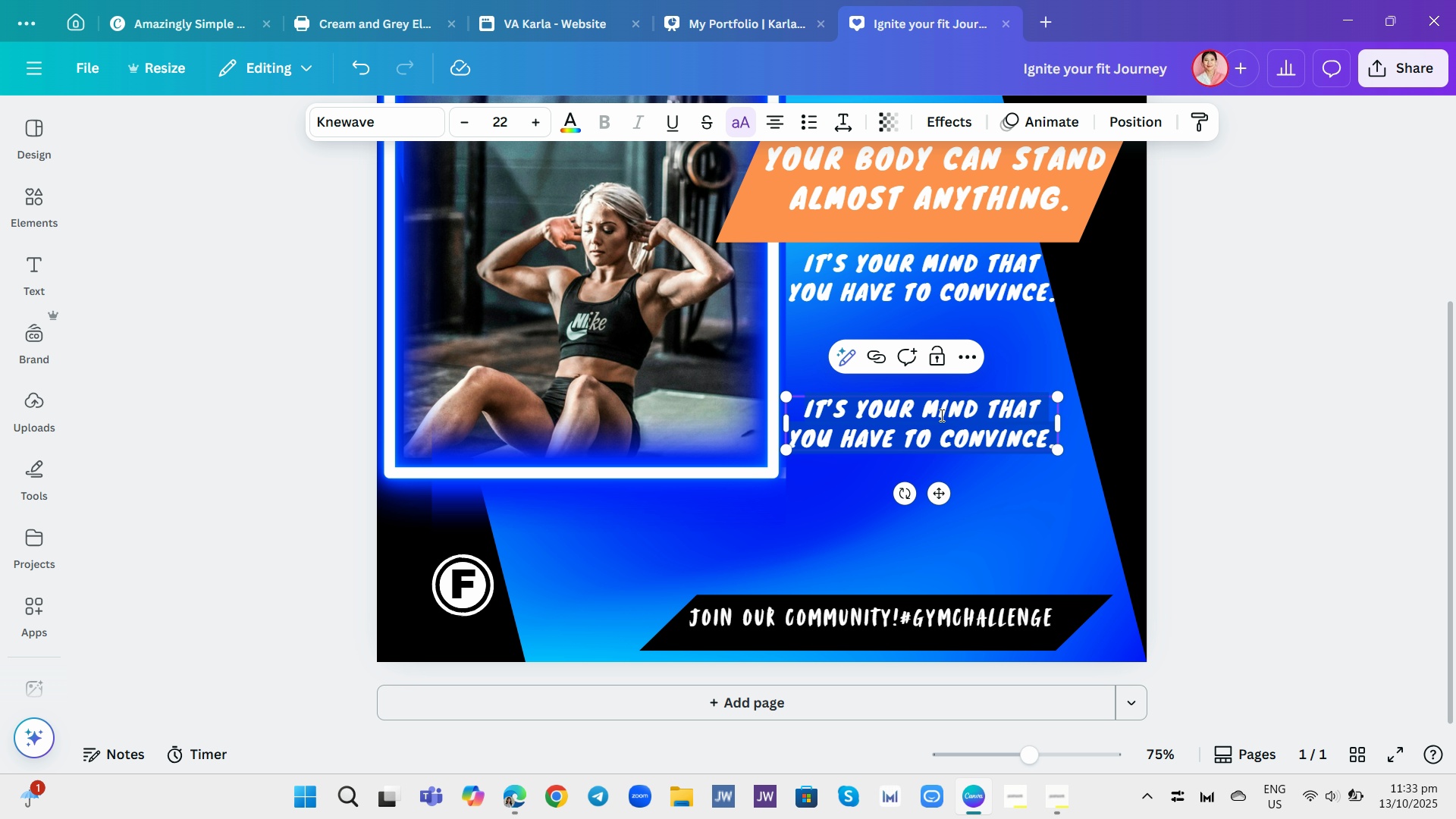 
left_click([940, 415])
 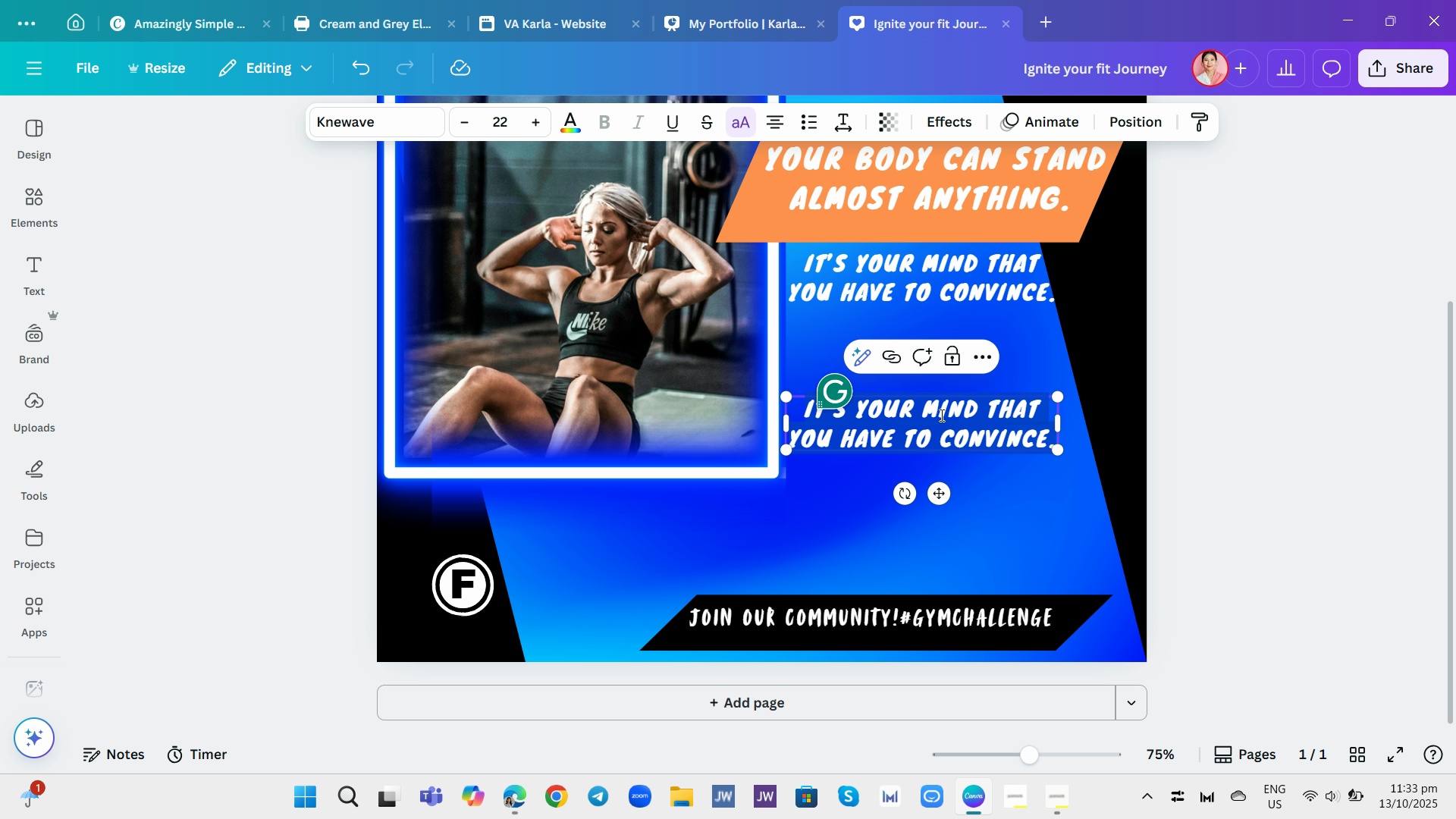 
type(jon )
key(Backspace)
key(Backspace)
type(in our community! #gymchallenge)
 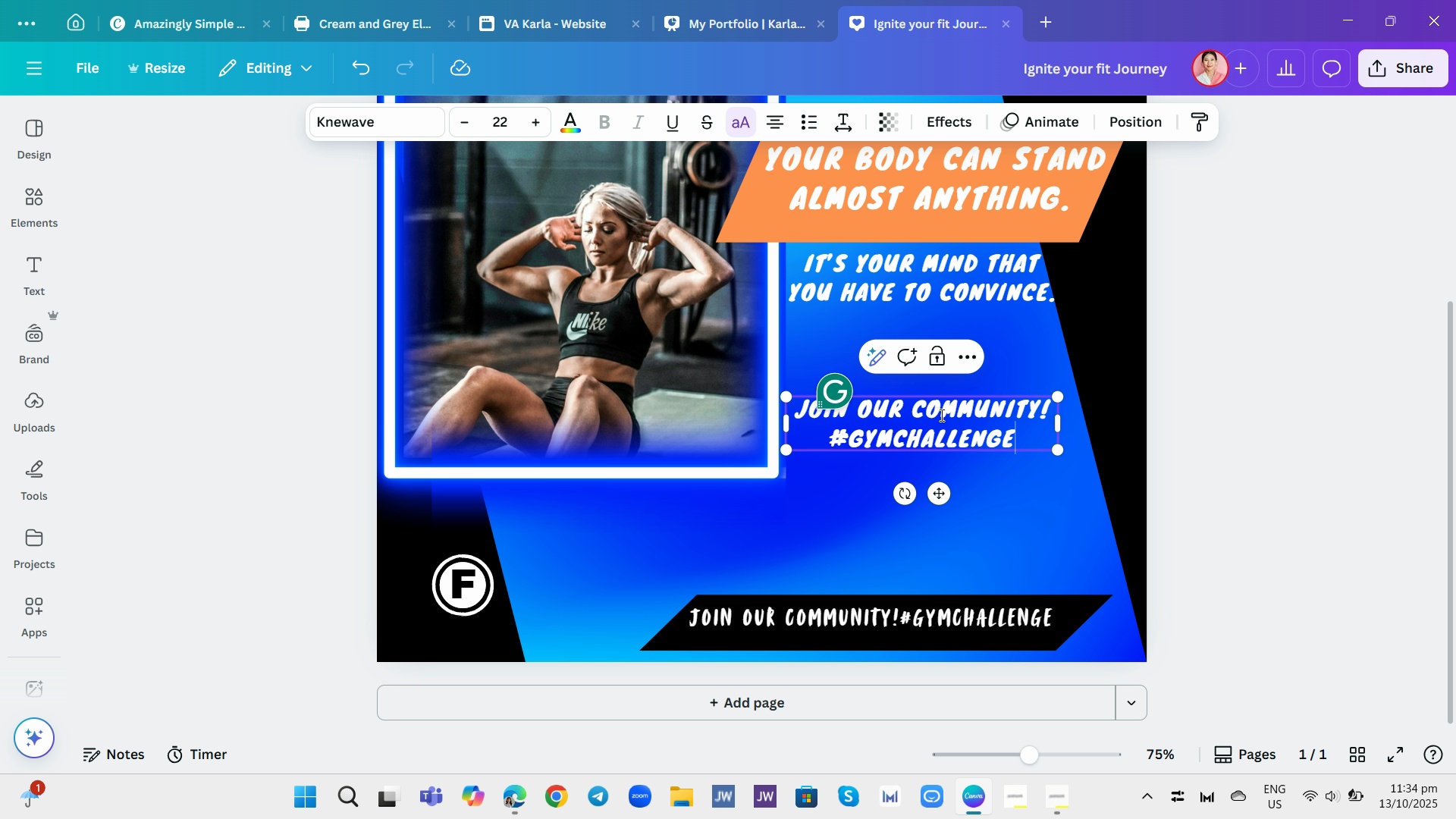 
left_click([1009, 613])
 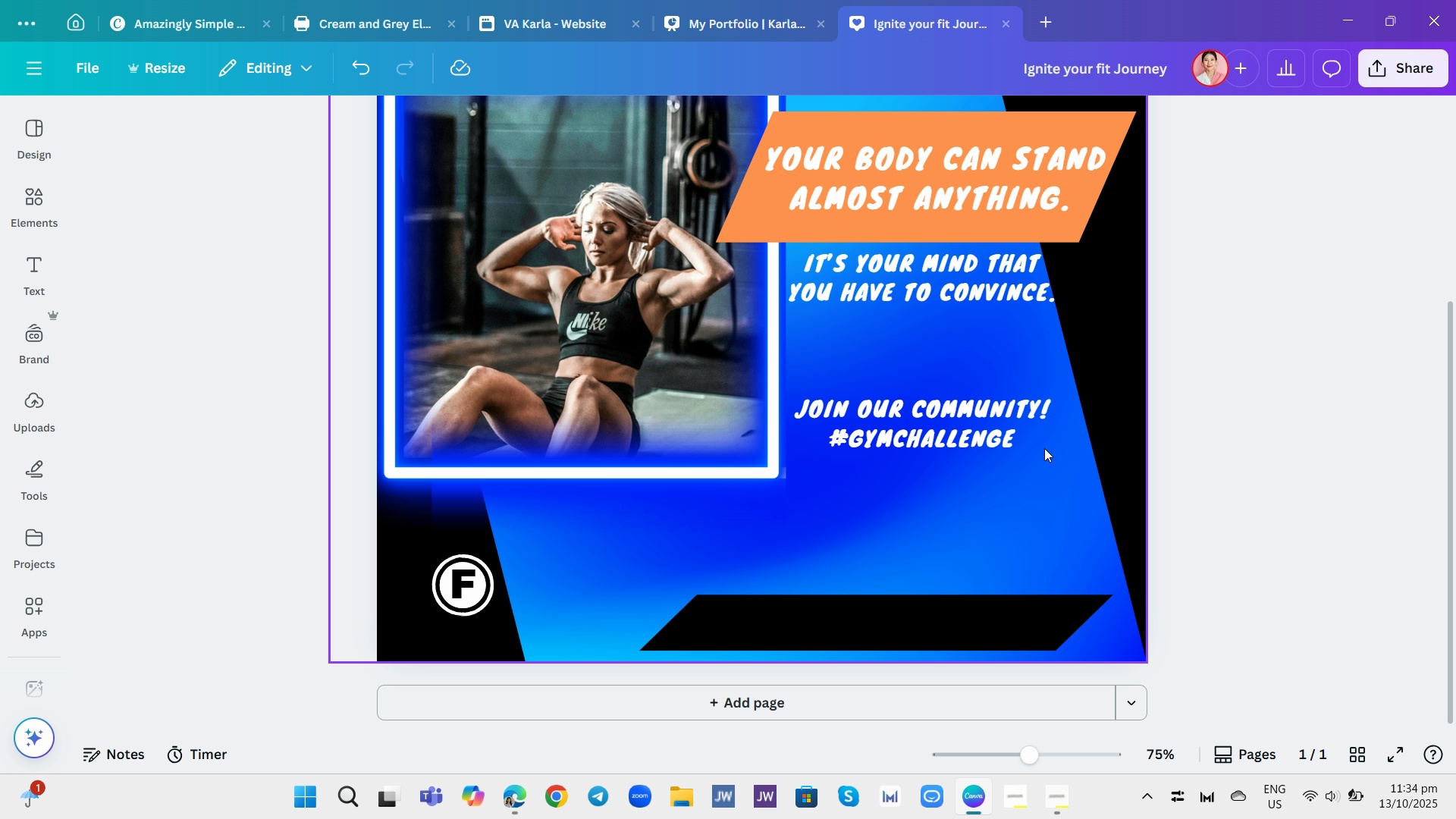 
left_click([1030, 429])
 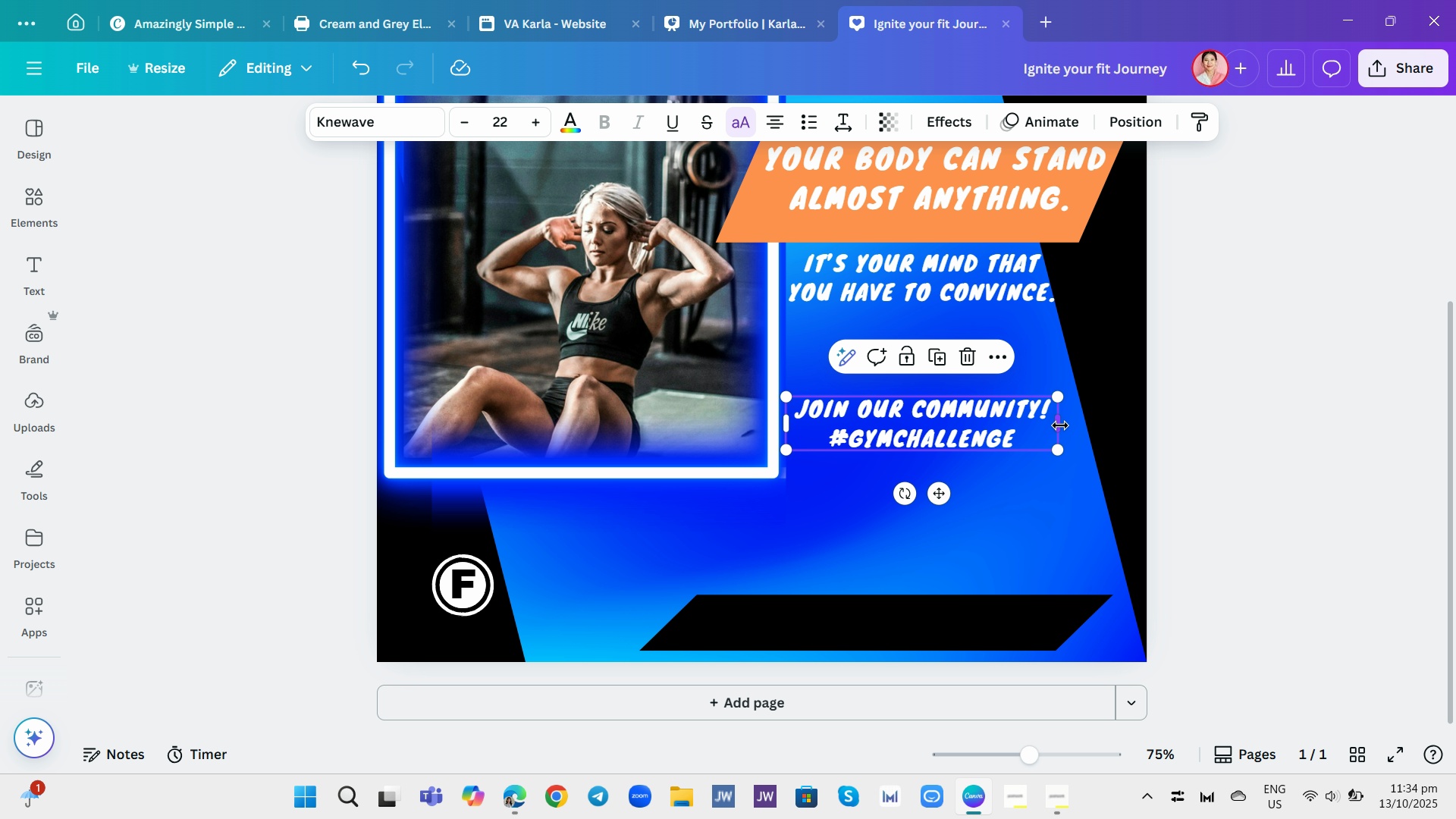 
left_click_drag(start_coordinate=[1061, 425], to_coordinate=[1024, 416])
 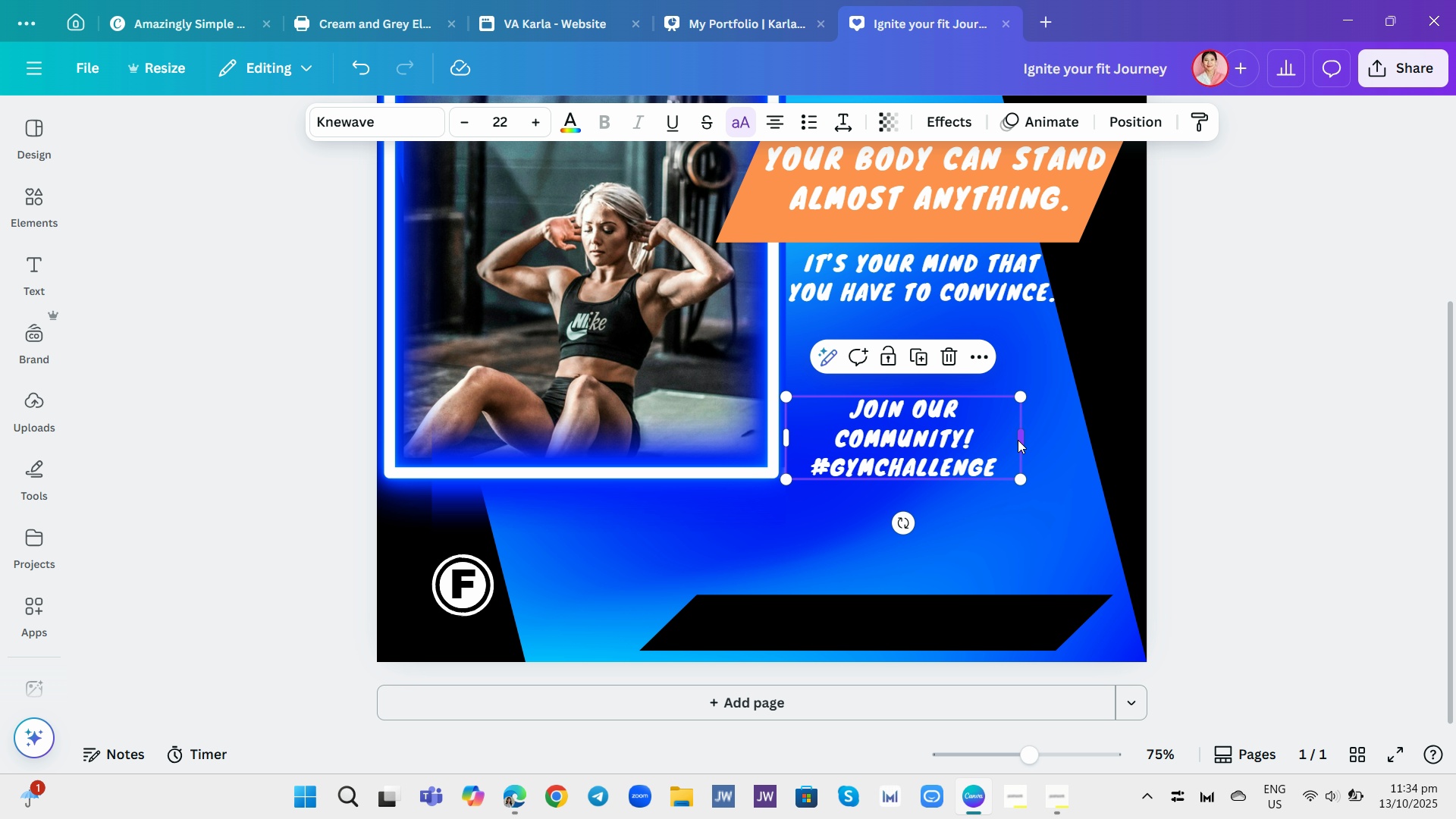 
left_click_drag(start_coordinate=[1014, 438], to_coordinate=[1029, 438])
 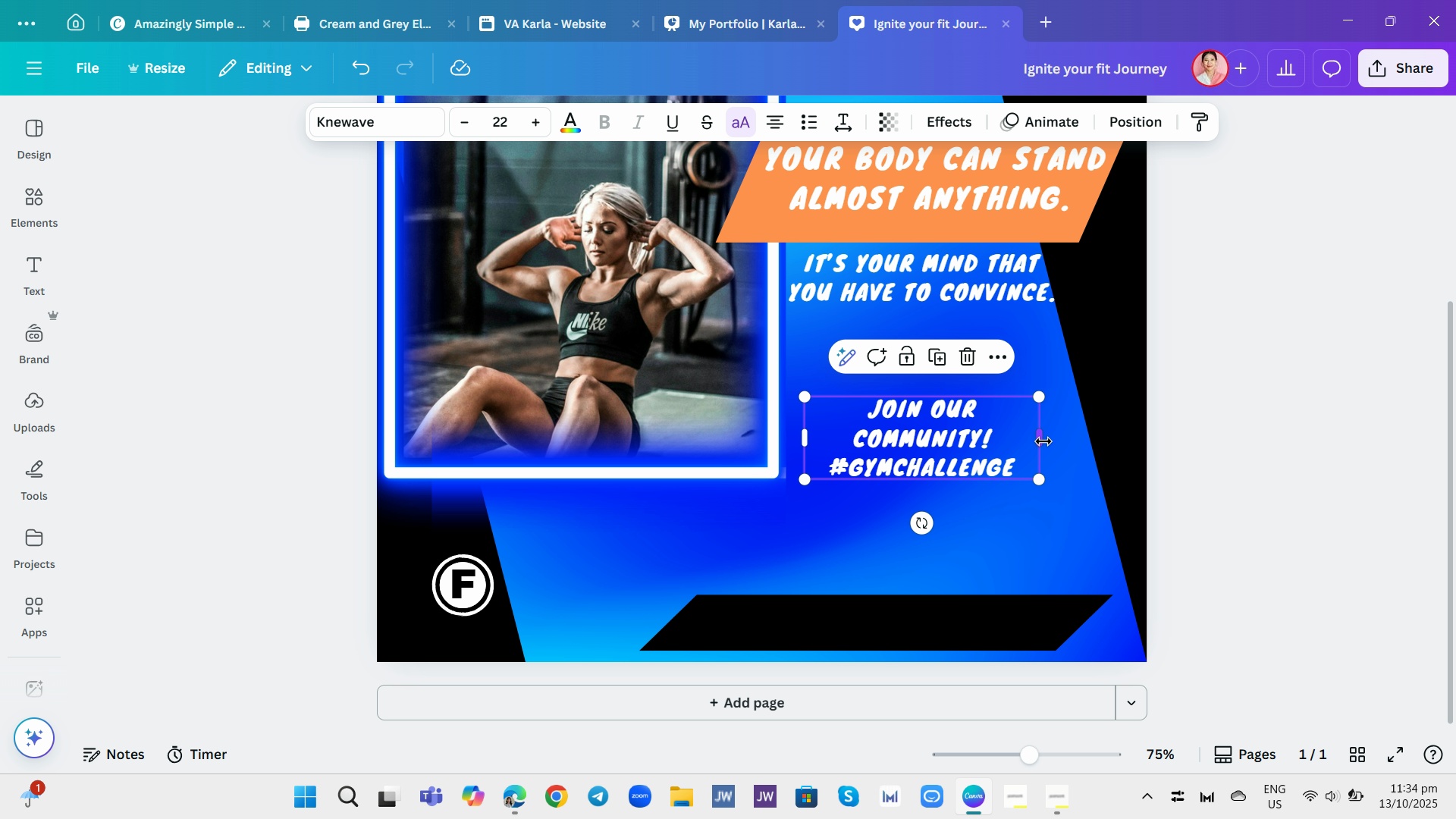 
left_click_drag(start_coordinate=[1032, 434], to_coordinate=[1078, 429])
 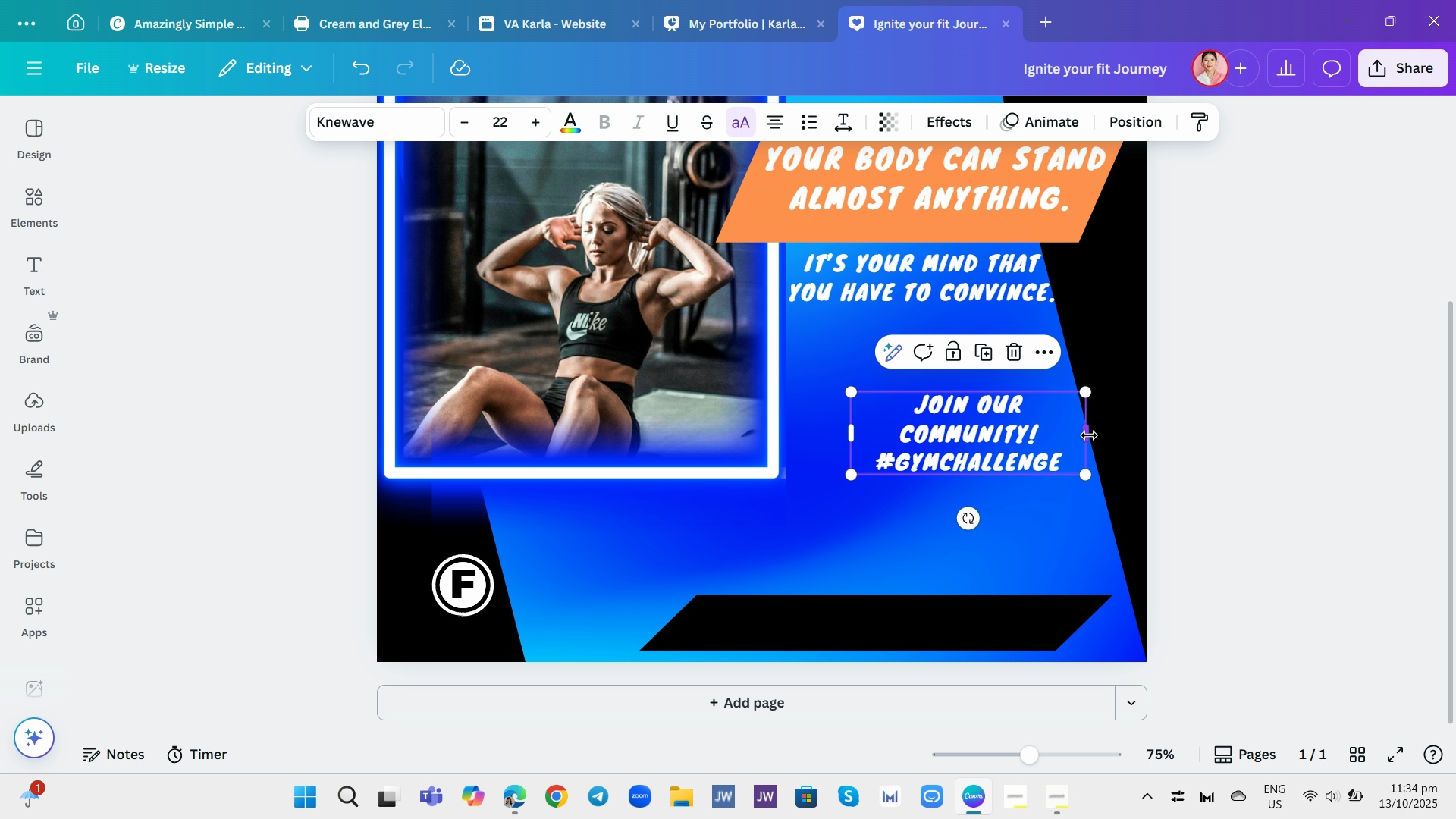 
left_click_drag(start_coordinate=[1089, 435], to_coordinate=[1355, 443])
 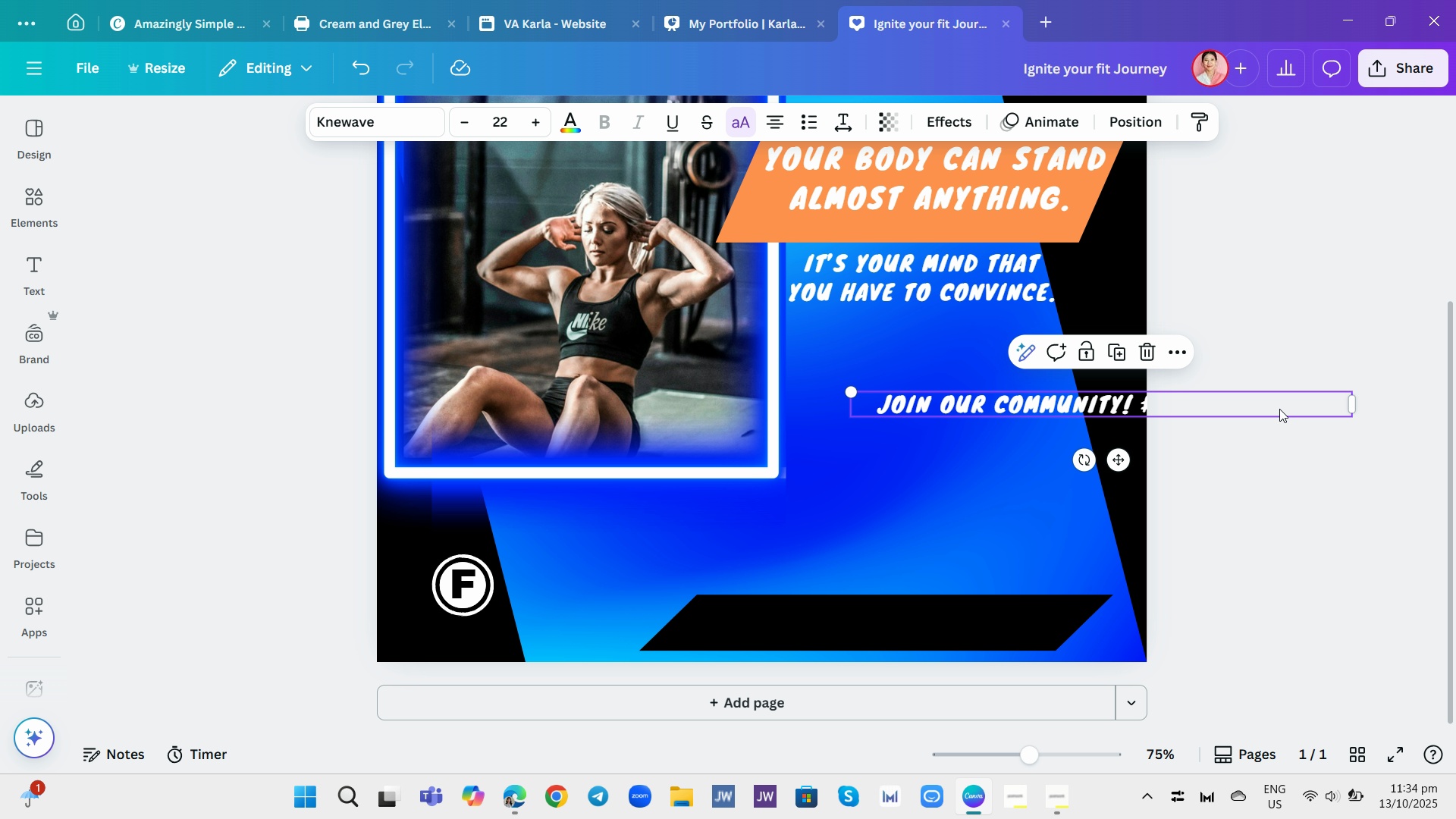 
left_click_drag(start_coordinate=[1279, 406], to_coordinate=[1075, 617])
 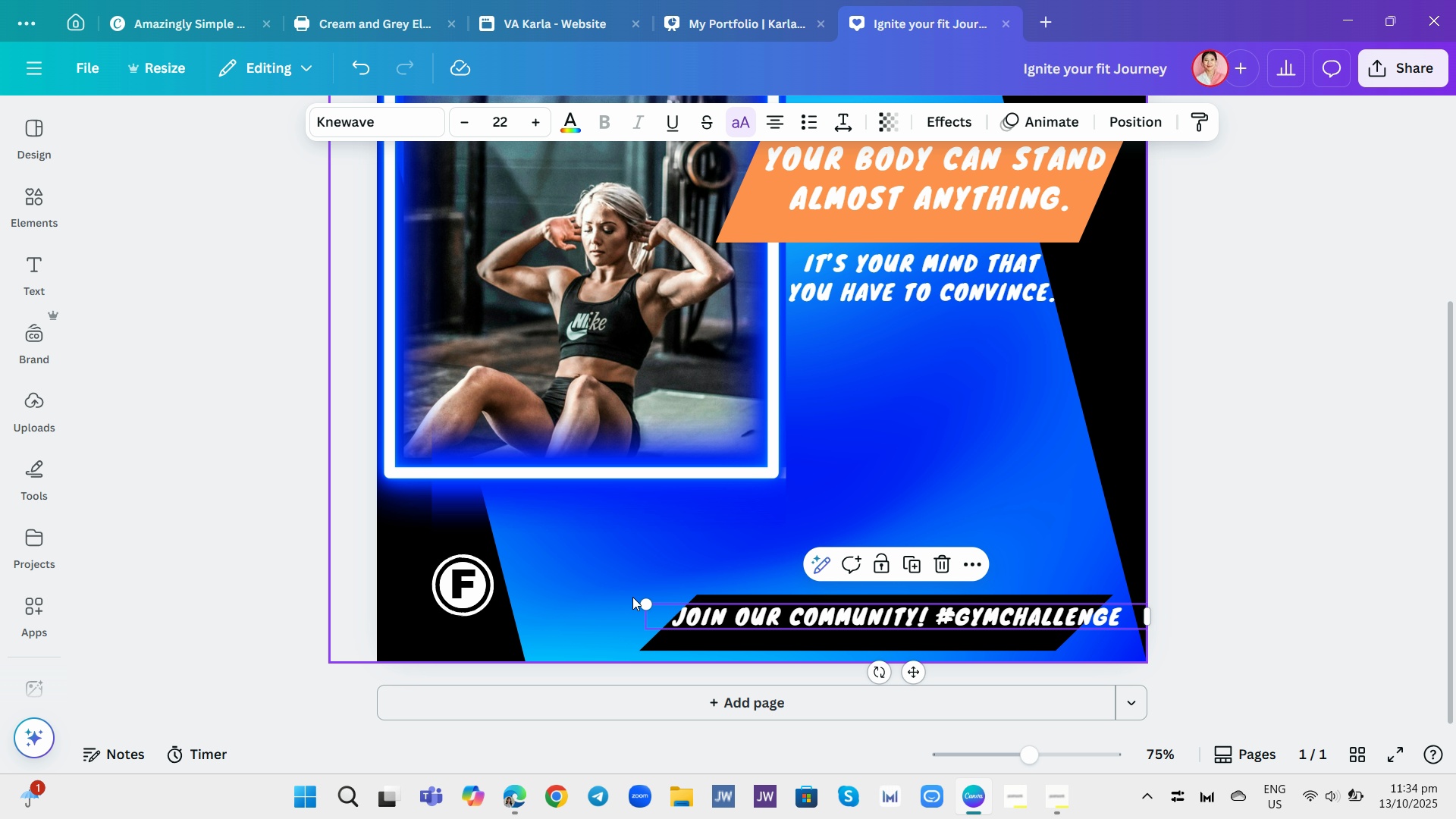 
left_click_drag(start_coordinate=[642, 599], to_coordinate=[713, 629])
 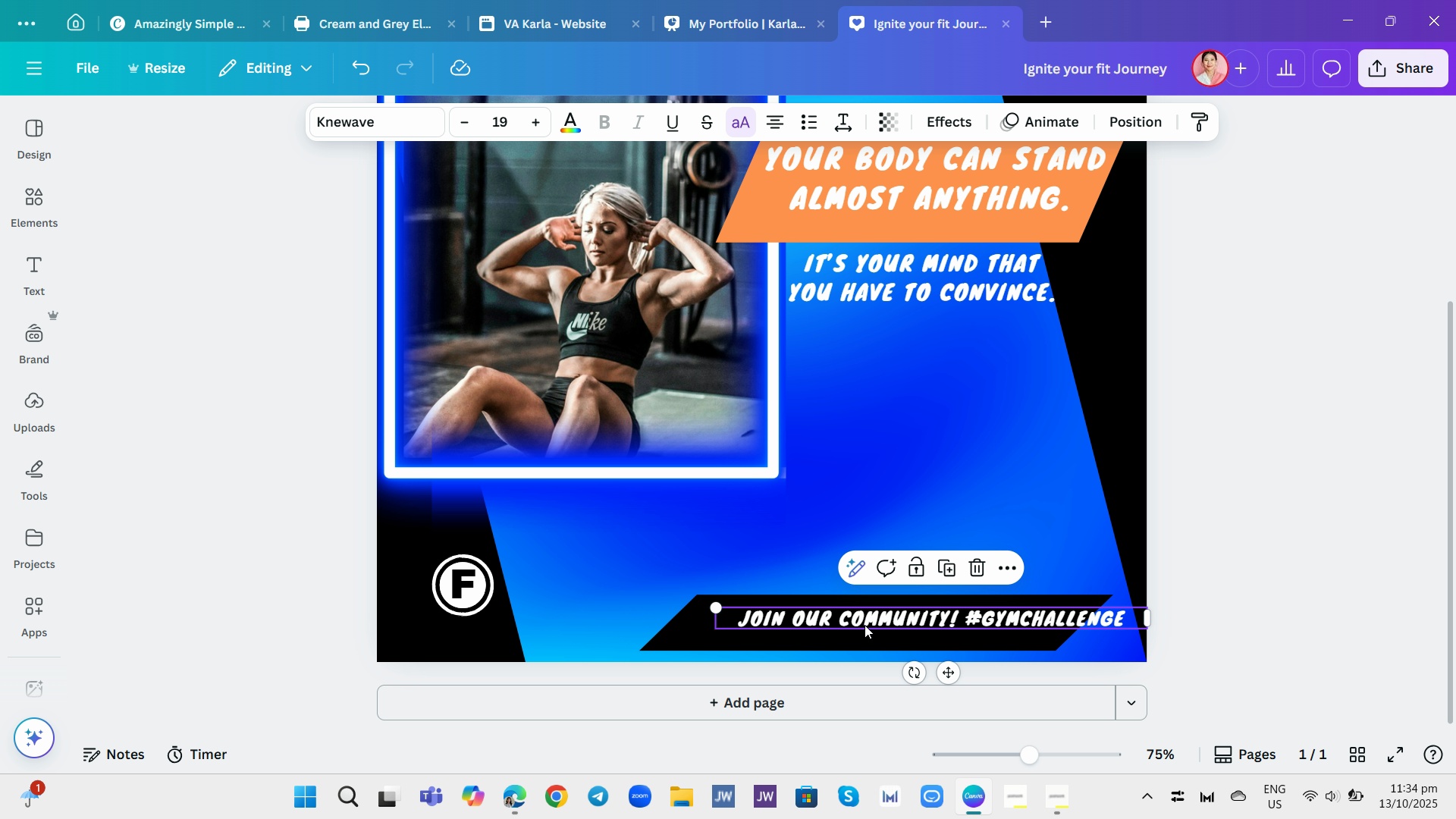 
left_click_drag(start_coordinate=[864, 625], to_coordinate=[810, 628])
 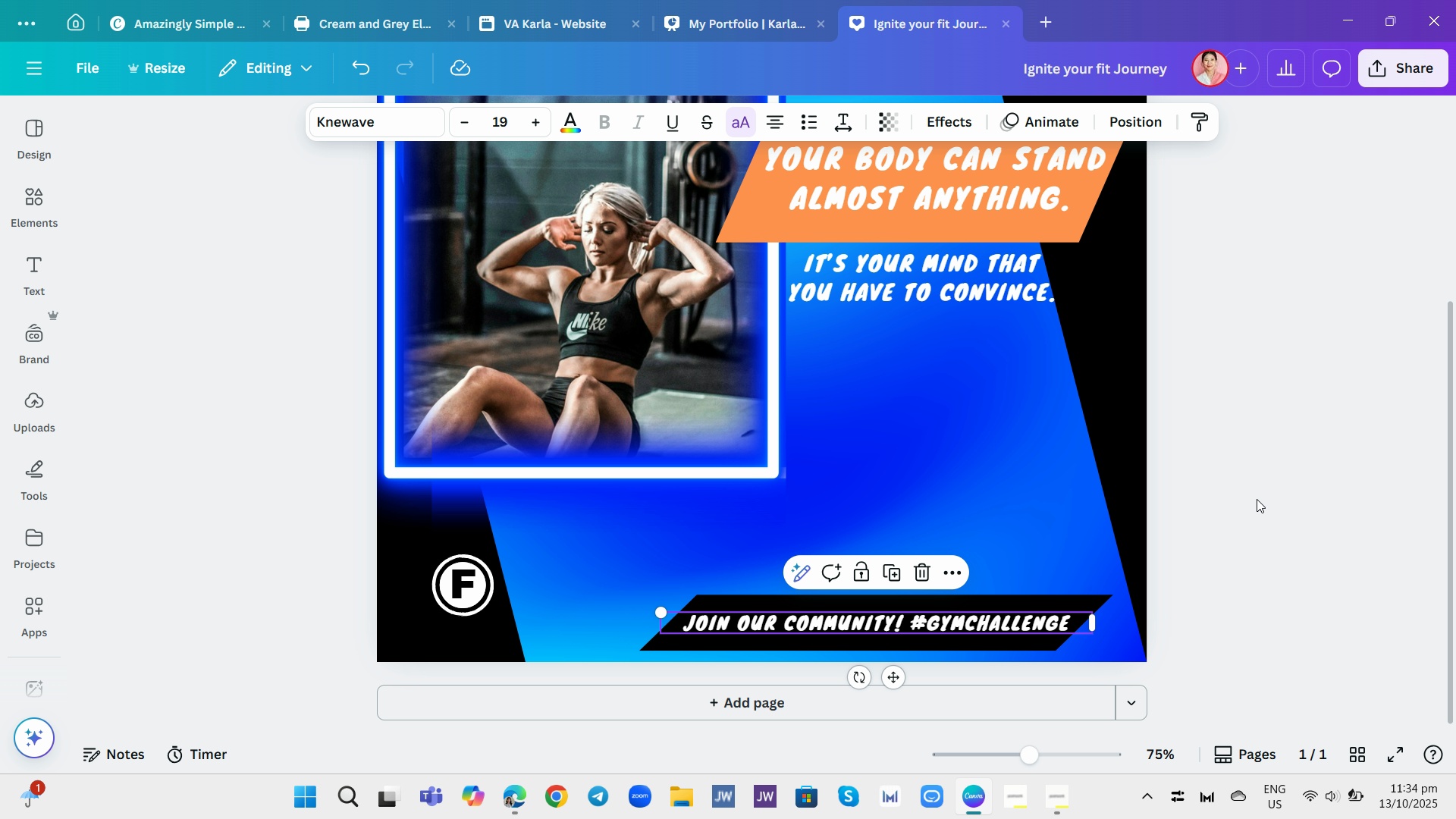 
left_click([1257, 499])
 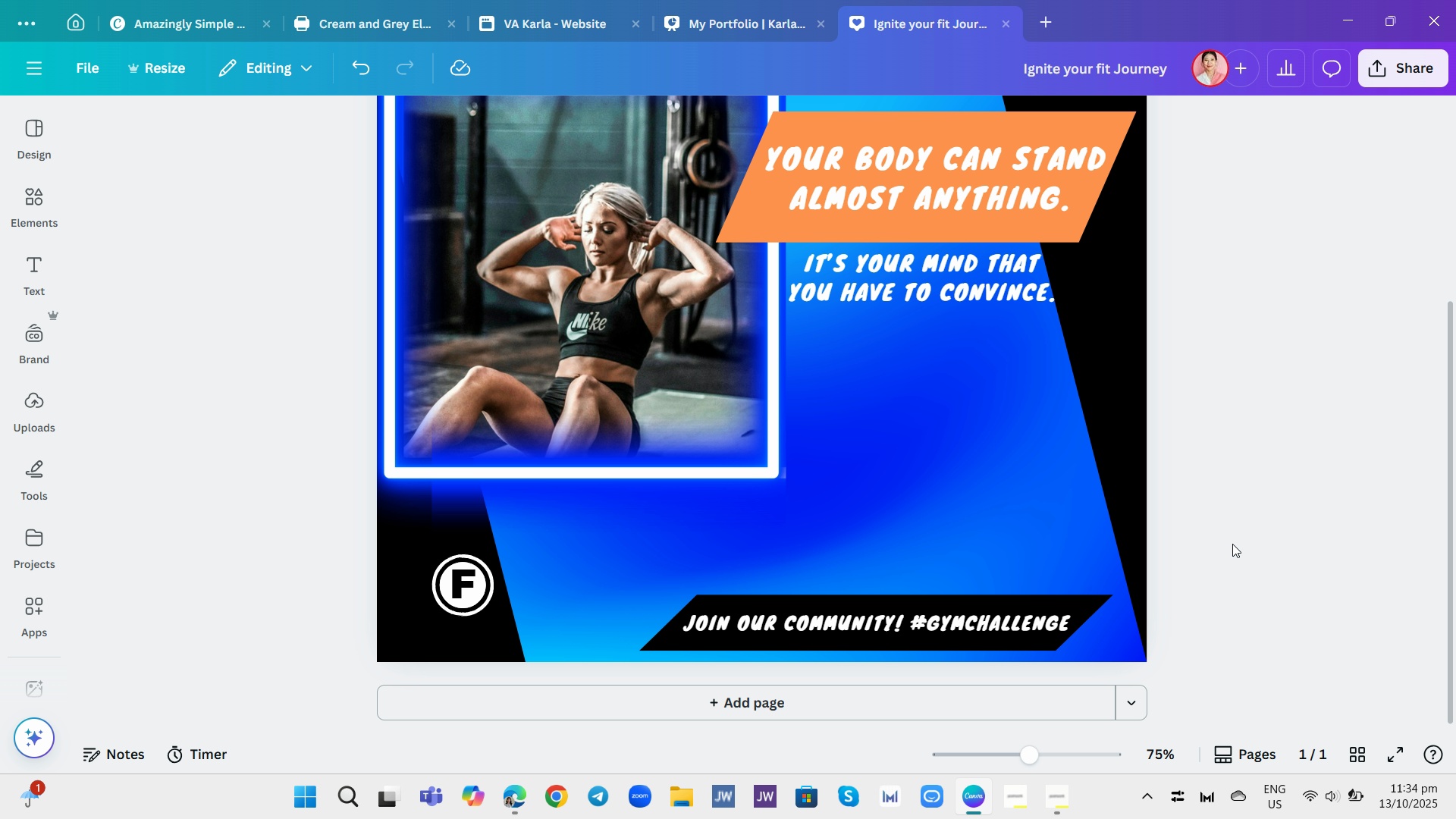 
left_click_drag(start_coordinate=[1040, 504], to_coordinate=[1062, 425])
 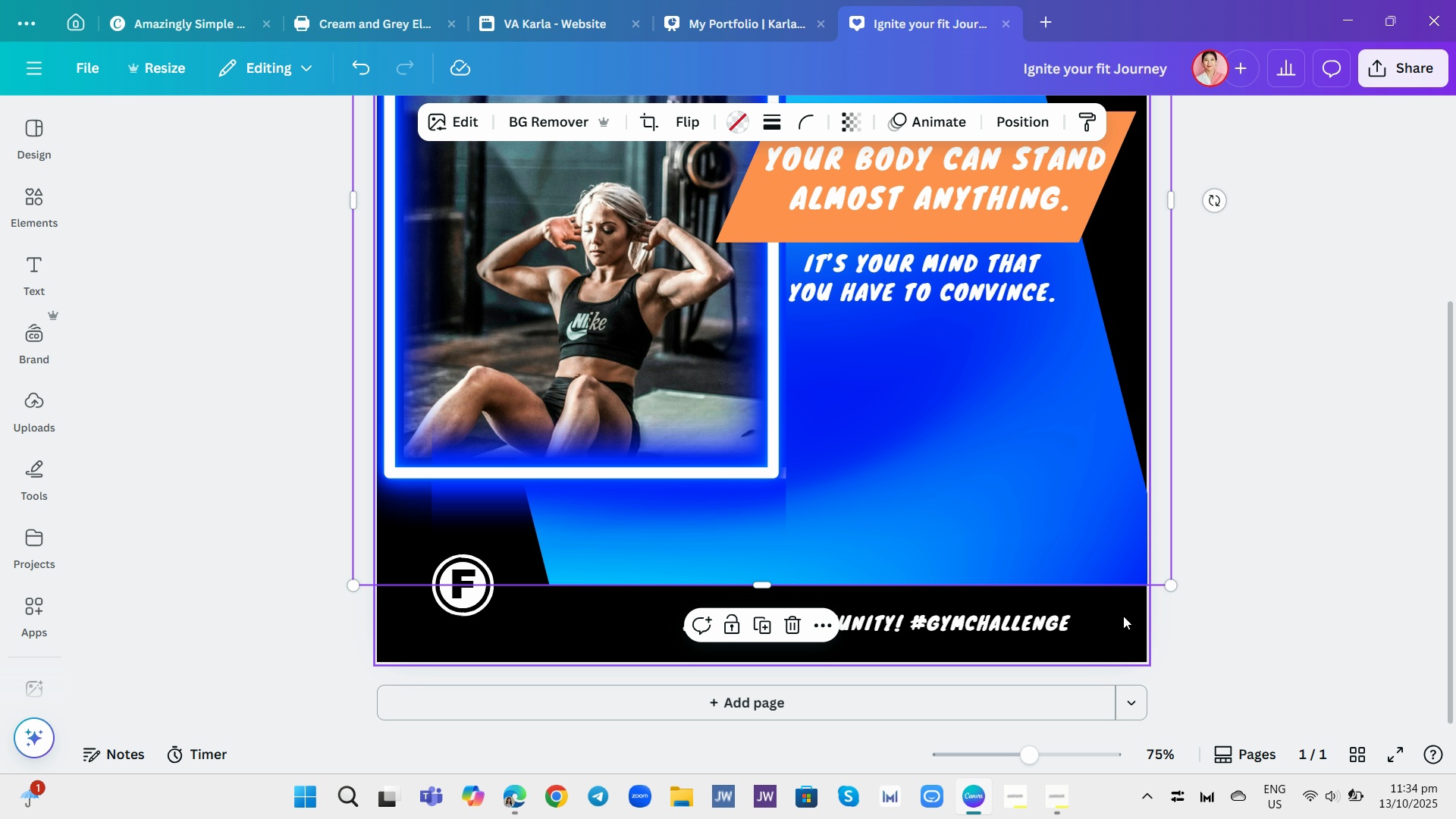 
left_click_drag(start_coordinate=[1127, 614], to_coordinate=[1038, 610])
 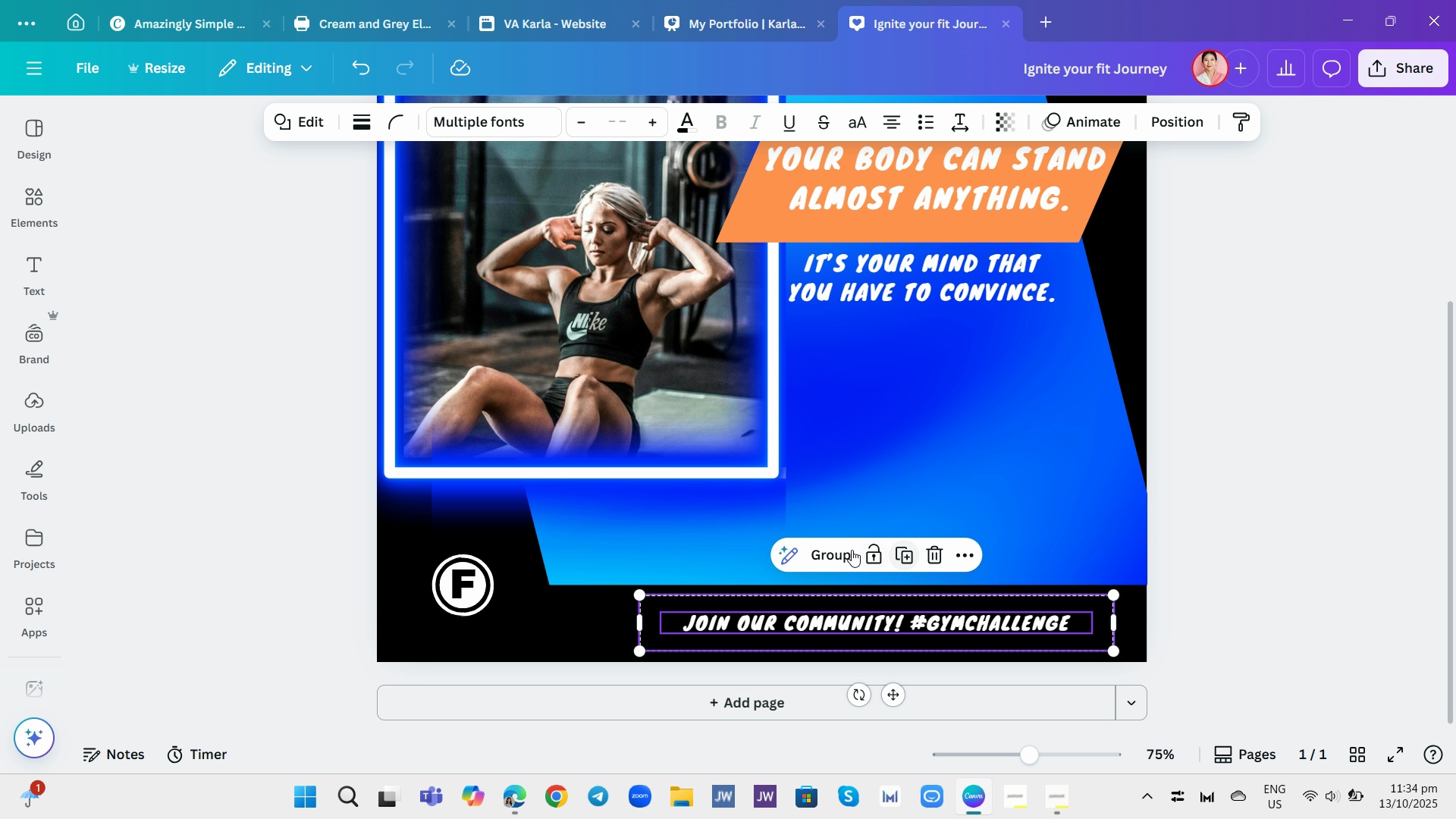 
left_click([840, 551])
 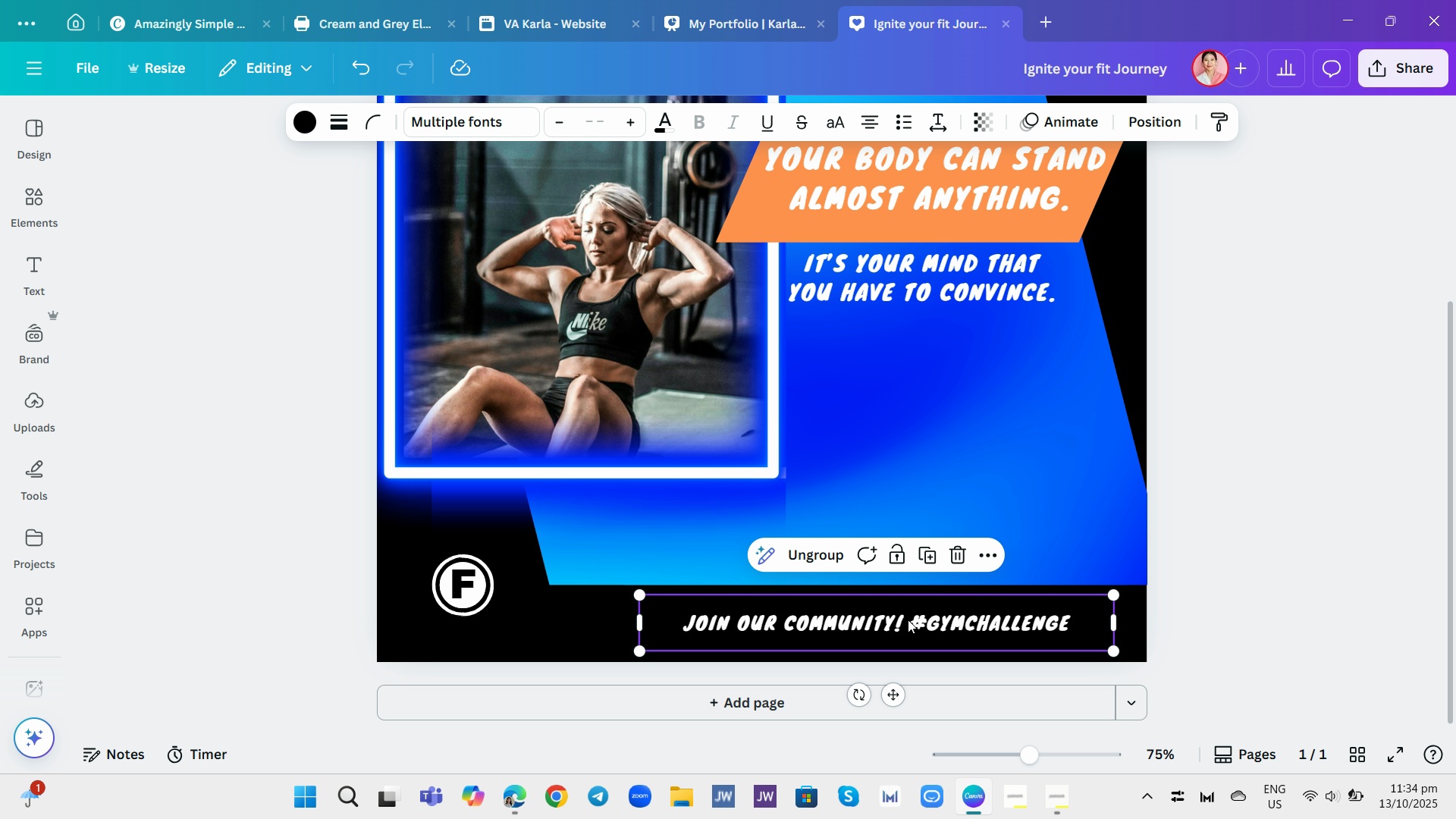 
left_click_drag(start_coordinate=[908, 620], to_coordinate=[908, 584])
 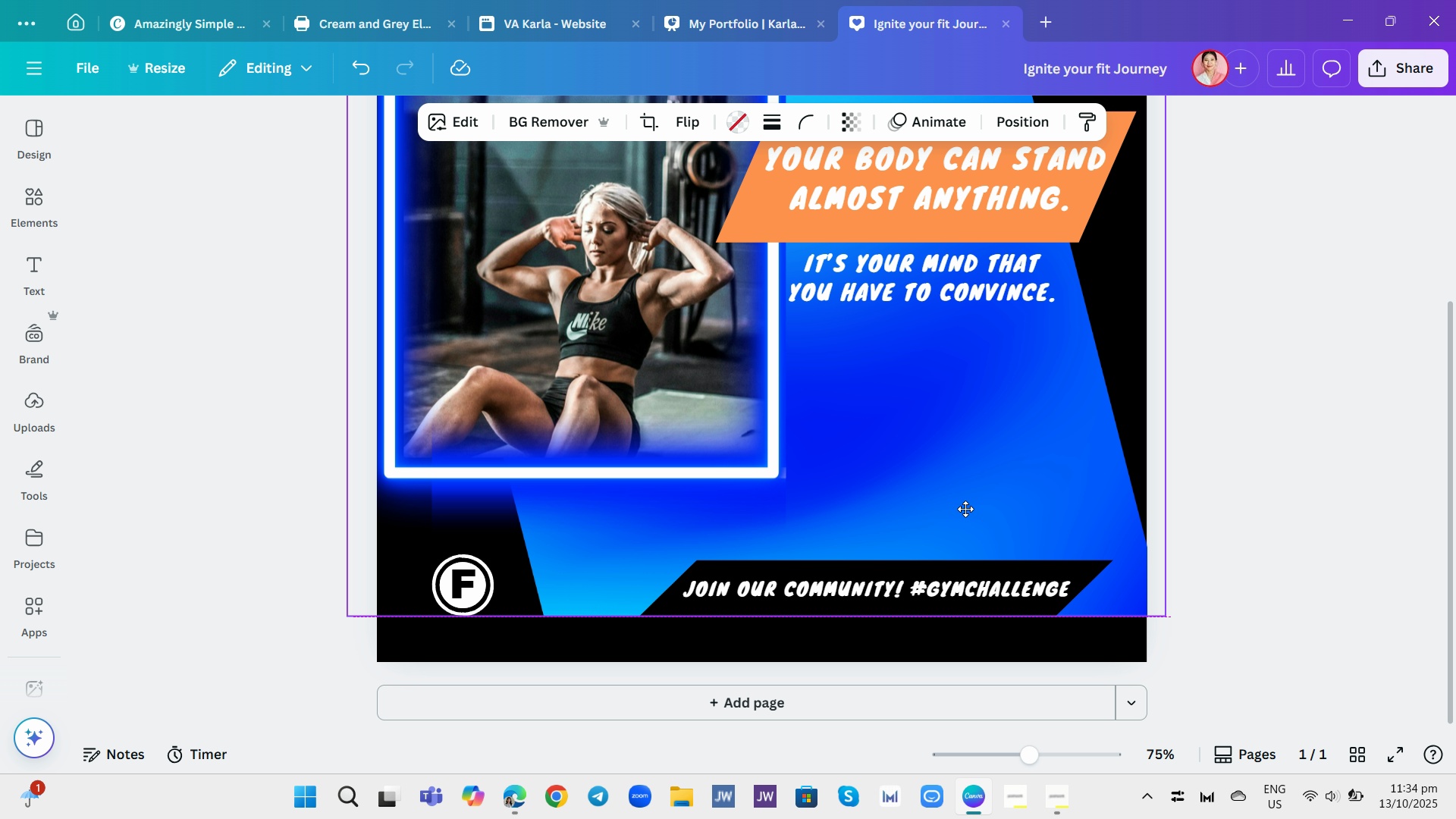 
left_click_drag(start_coordinate=[971, 469], to_coordinate=[946, 545])
 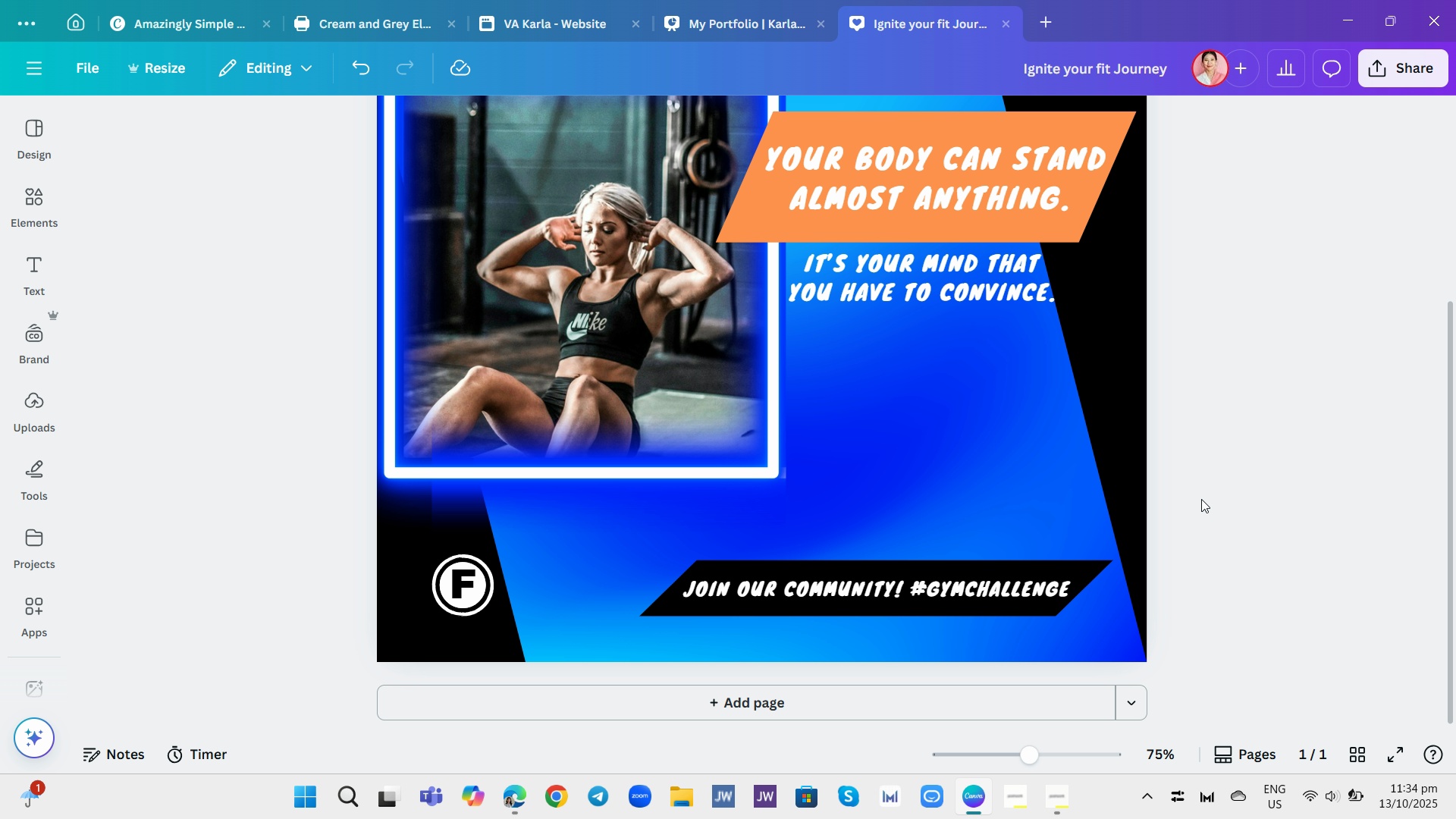 
left_click([1288, 440])
 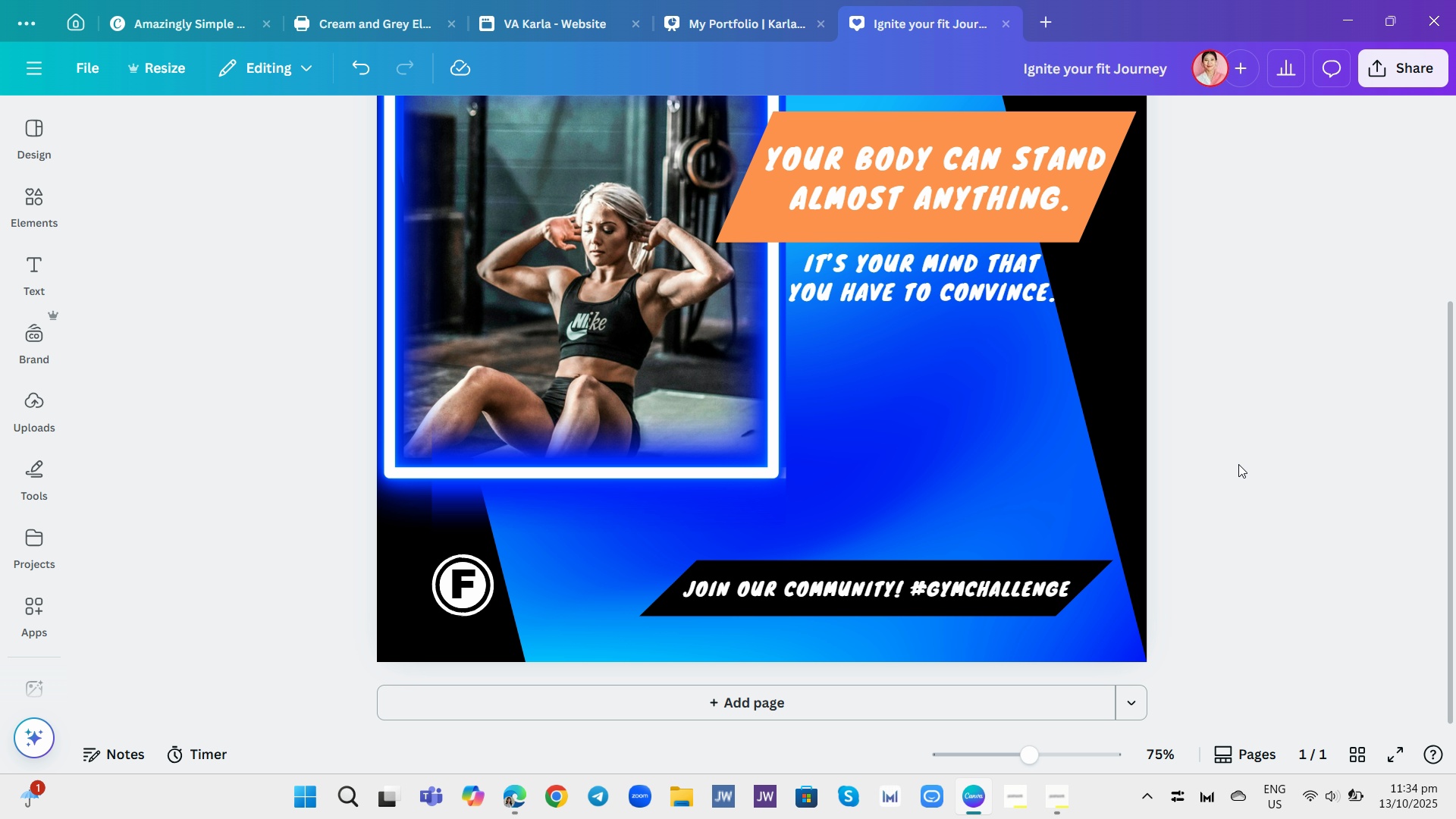 
scroll: coordinate [1272, 456], scroll_direction: up, amount: 2.0
 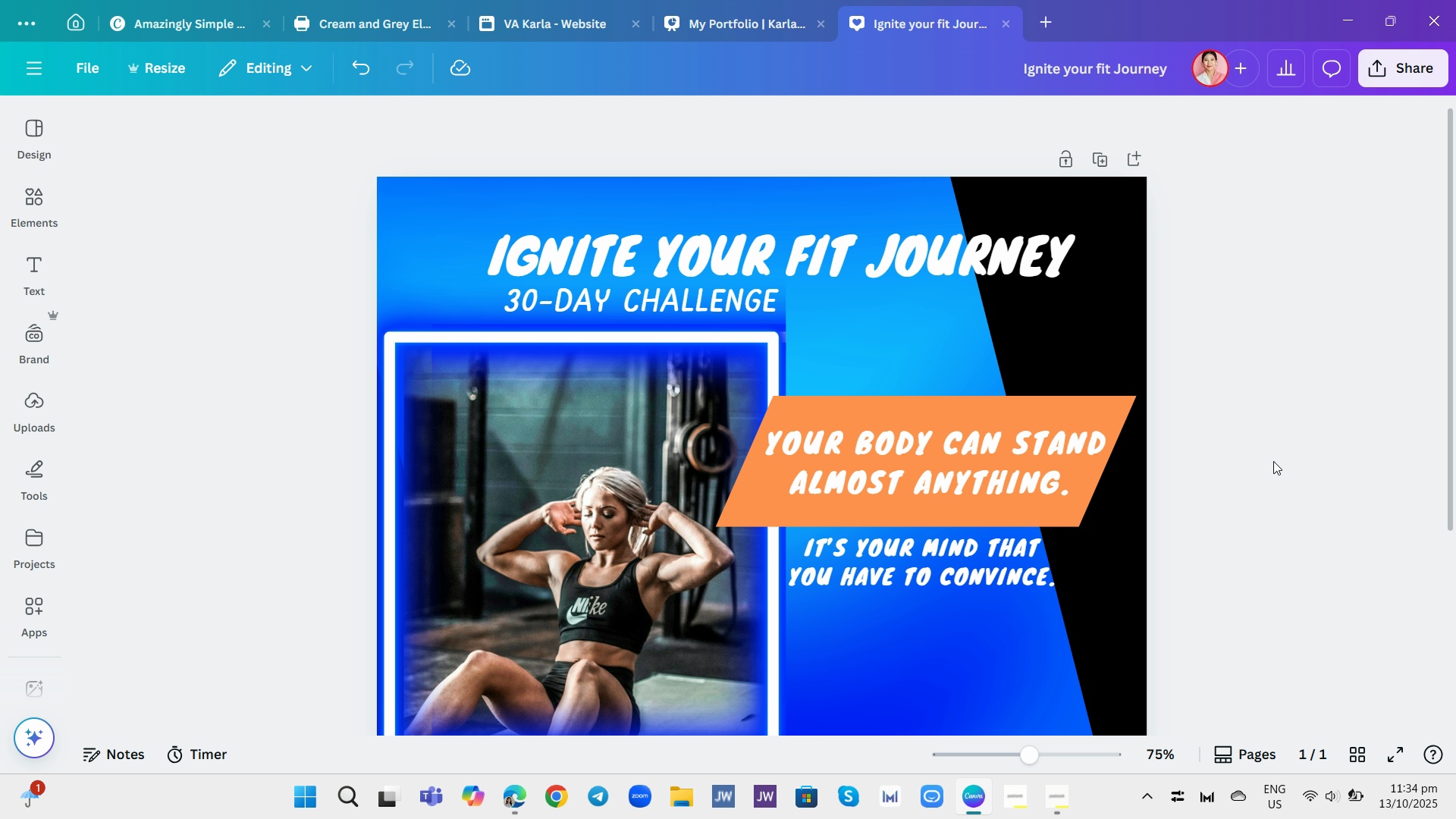 
wait(15.75)
 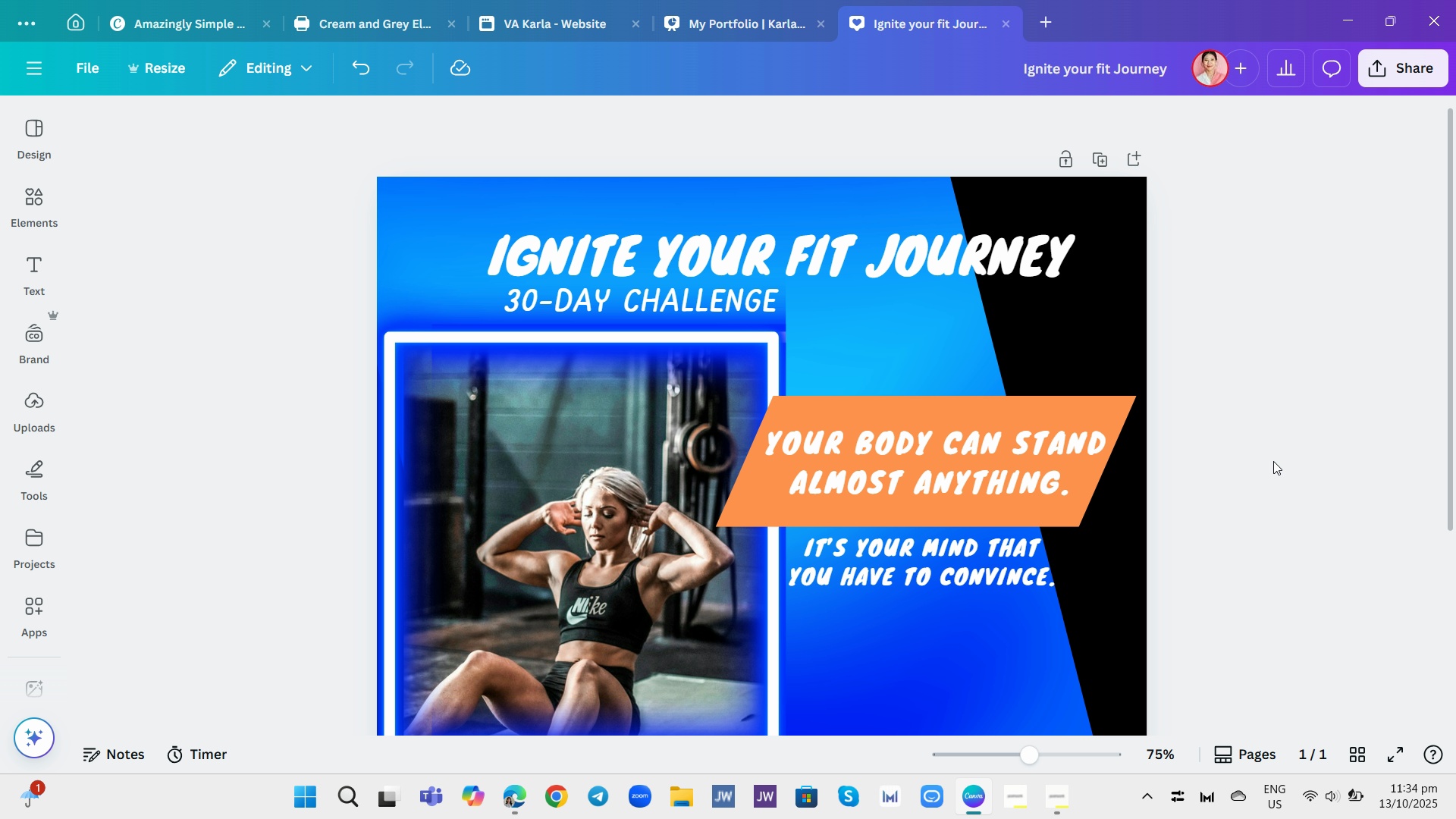 
scroll: coordinate [1247, 573], scroll_direction: none, amount: 0.0
 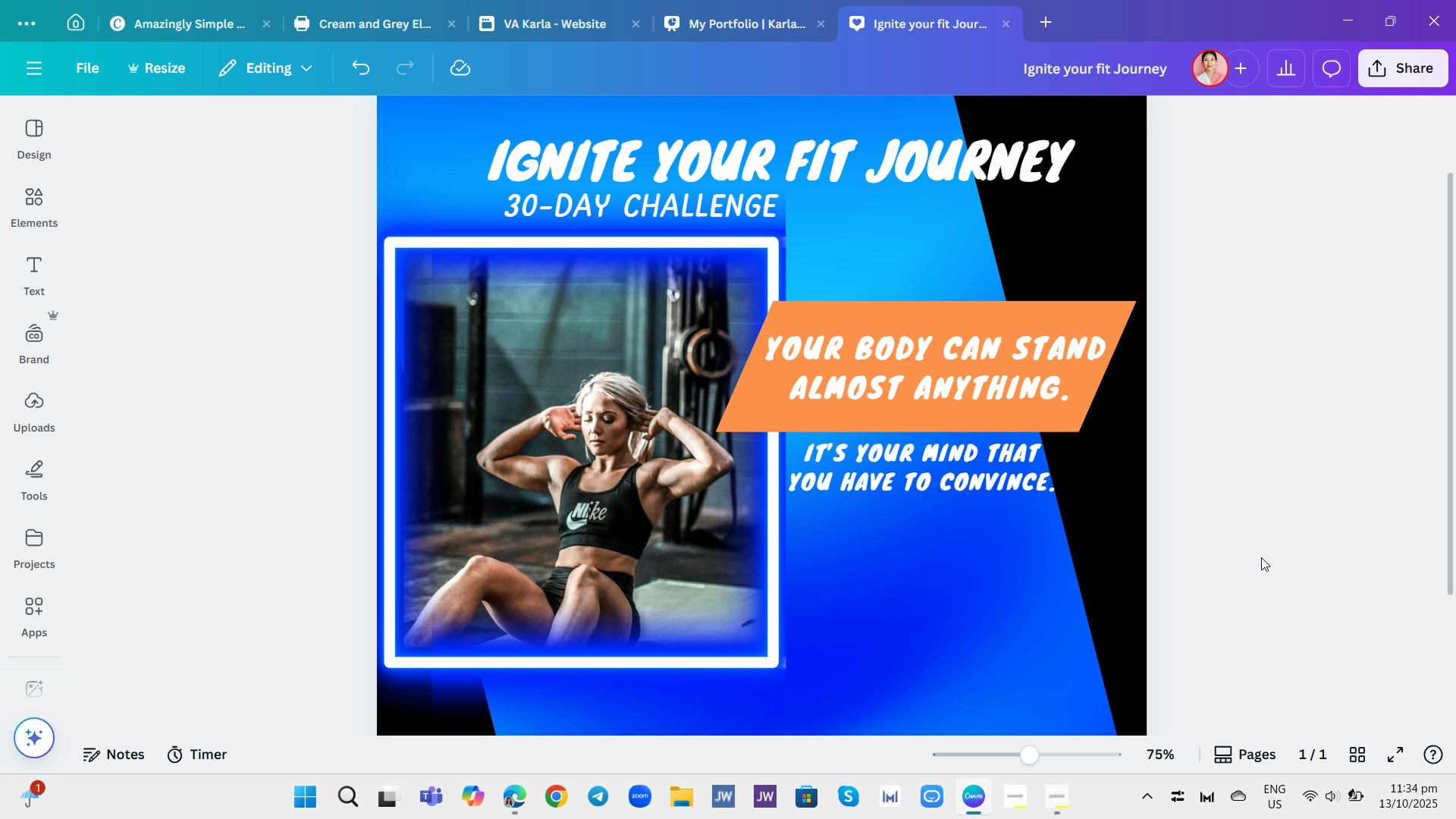 
scroll: coordinate [1261, 557], scroll_direction: down, amount: 2.0
 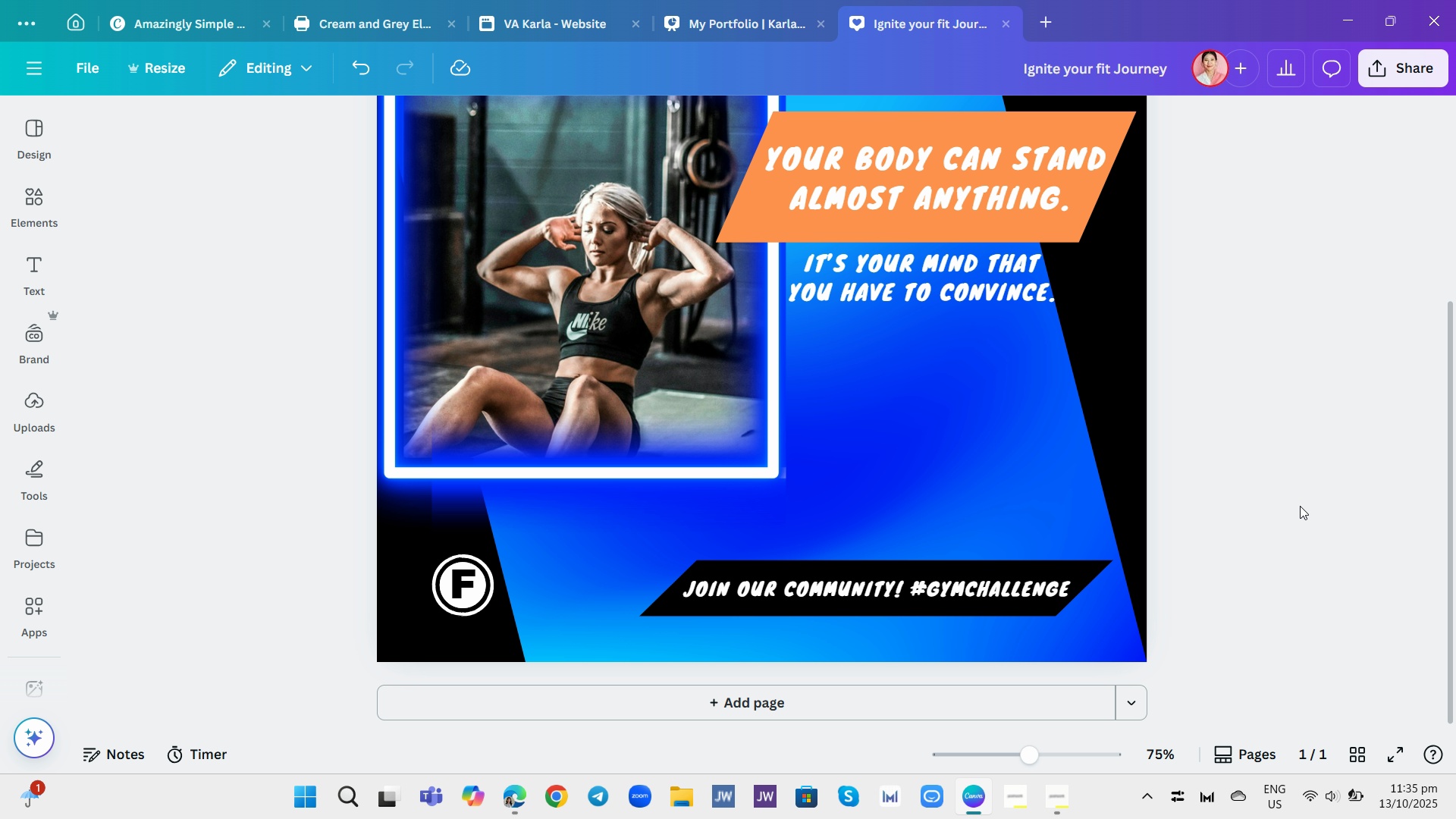 
wait(6.91)
 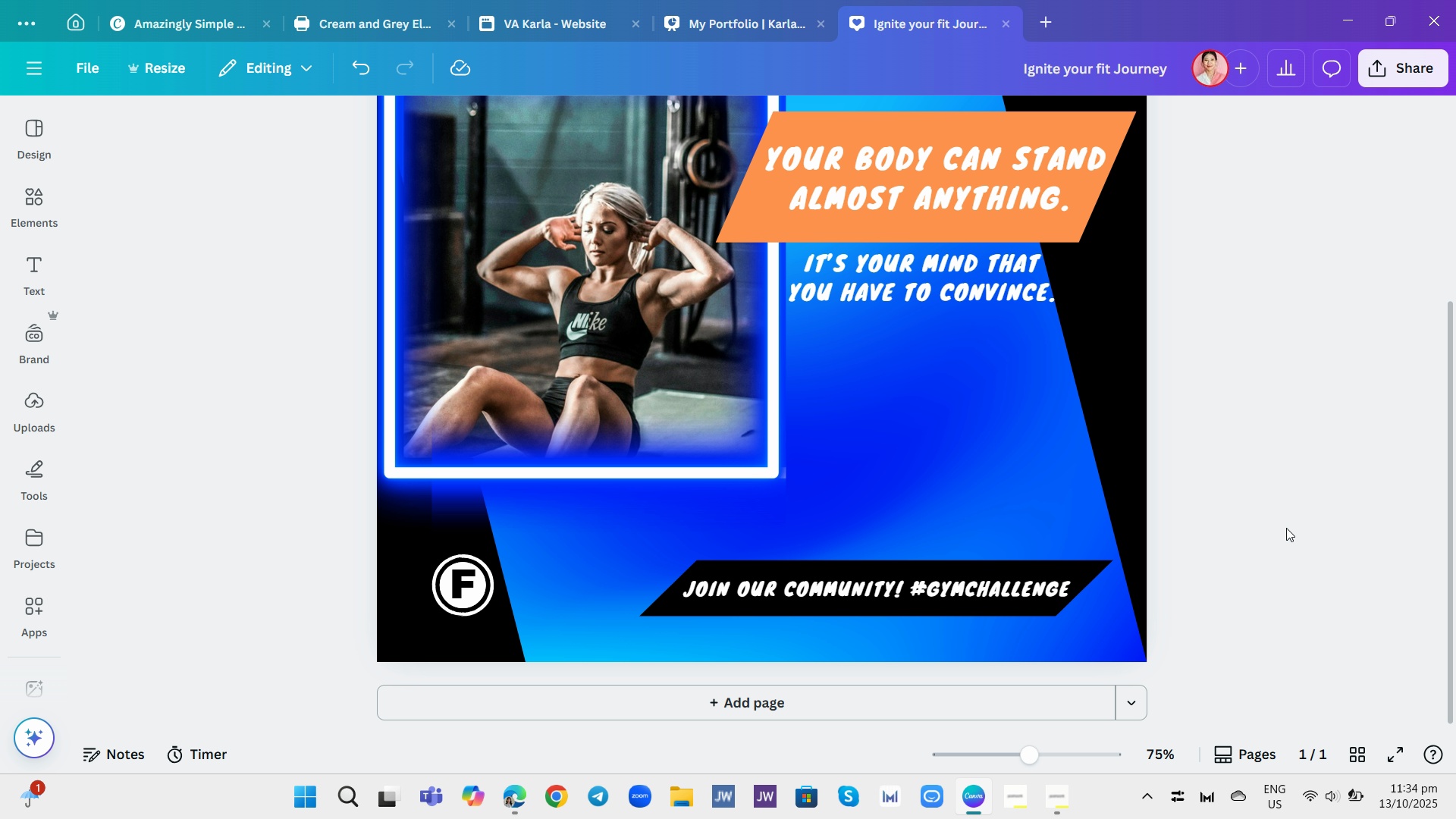 
scroll: coordinate [1417, 430], scroll_direction: up, amount: 2.0
 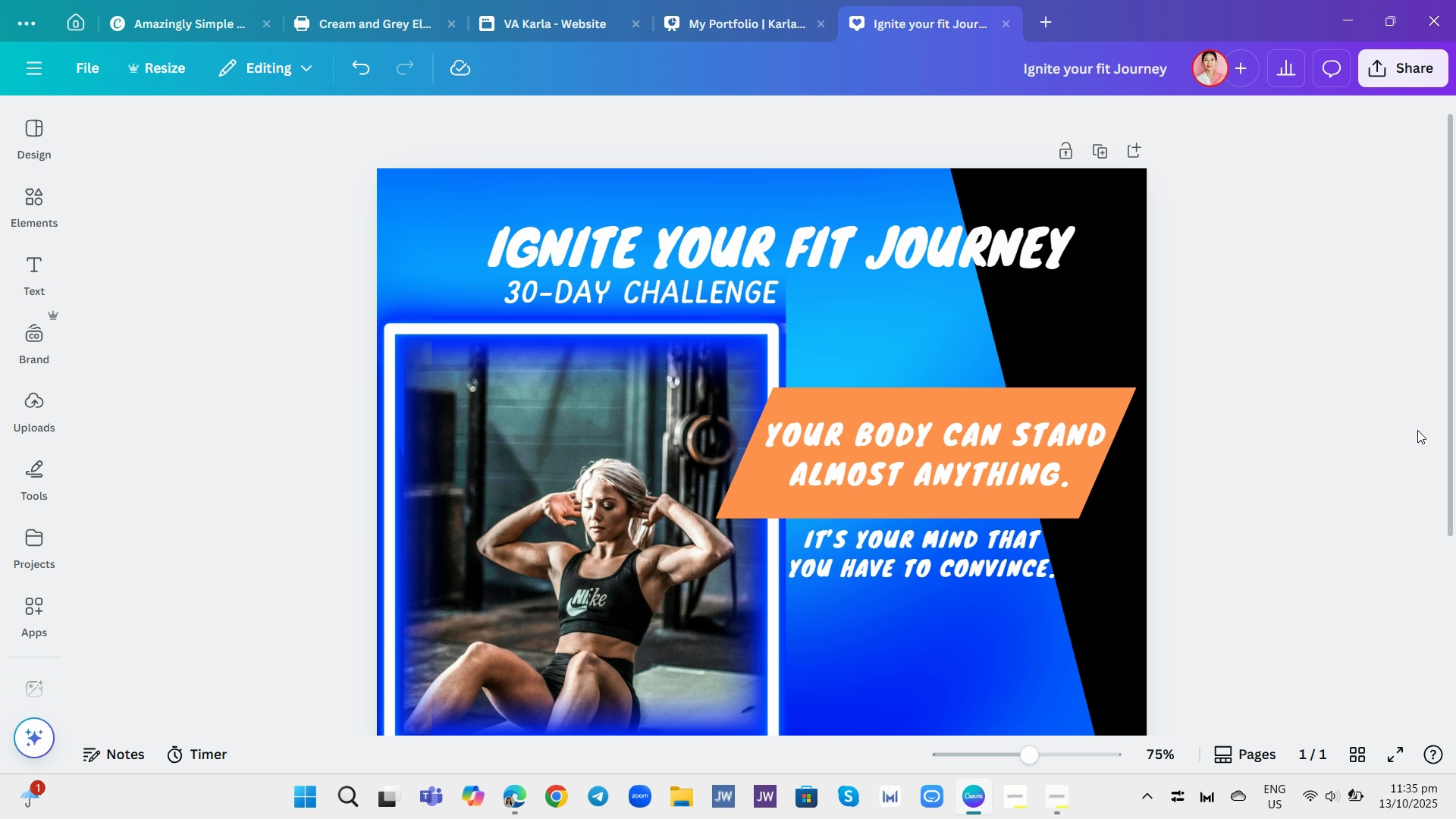 
scroll: coordinate [1417, 430], scroll_direction: down, amount: 2.0
 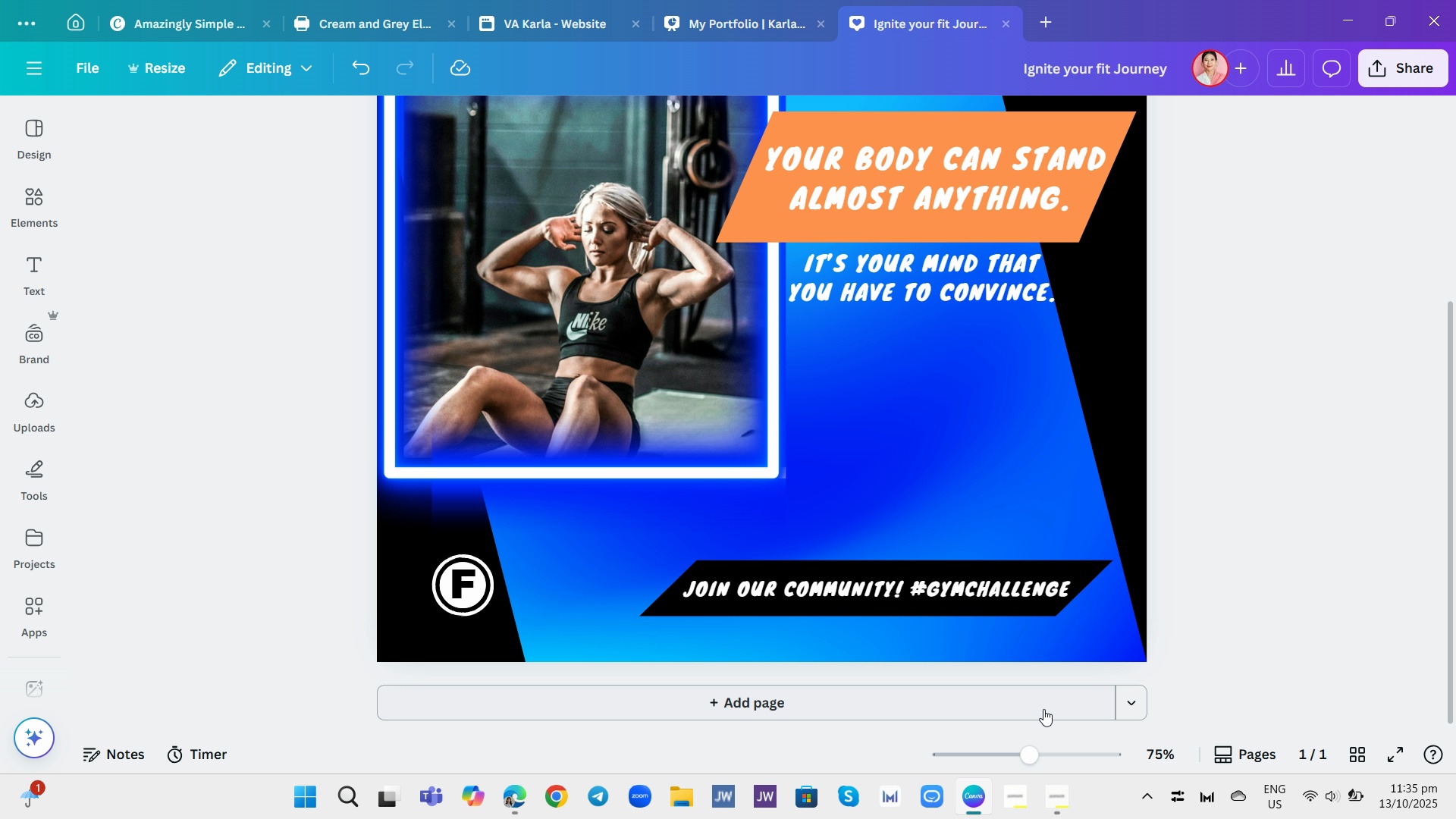 
left_click([971, 708])
 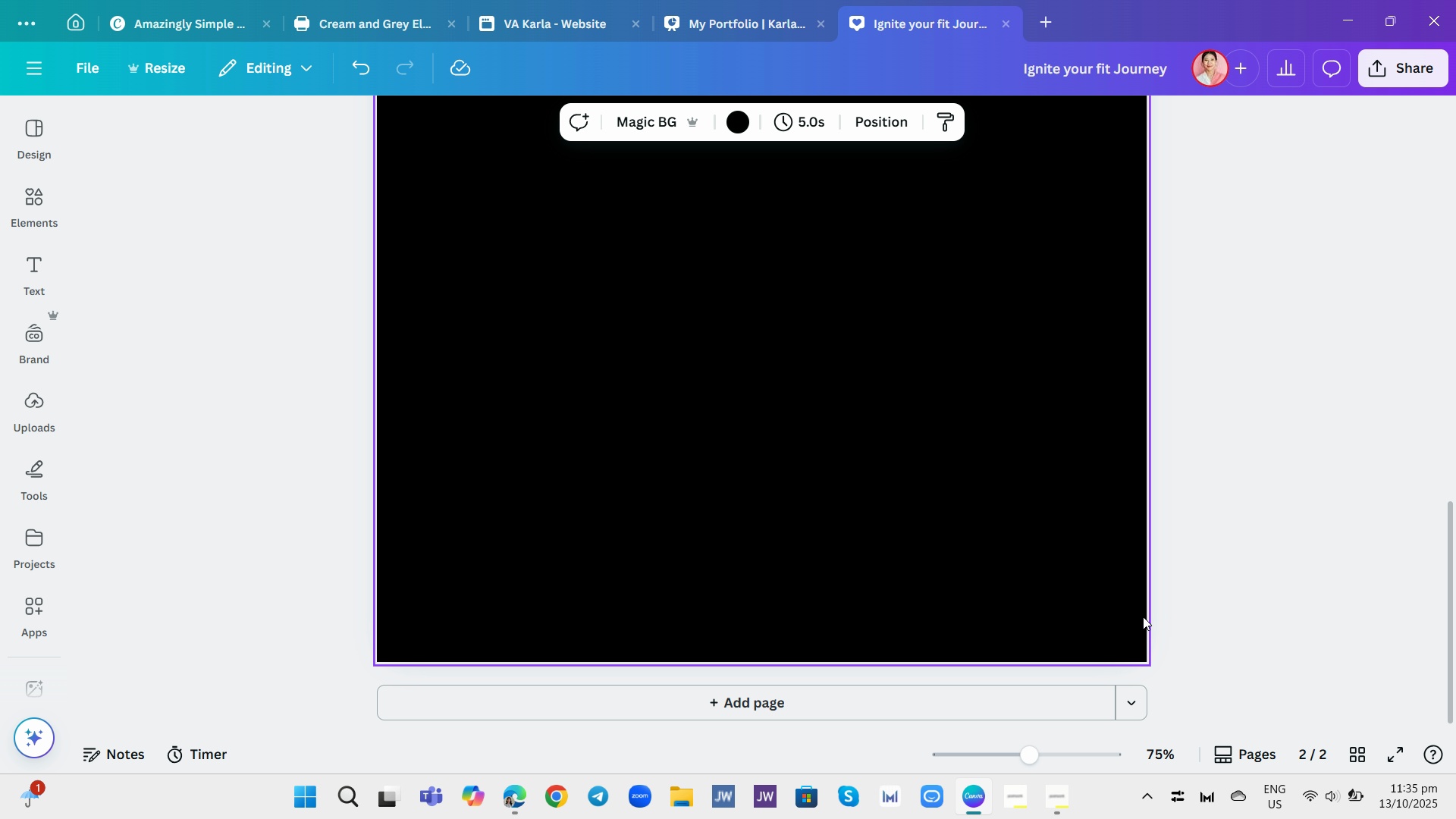 
scroll: coordinate [1267, 552], scroll_direction: up, amount: 4.0
 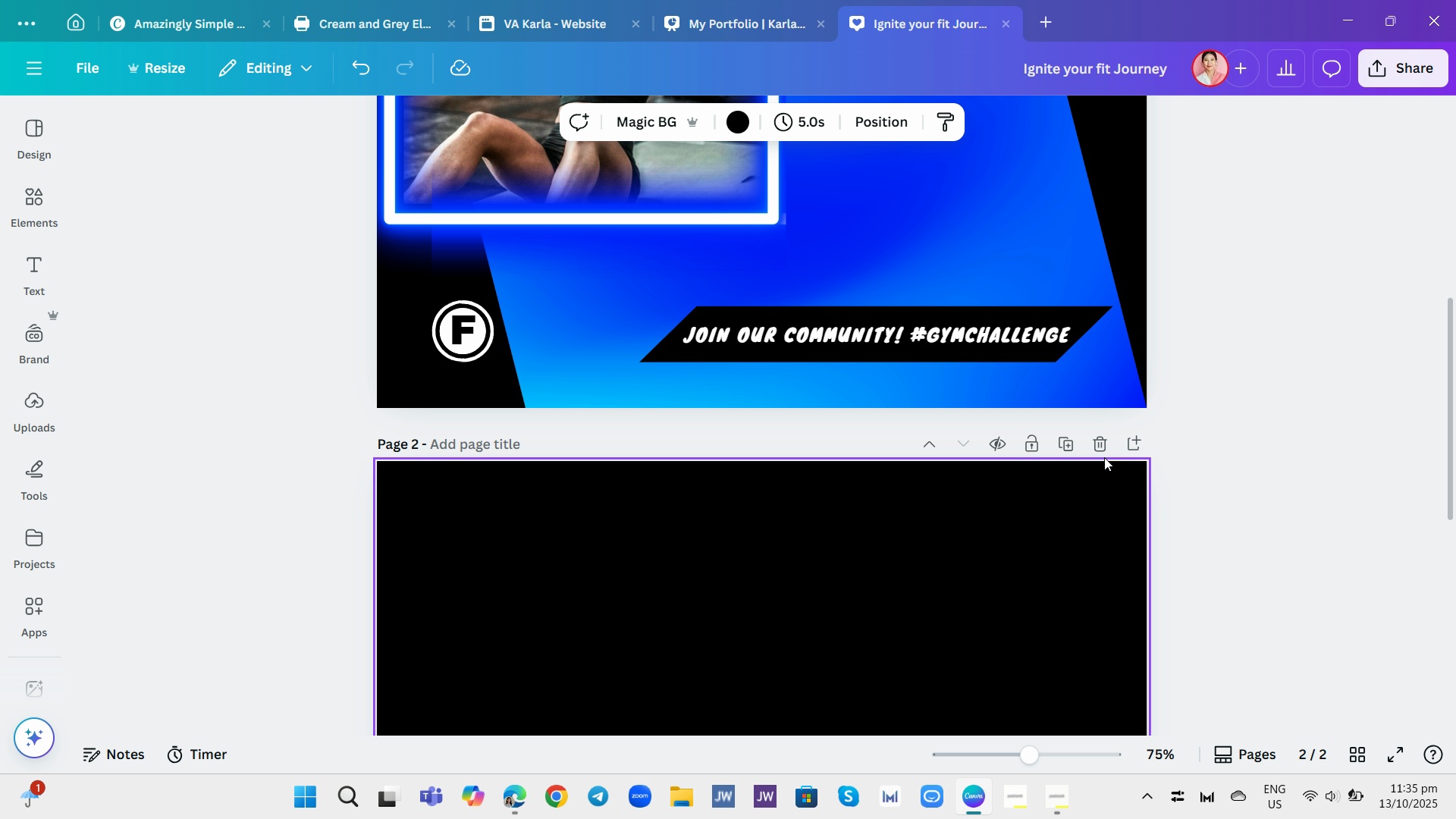 
left_click([1100, 450])
 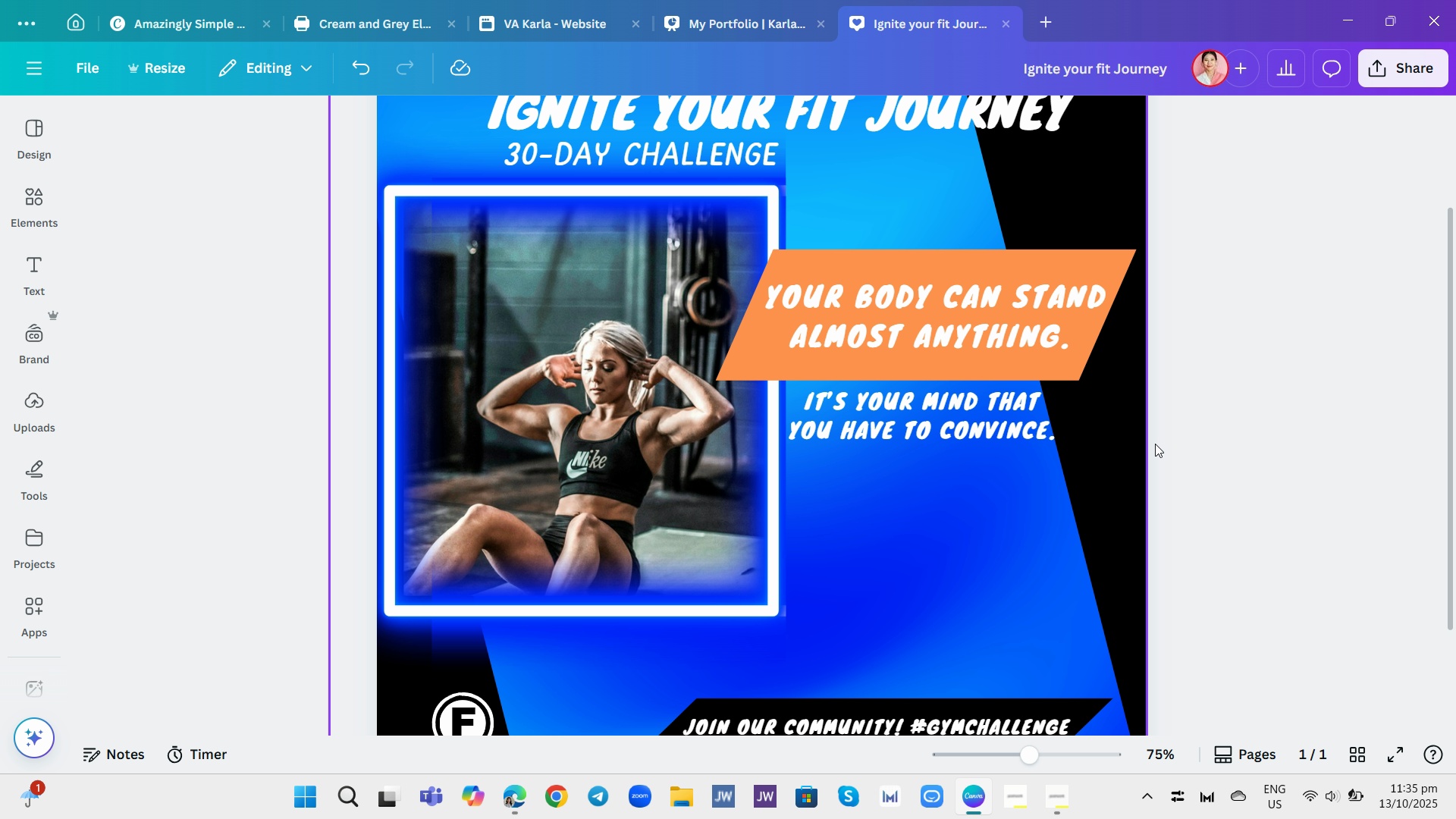 
scroll: coordinate [1239, 408], scroll_direction: up, amount: 2.0
 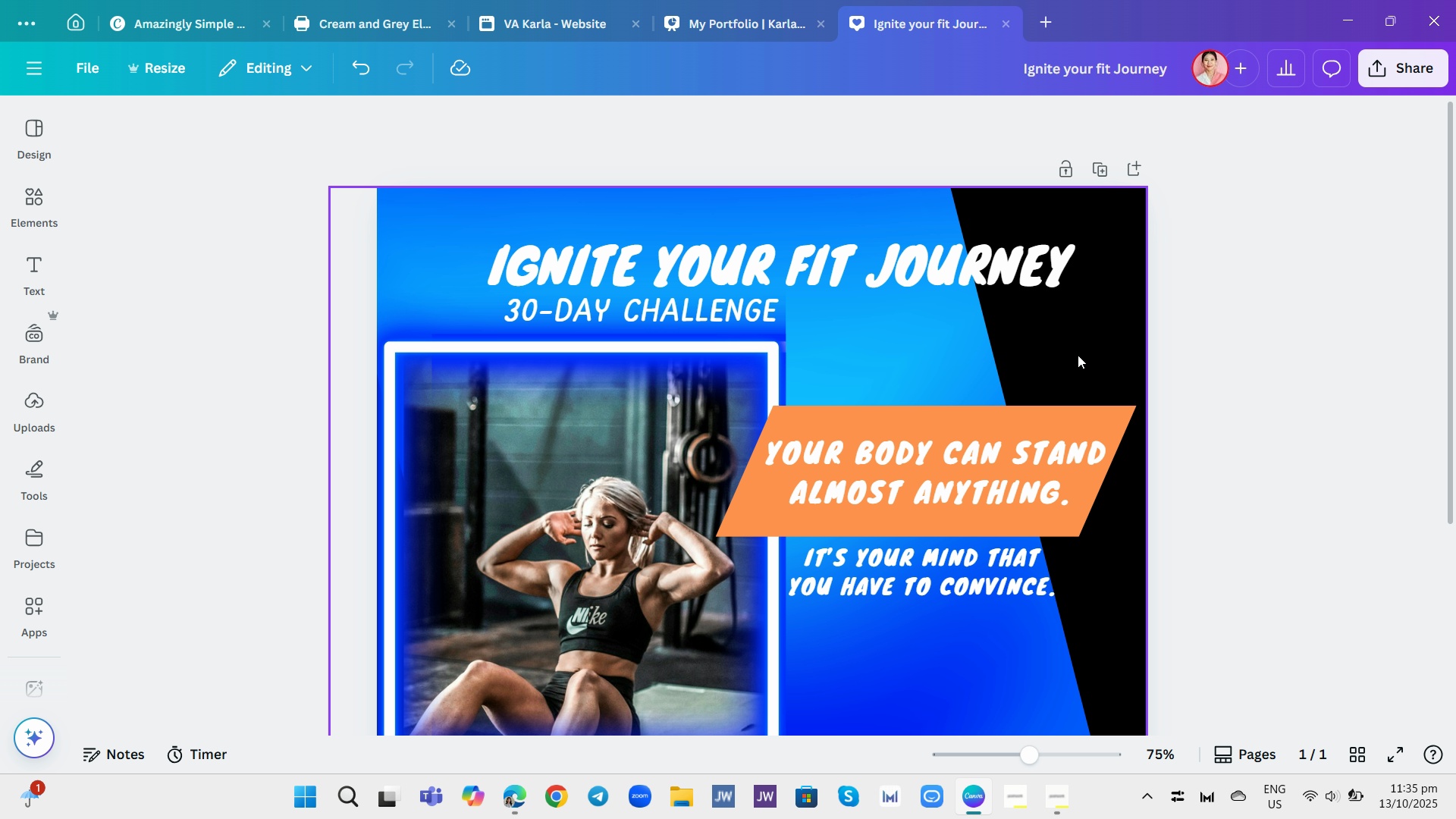 
left_click([1078, 353])
 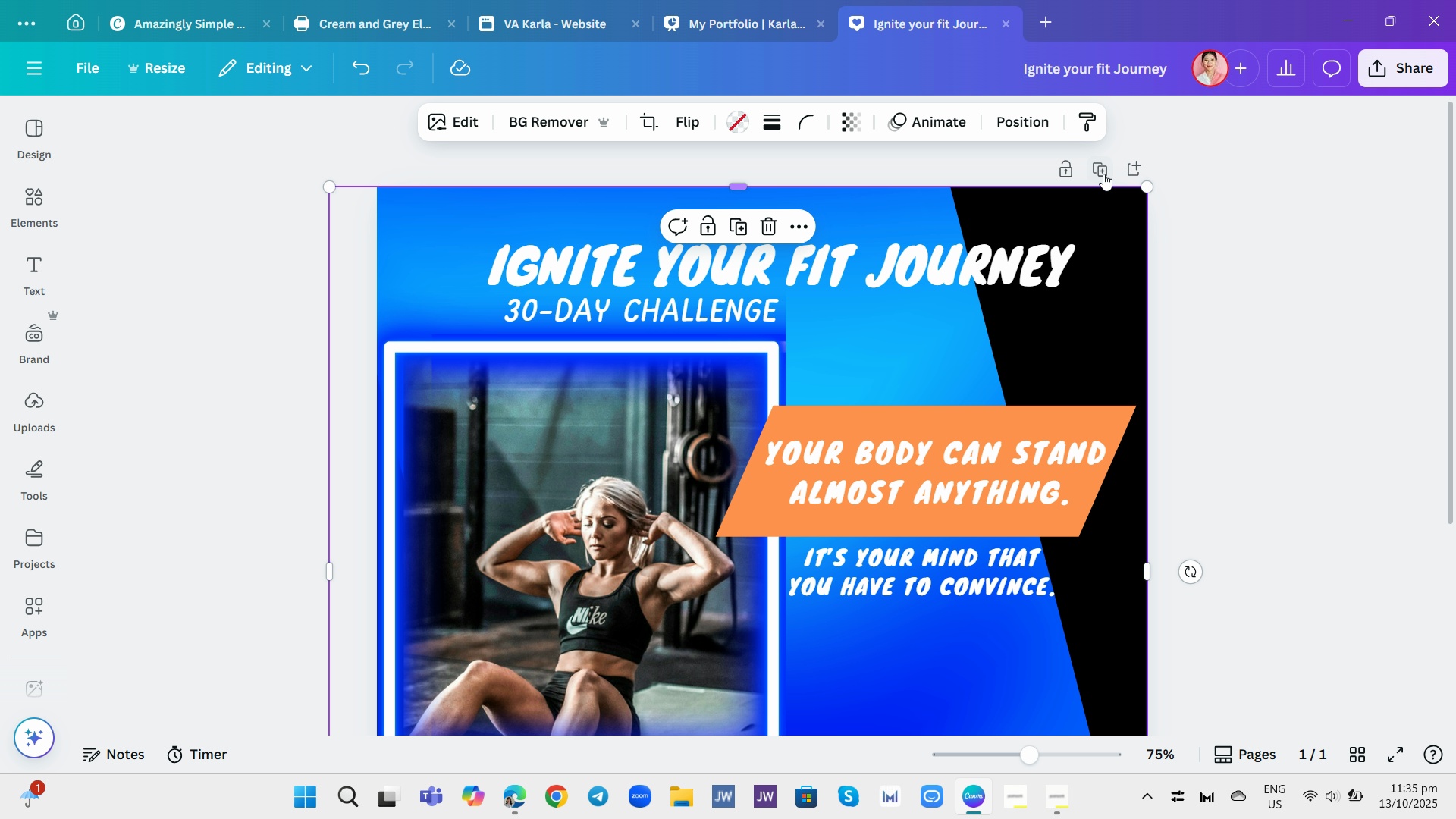 
left_click([1104, 171])
 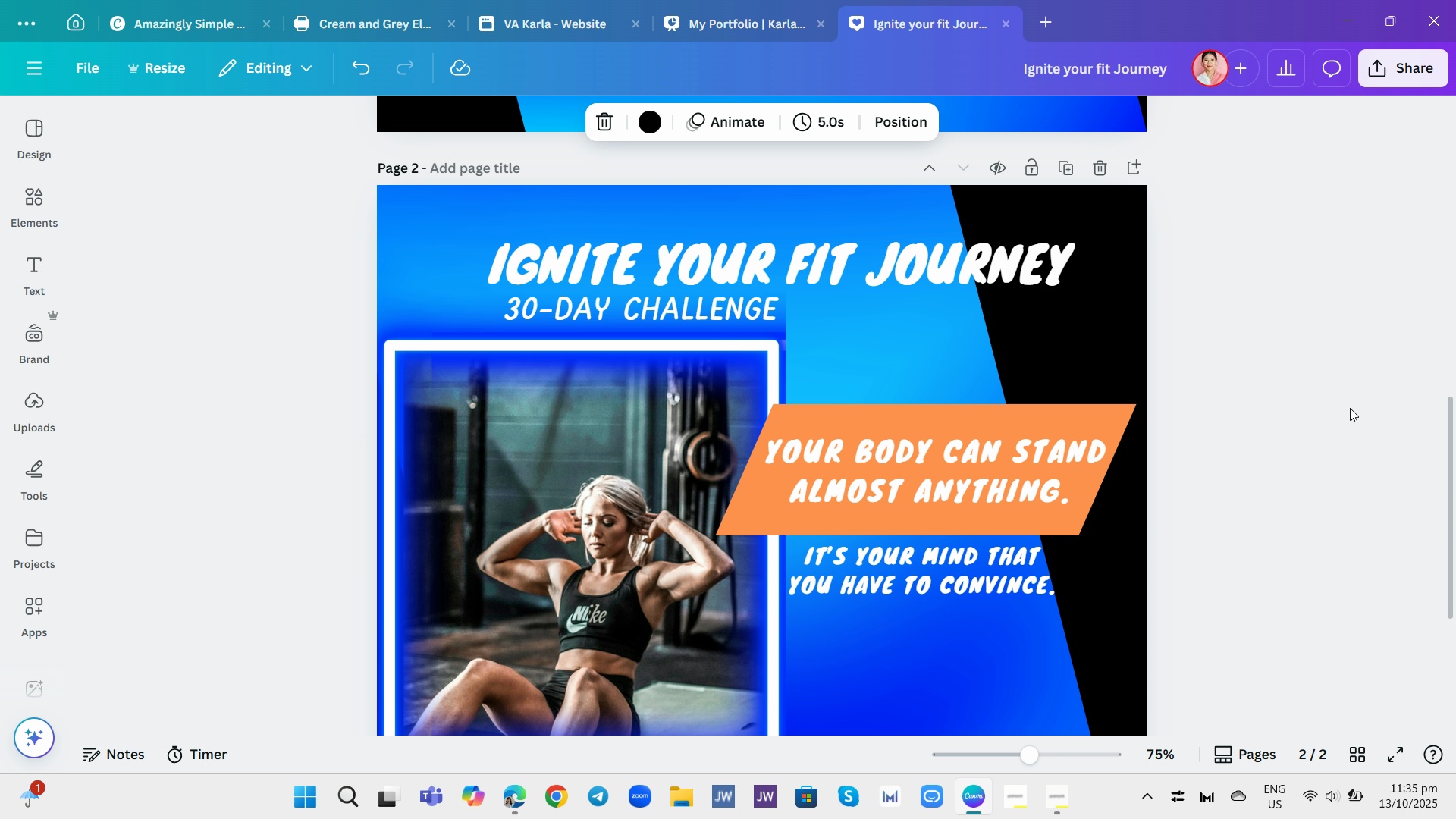 
scroll: coordinate [1350, 408], scroll_direction: none, amount: 0.0
 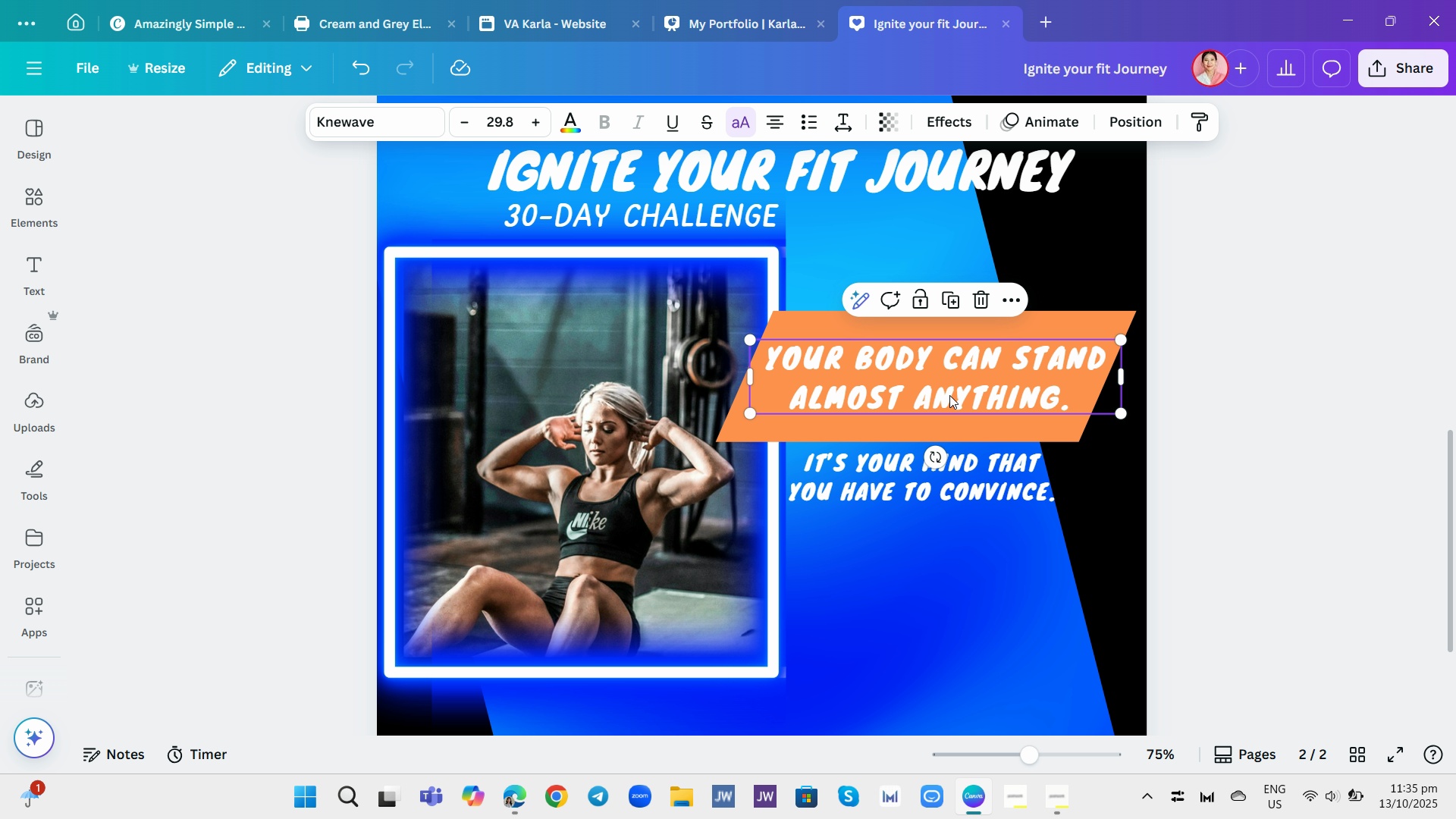 
left_click([949, 395])
 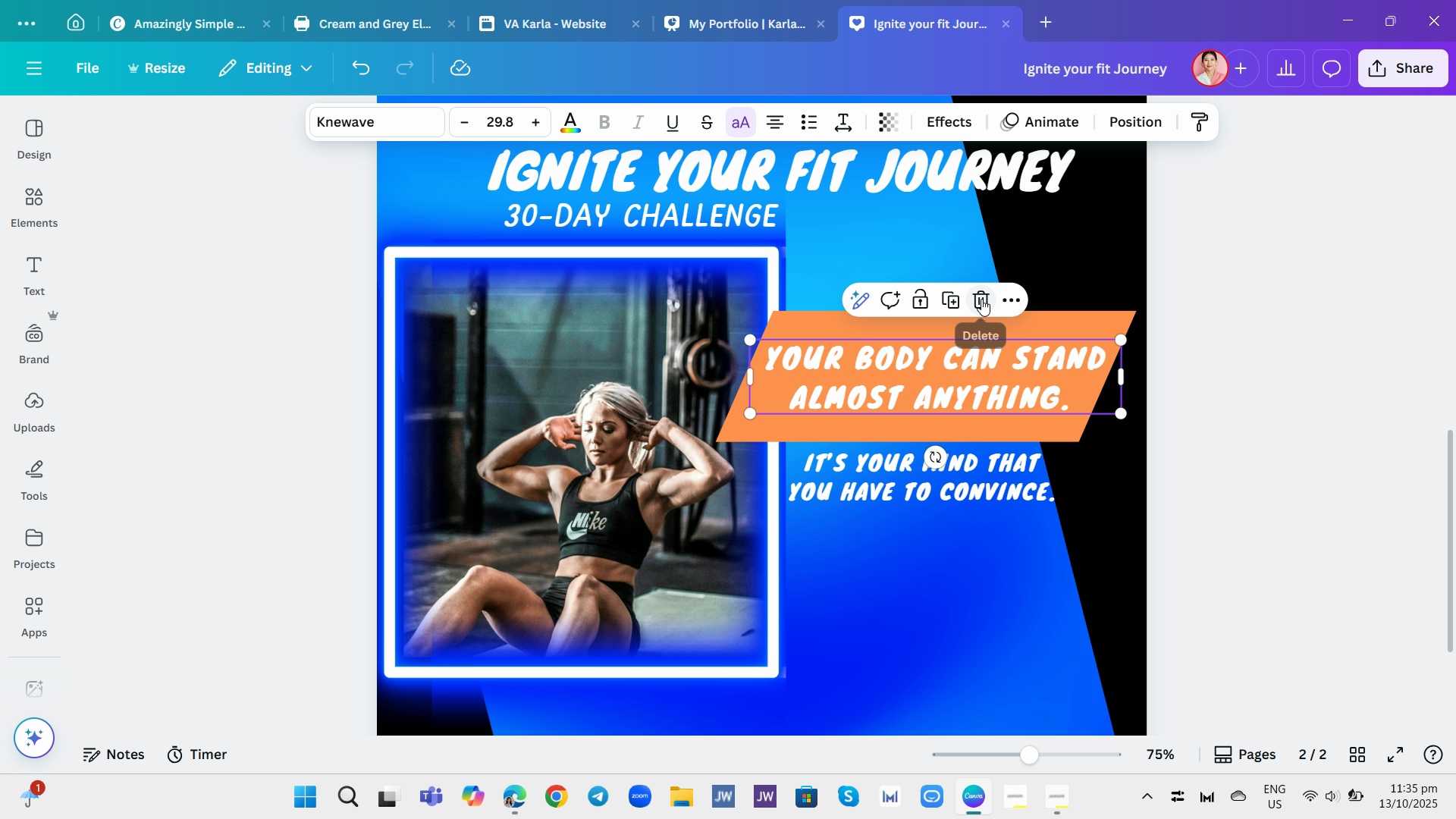 
double_click([977, 370])
 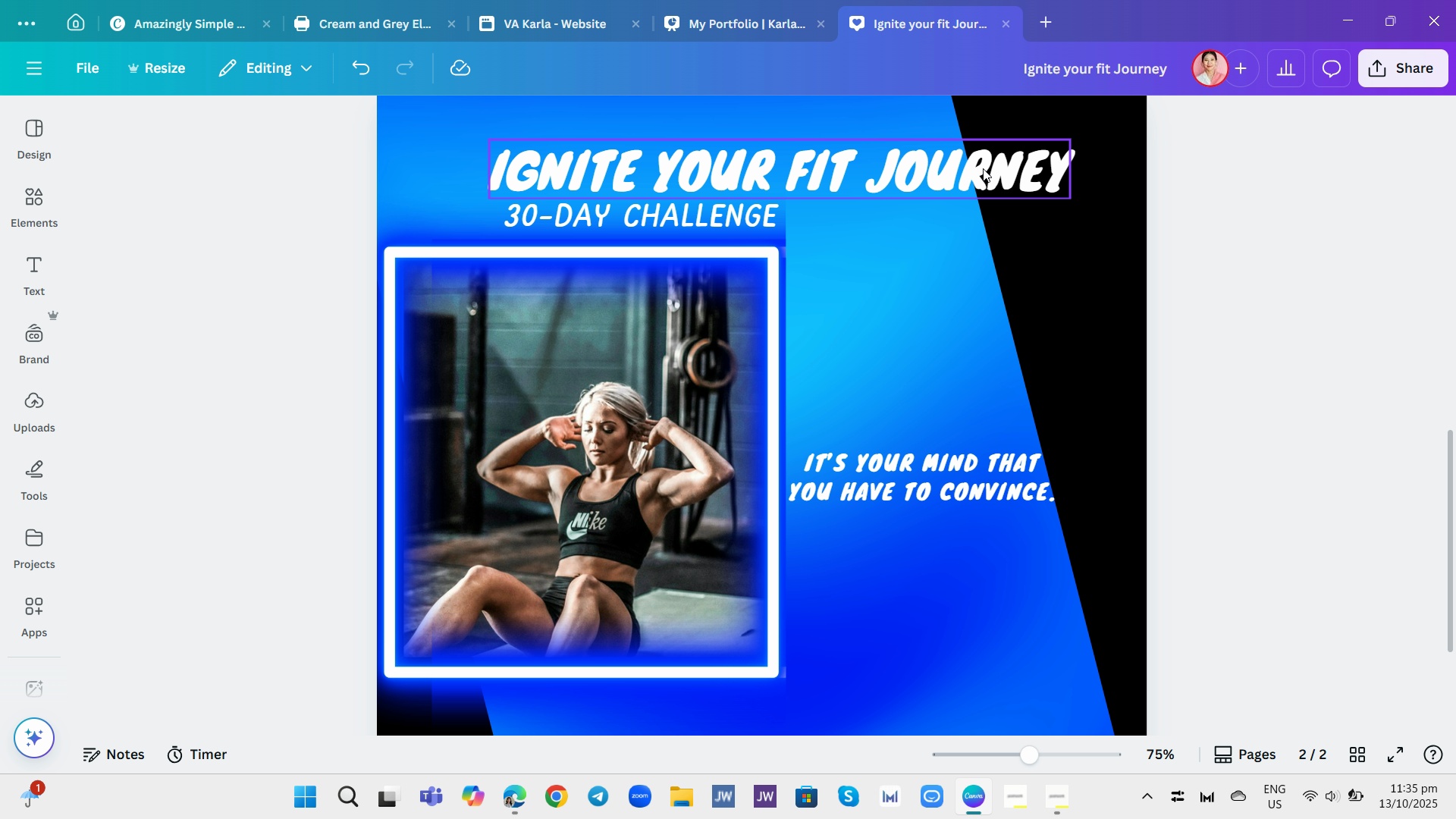 
left_click([983, 168])
 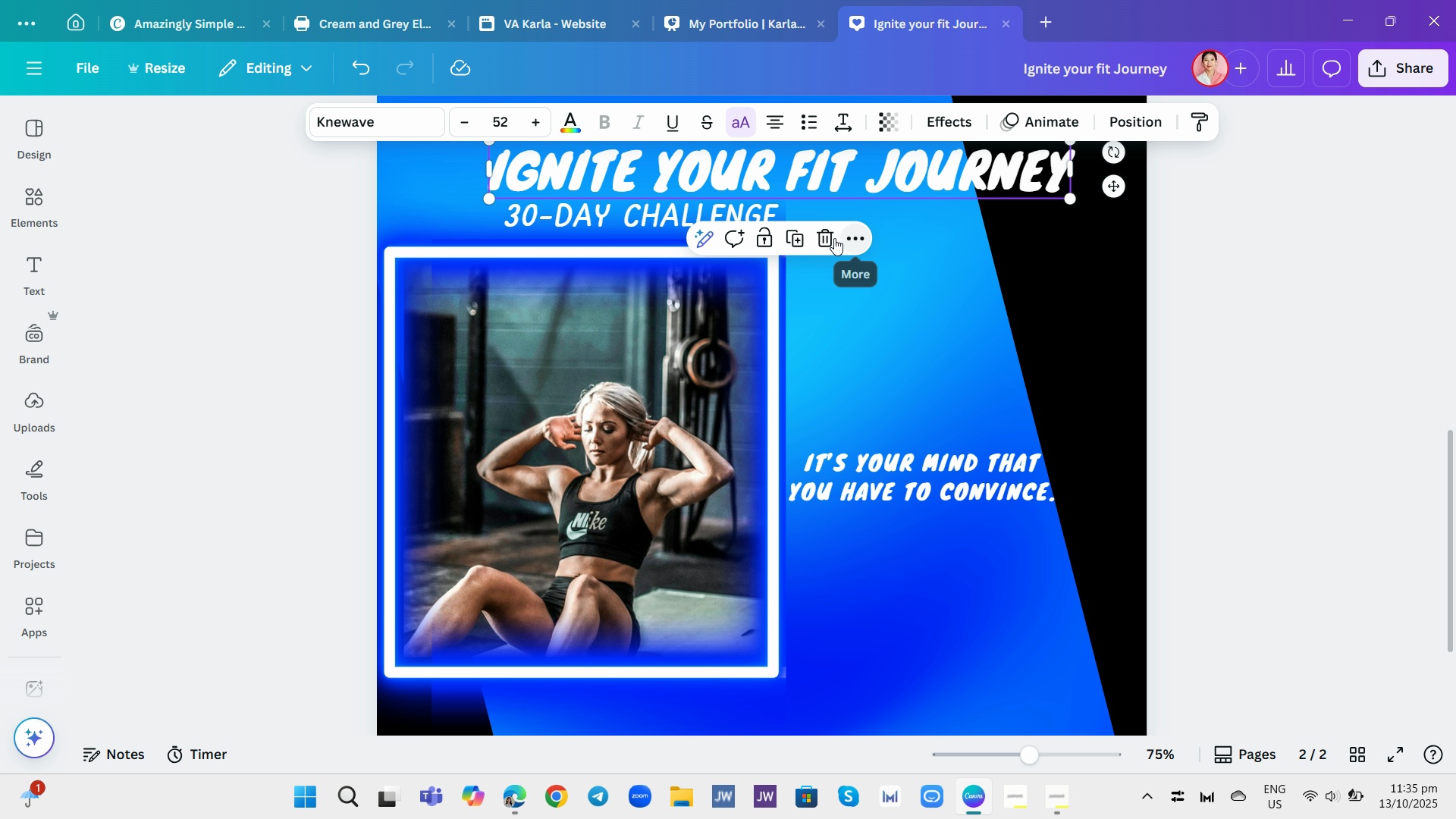 
left_click([834, 238])
 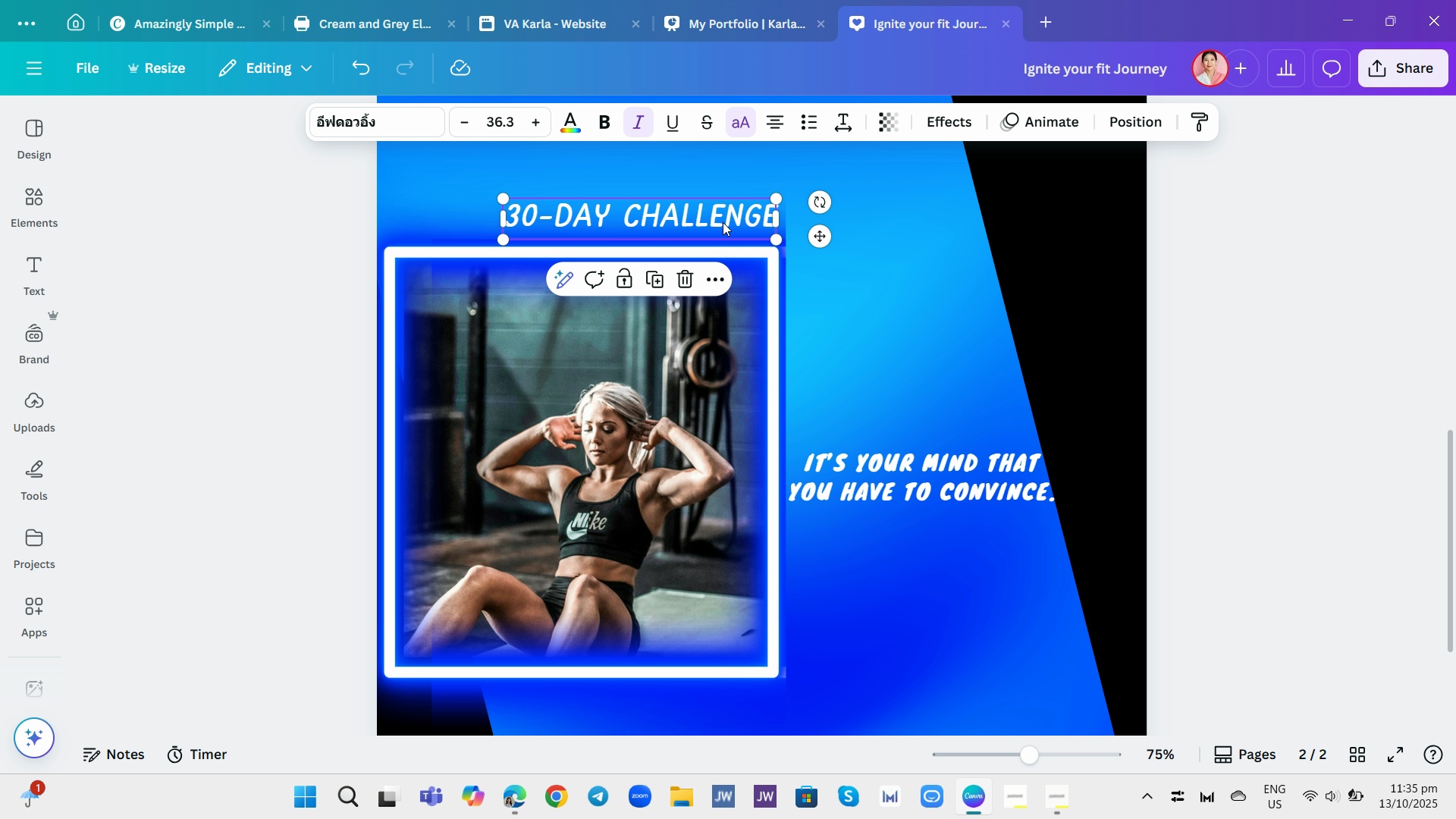 
left_click([723, 222])
 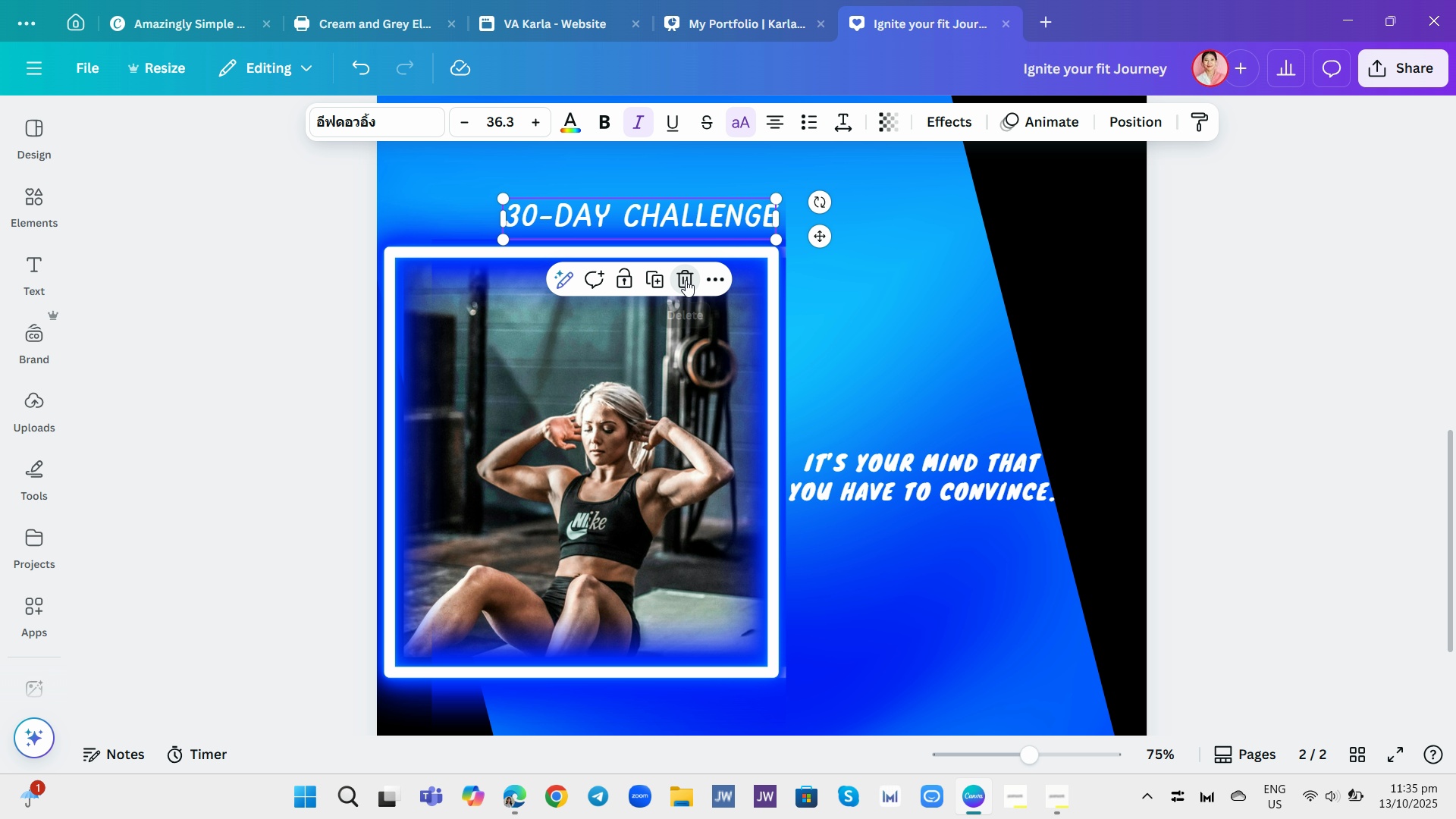 
double_click([723, 323])
 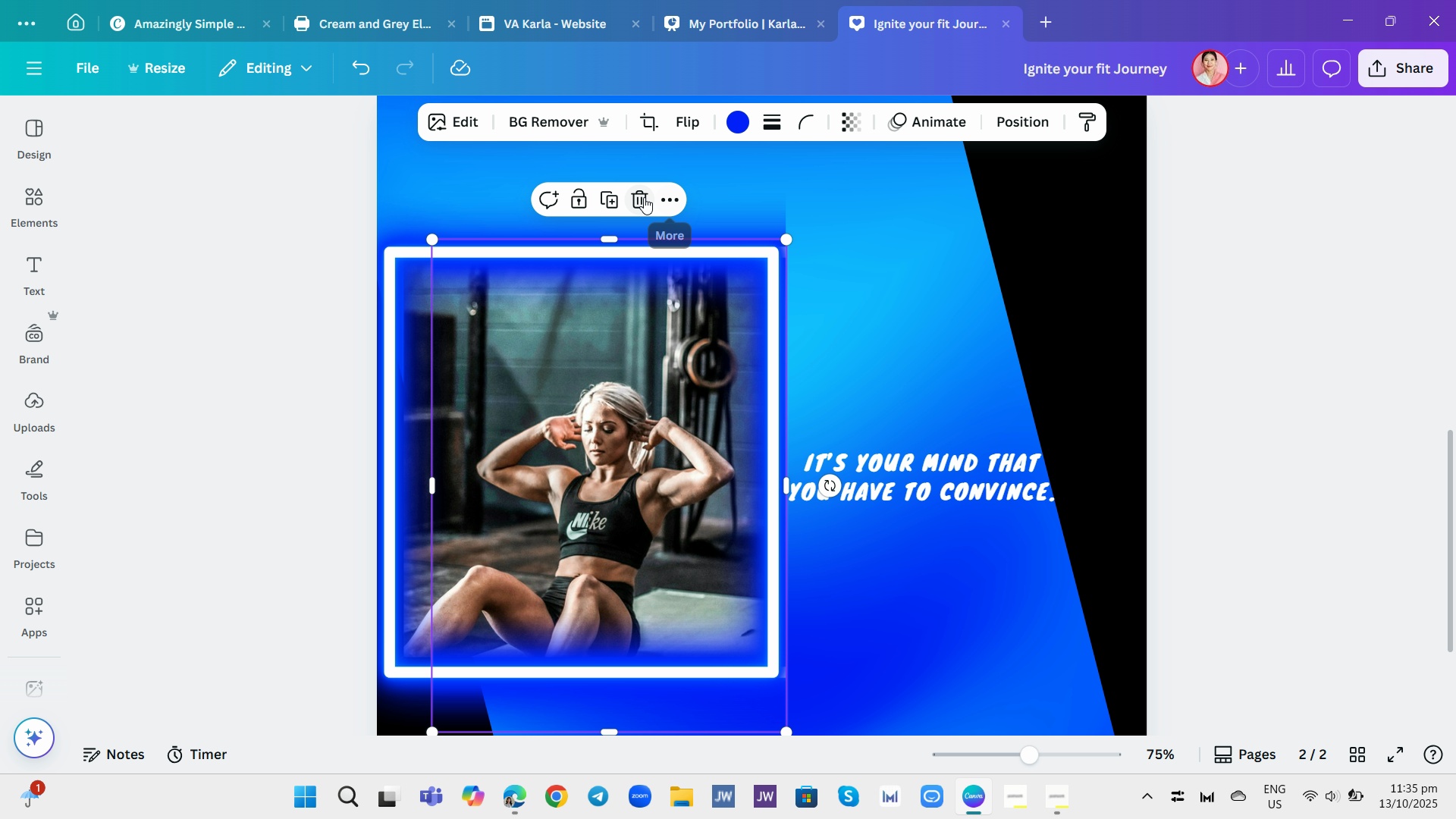 
left_click([644, 197])
 